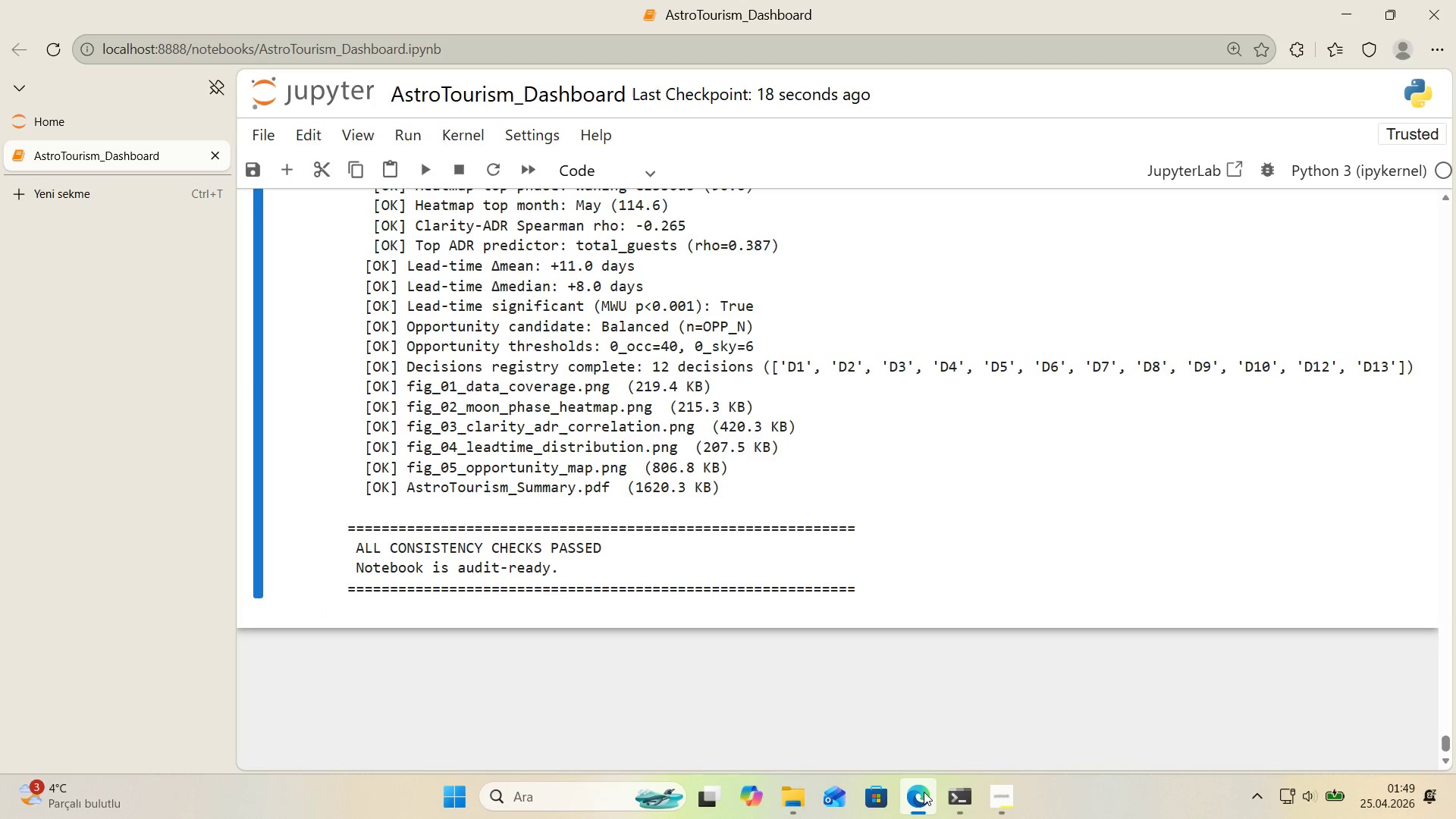 
left_click([946, 795])
 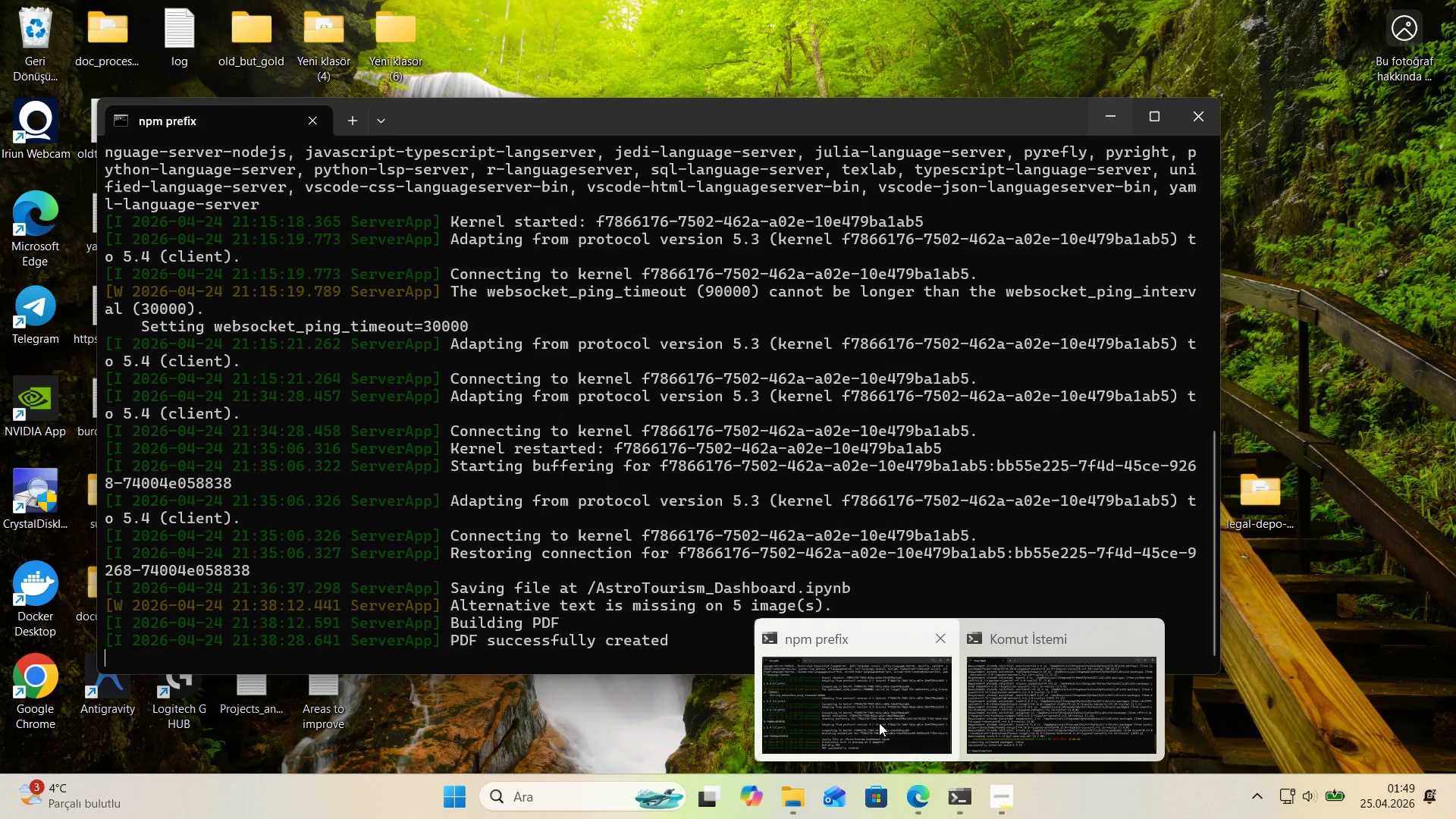 
left_click([1077, 710])
 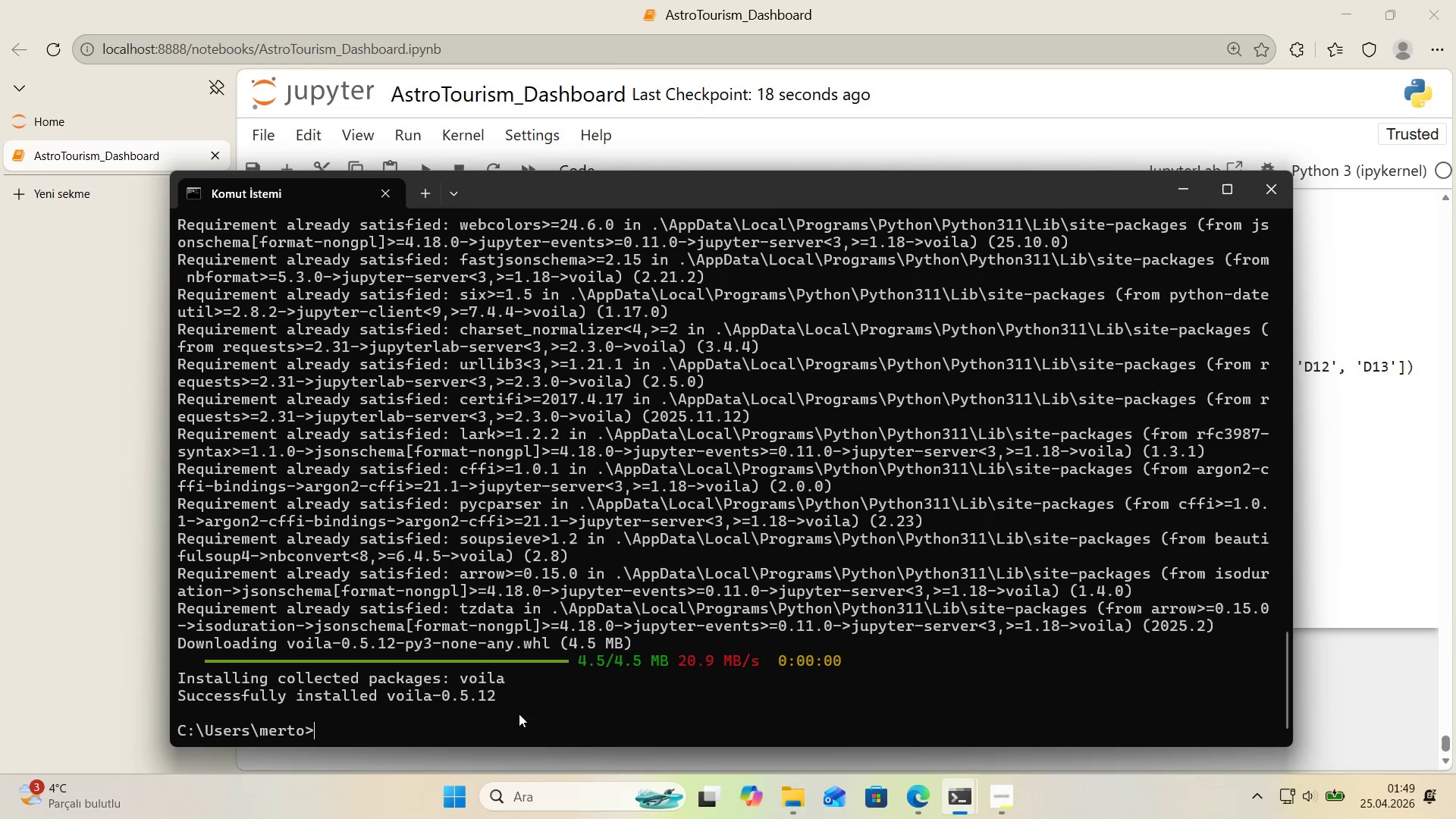 
right_click([515, 720])
 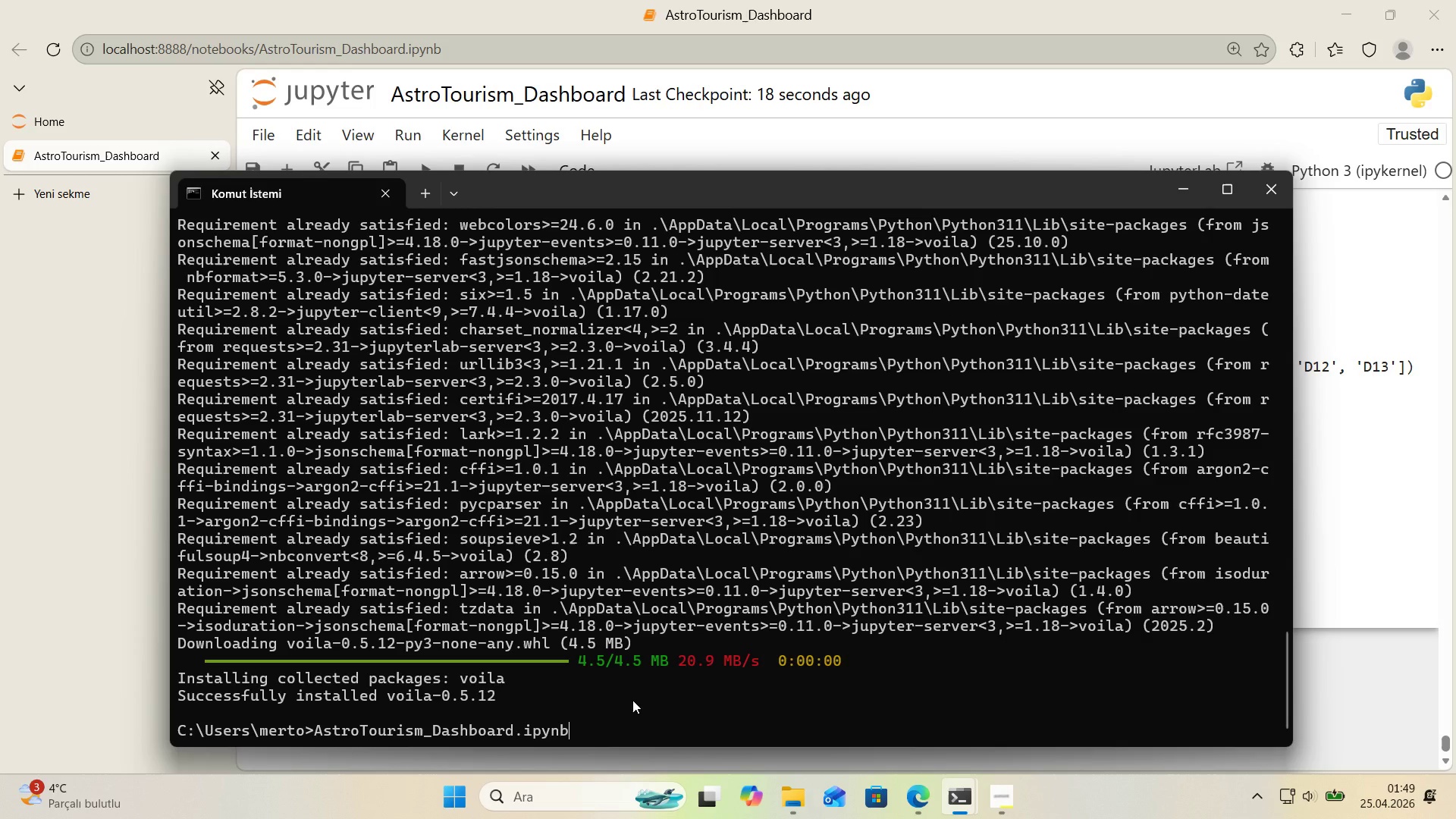 
hold_key(key=Backspace, duration=0.56)
 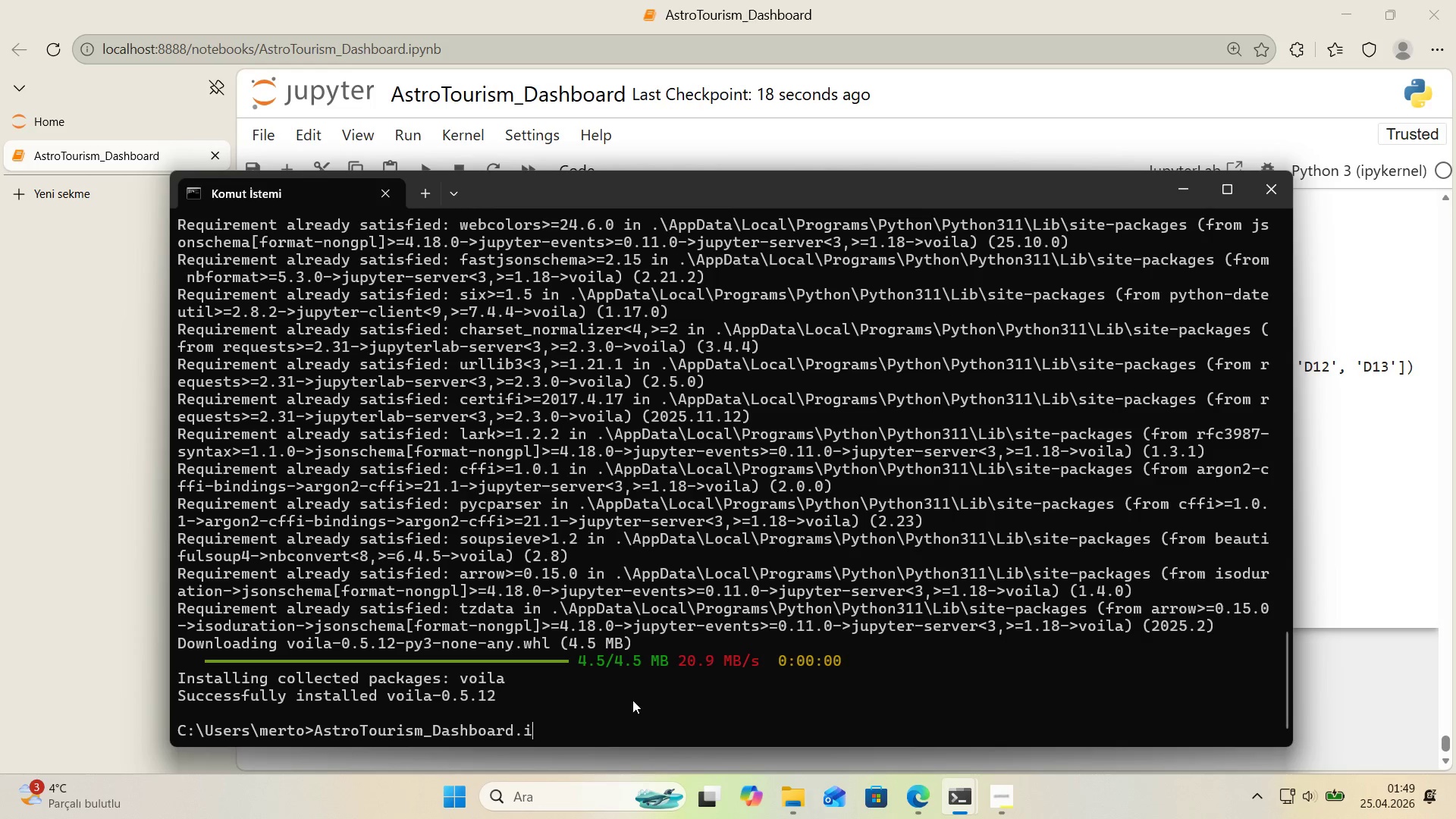 
hold_key(key=Backspace, duration=1.22)
 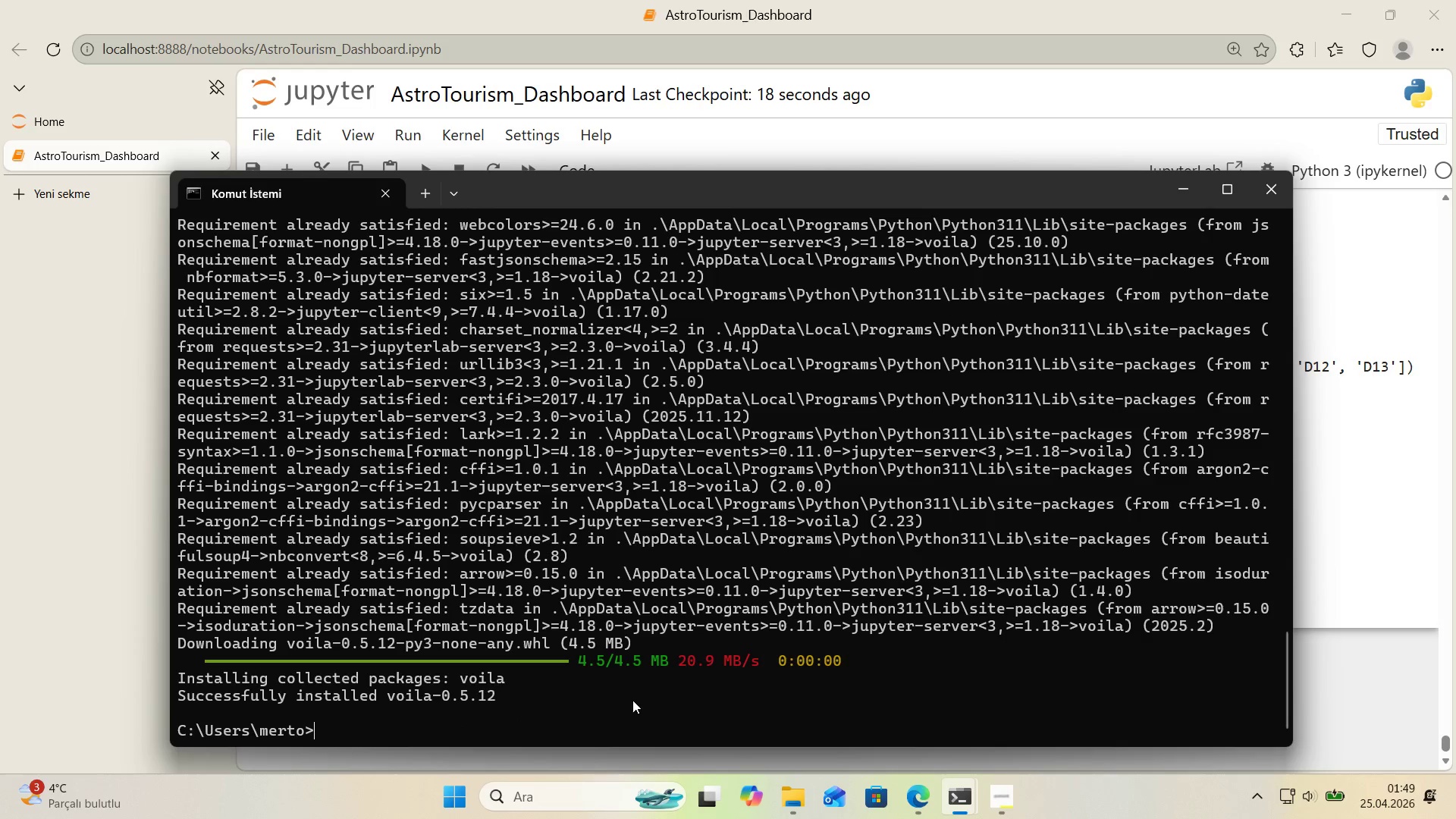 
key(Backspace)
 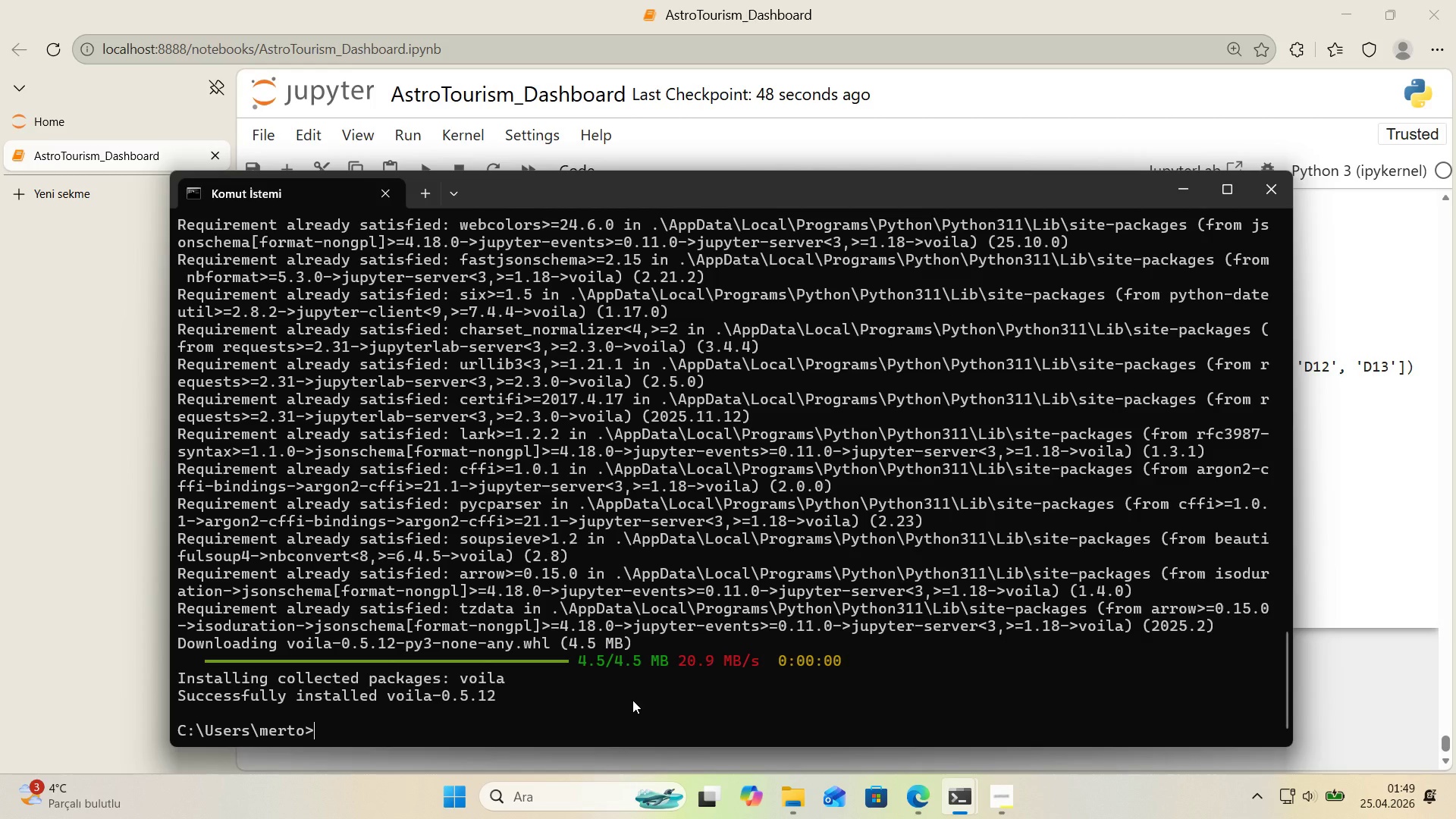 
left_click([1175, 191])
 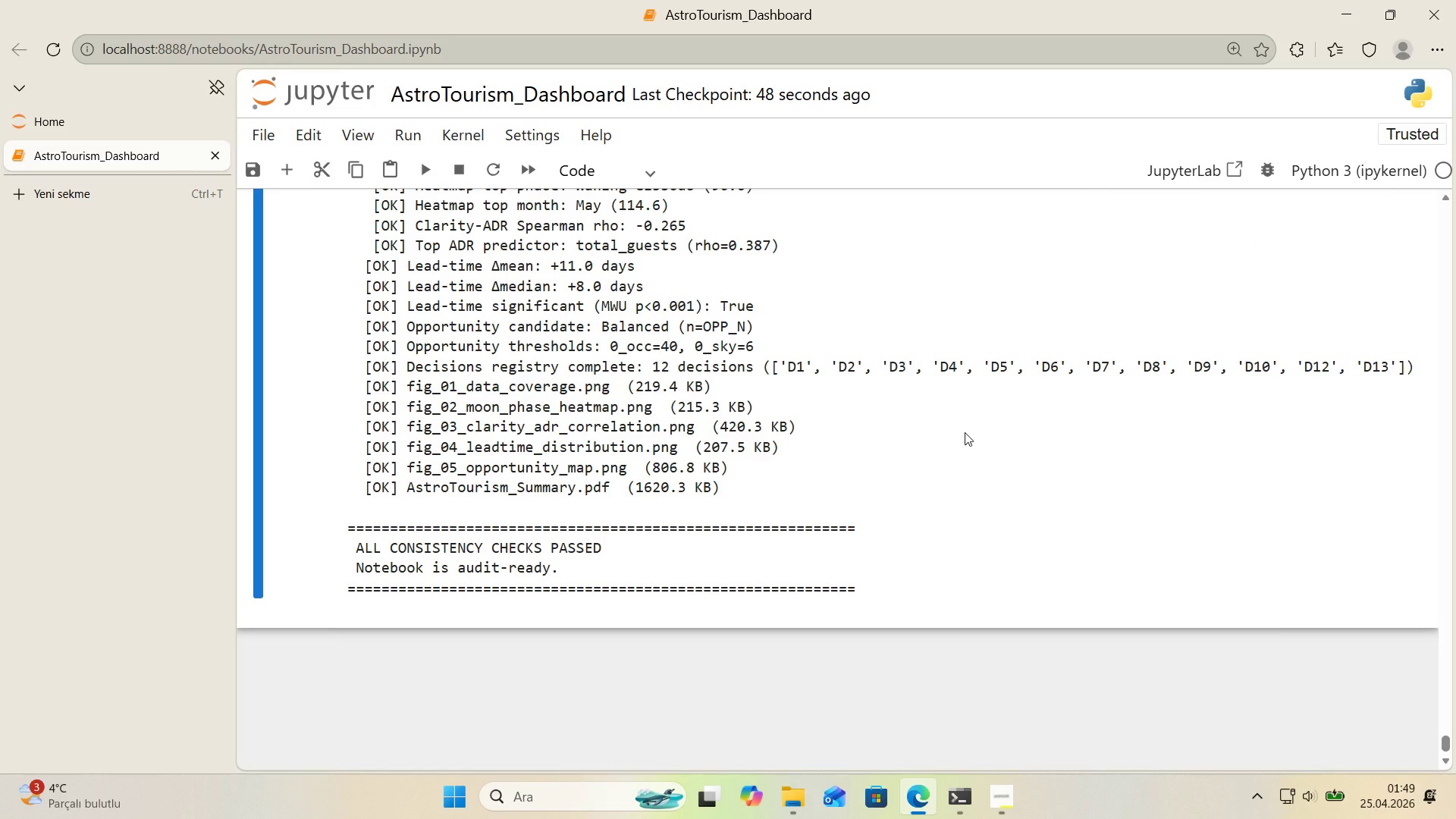 
wait(14.73)
 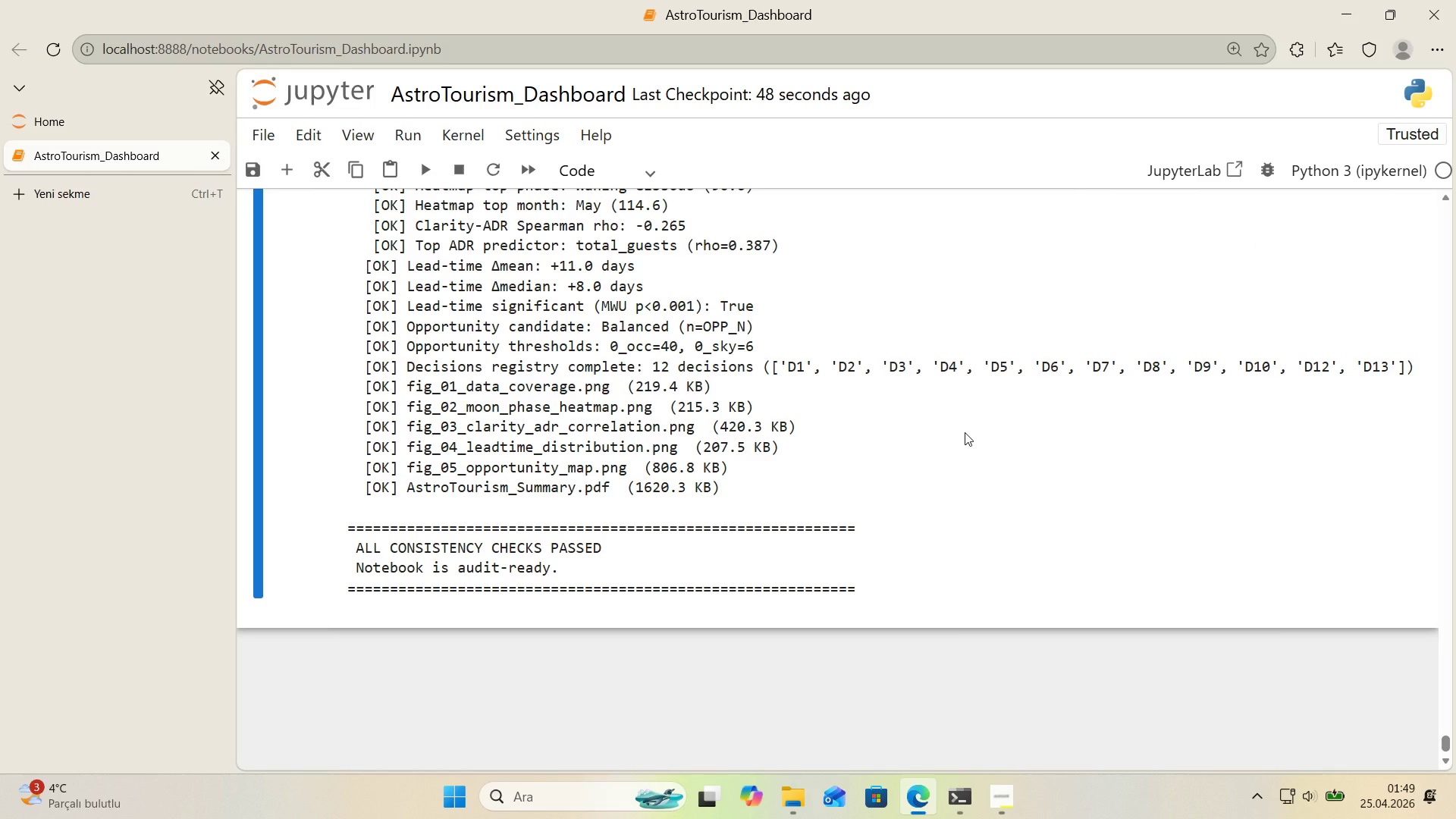 
left_click([794, 797])
 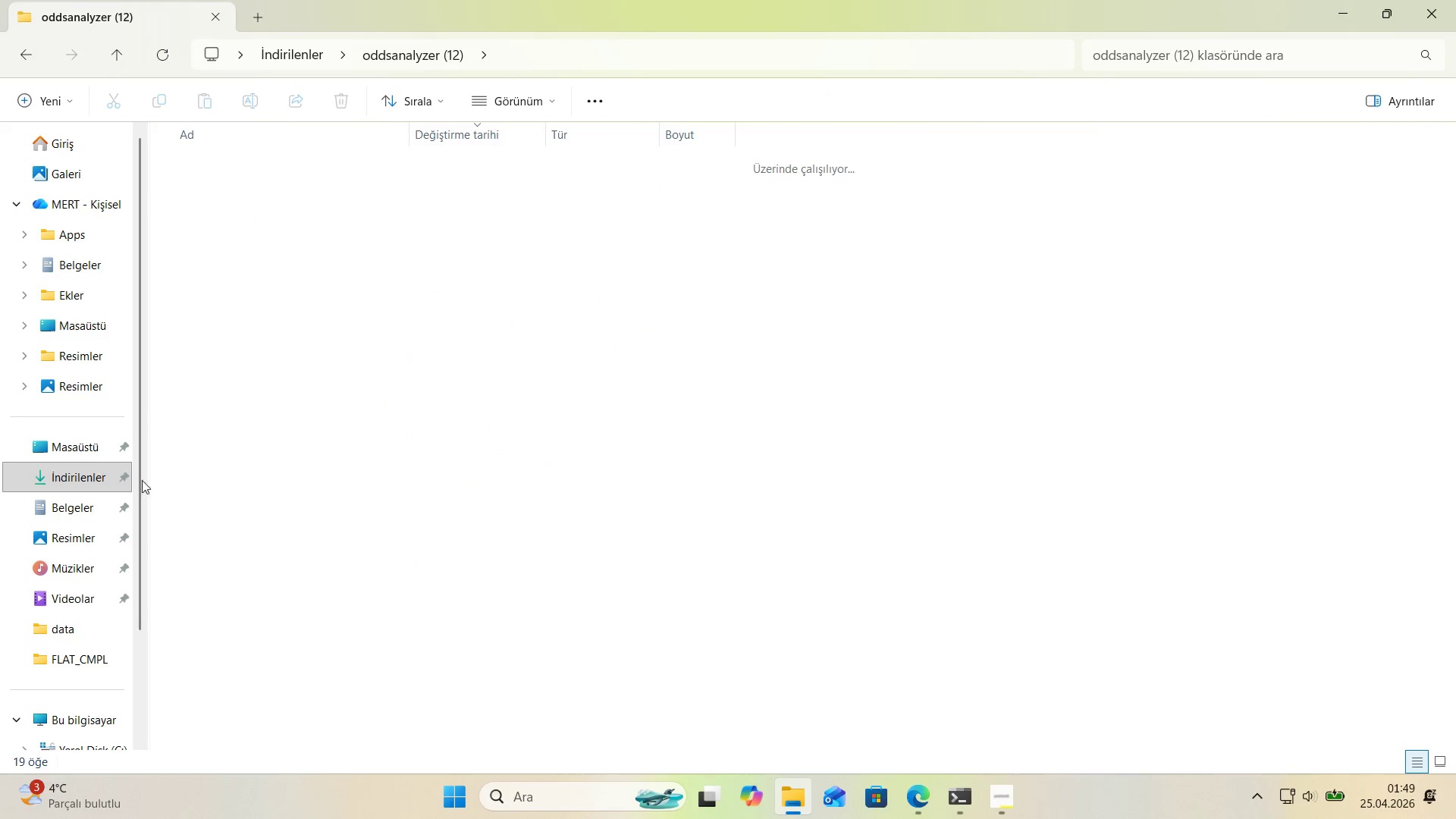 
left_click([88, 474])
 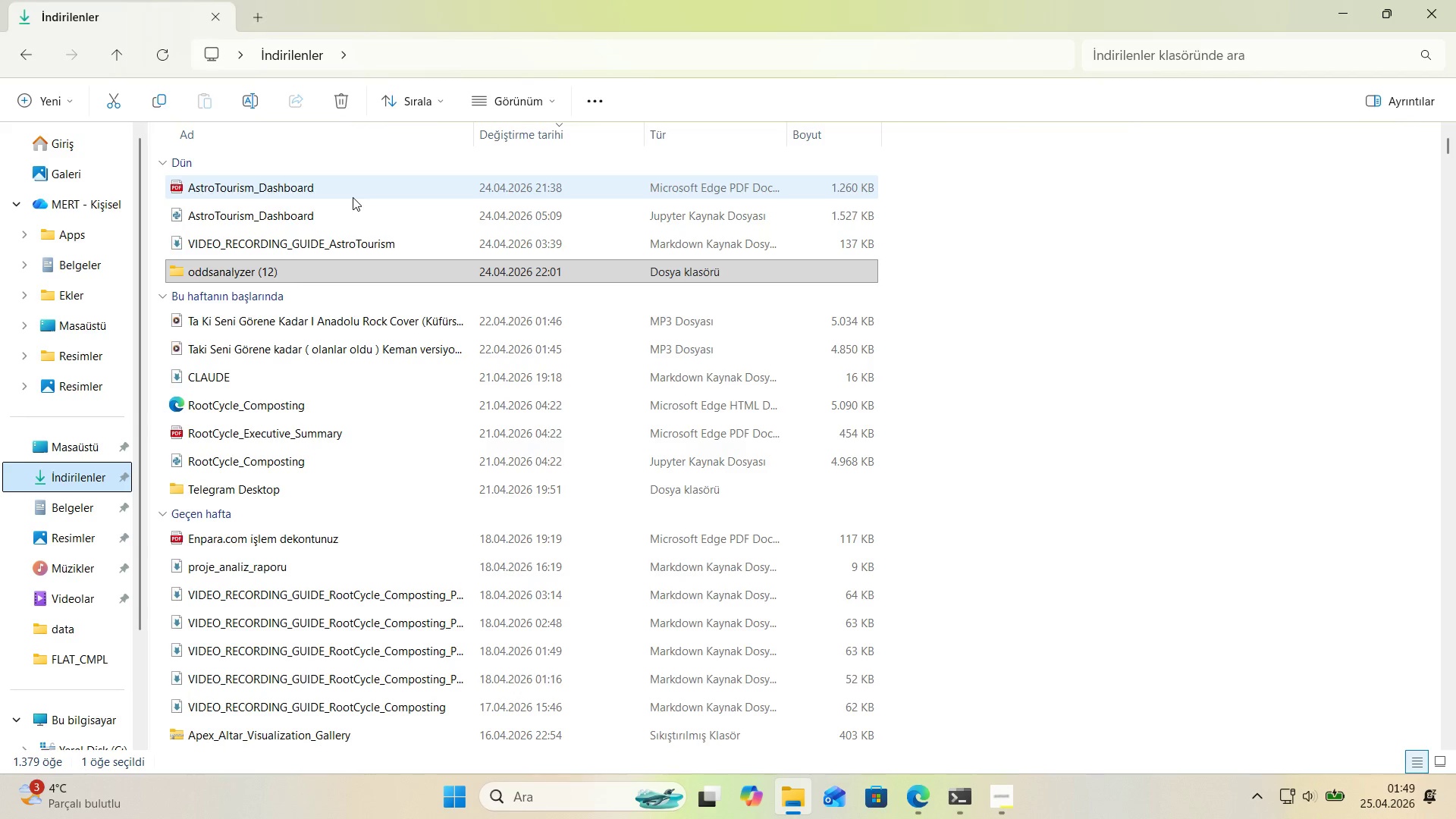 
left_click([342, 214])
 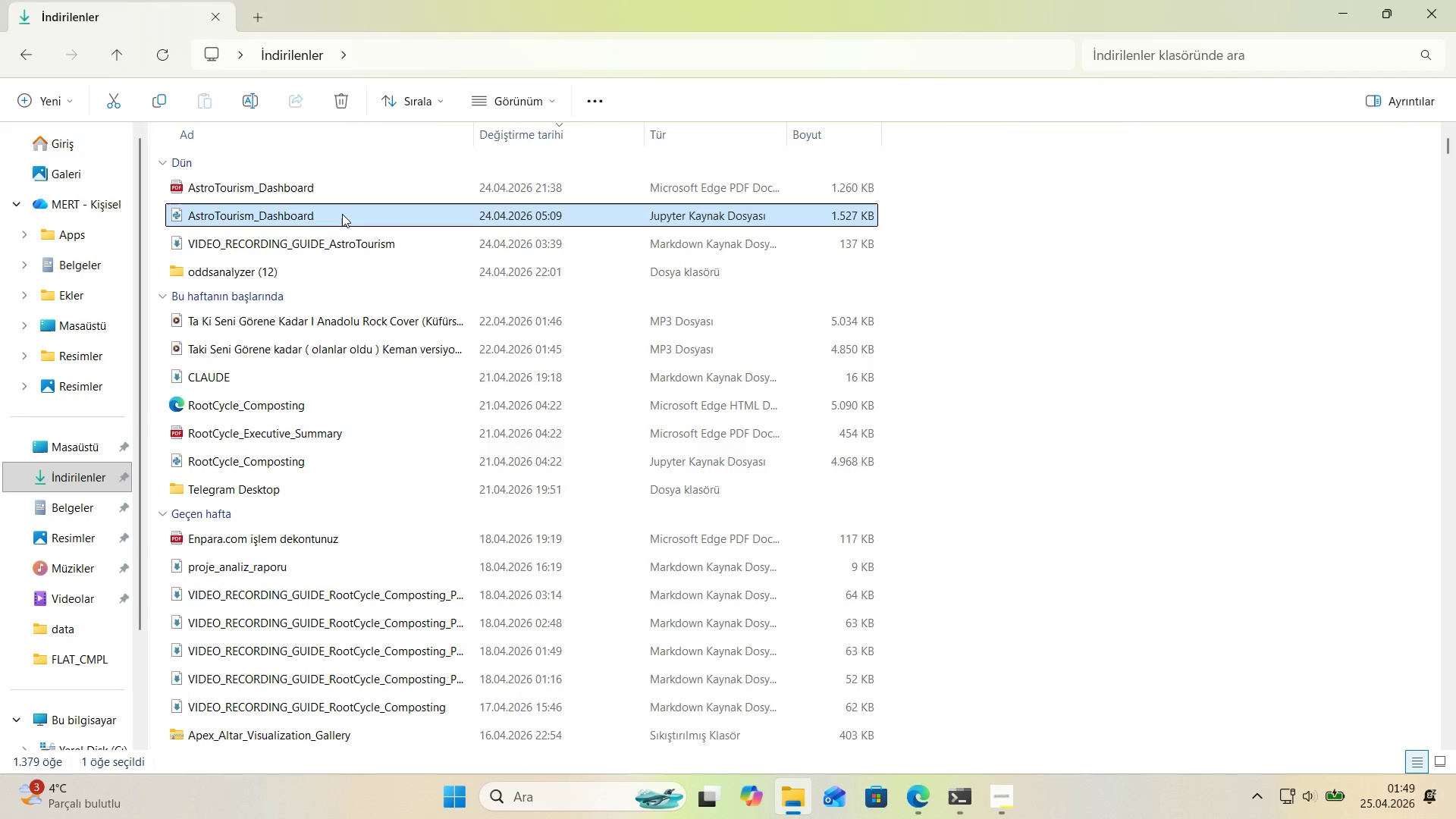 
key(Delete)
 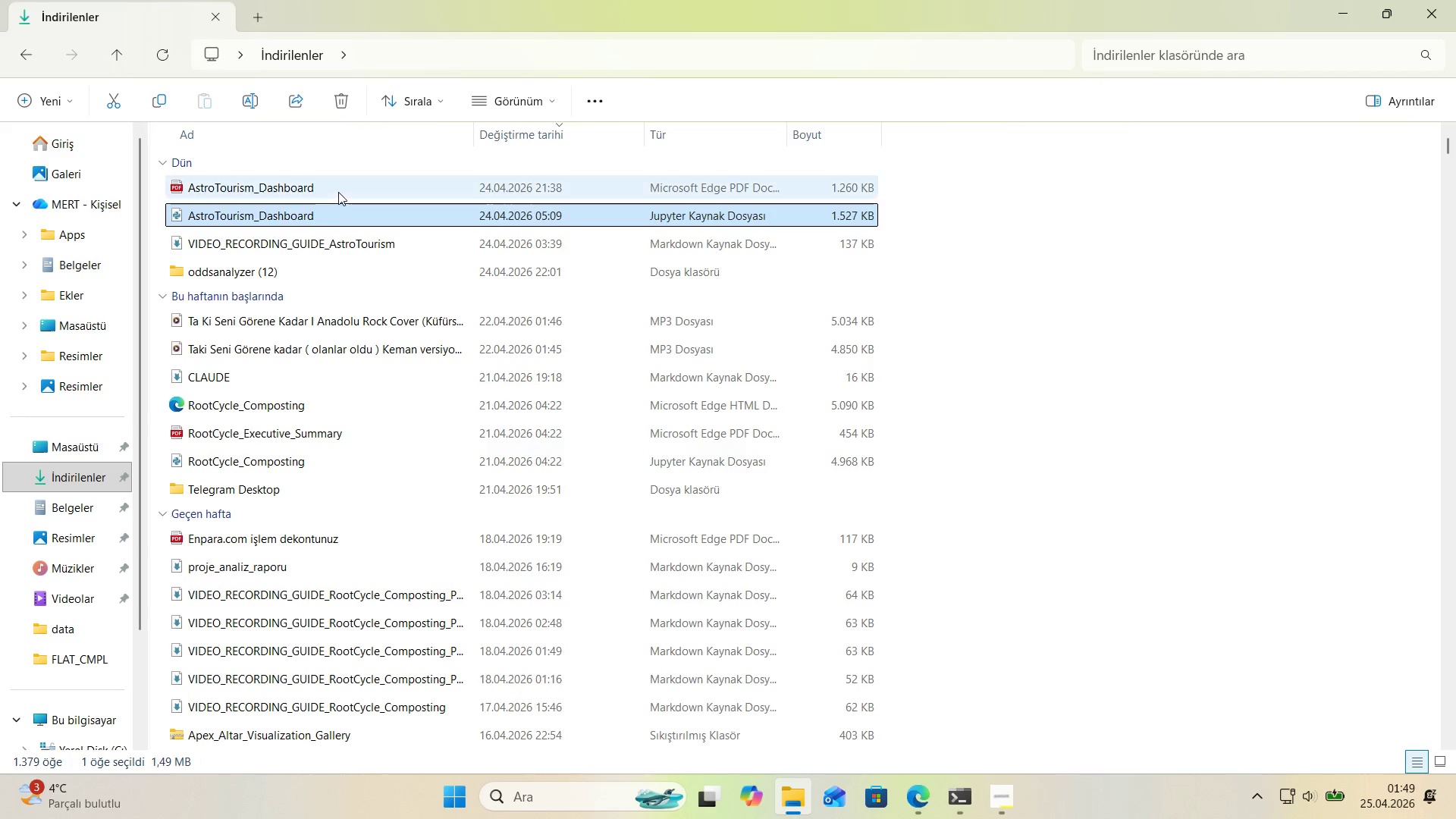 
left_click([337, 191])
 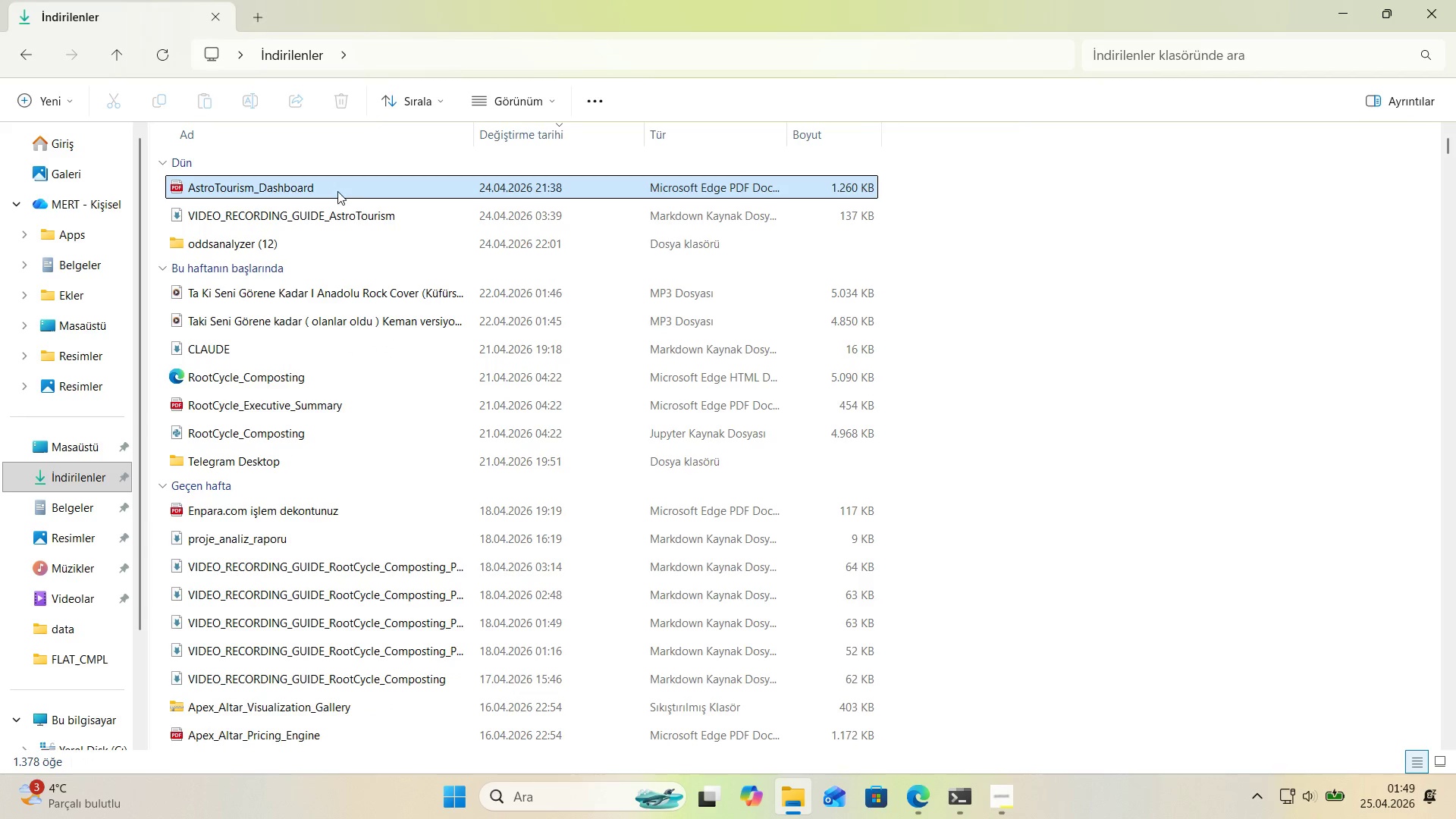 
key(Delete)
 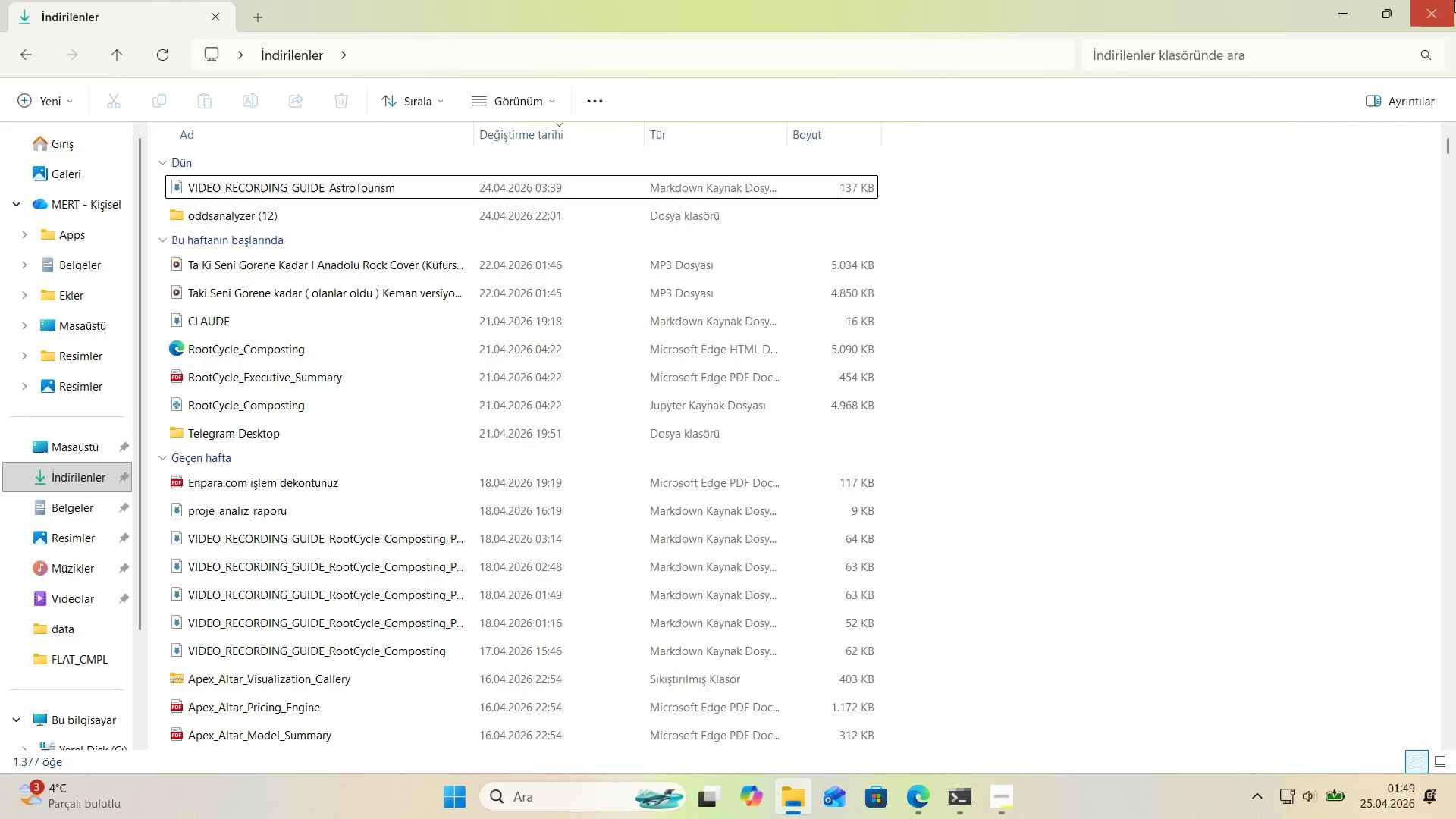 
left_click([1451, 2])
 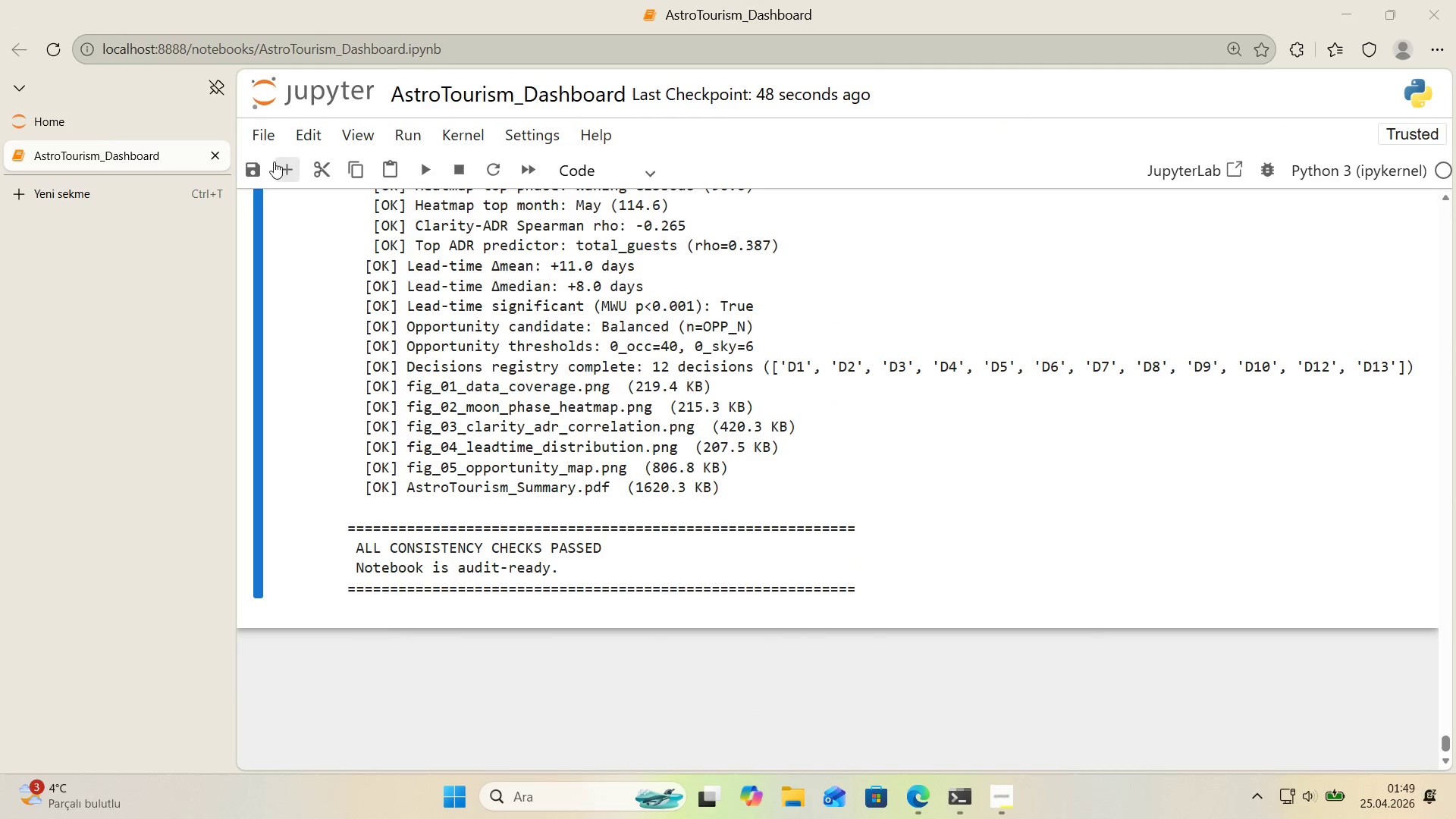 
left_click([264, 148])
 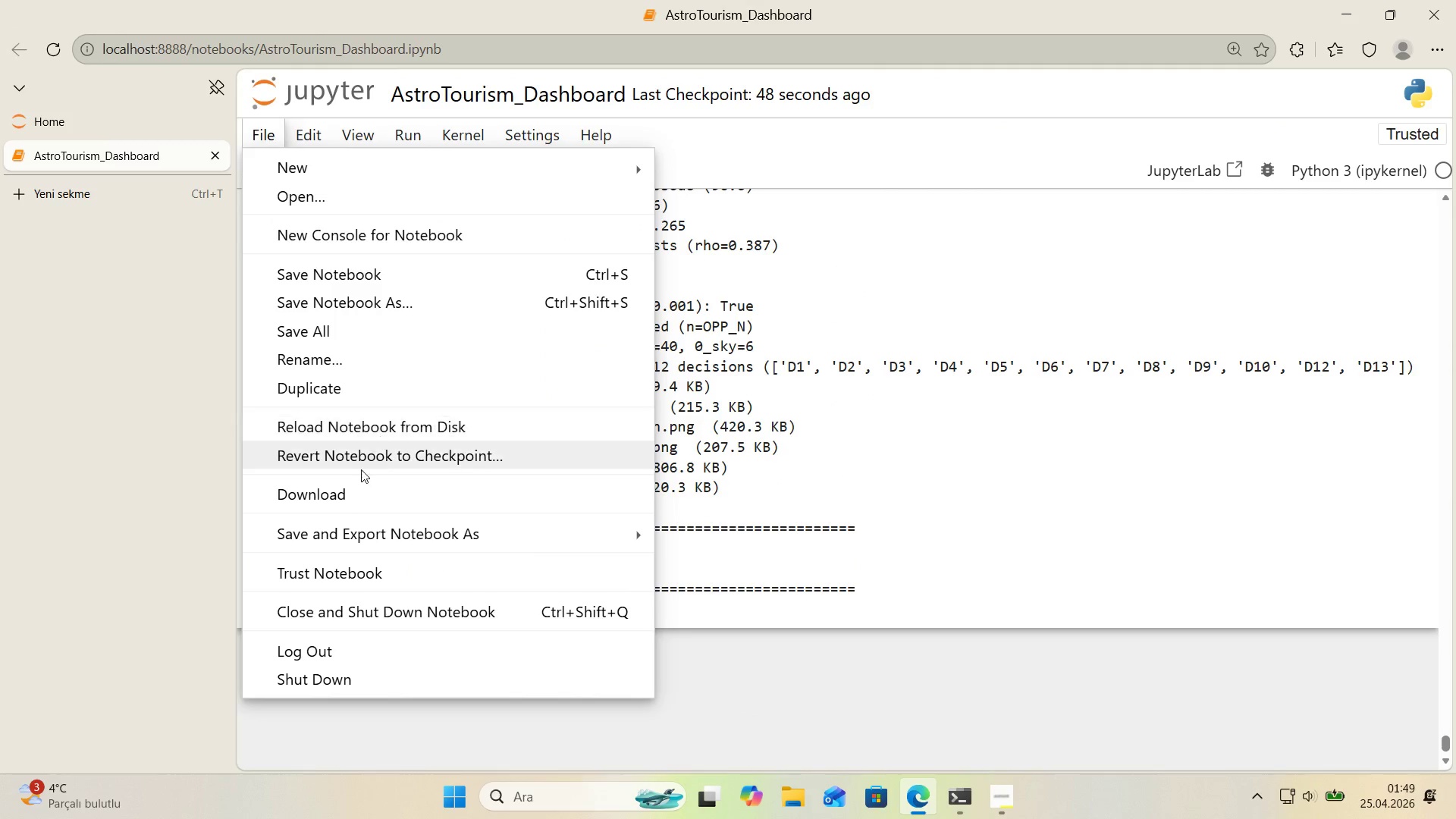 
left_click([353, 496])
 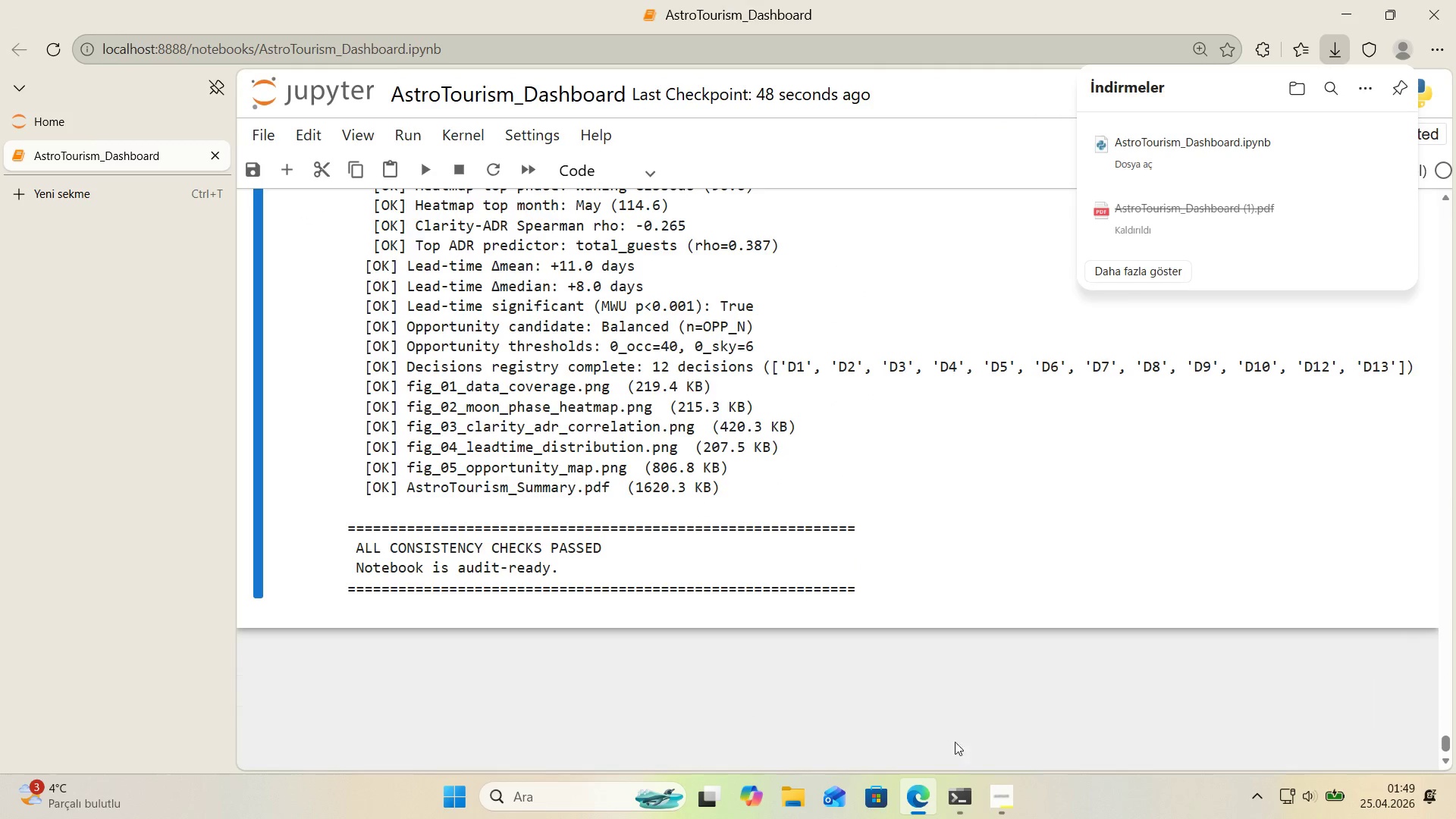 
left_click([959, 792])
 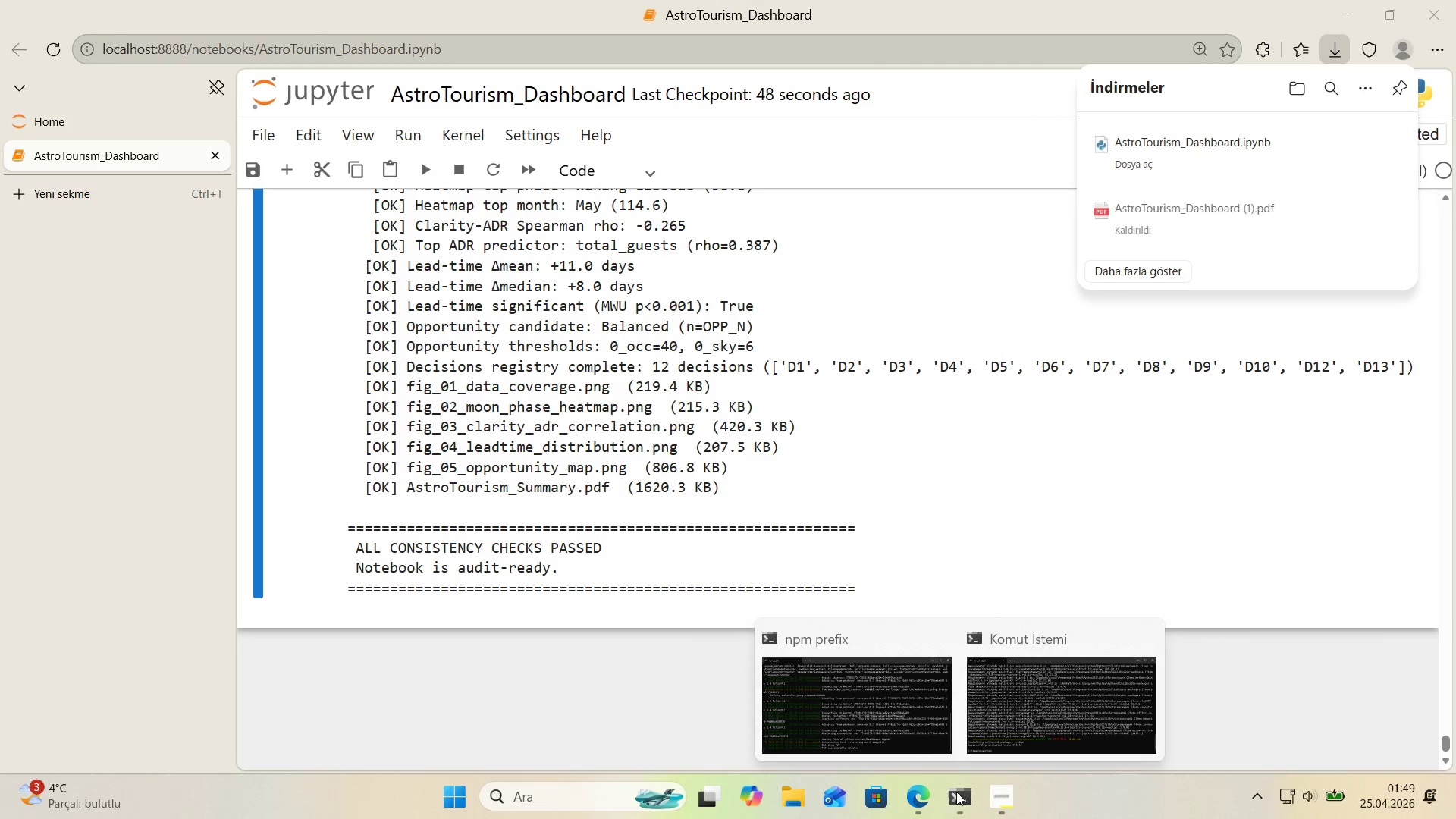 
left_click([851, 716])
 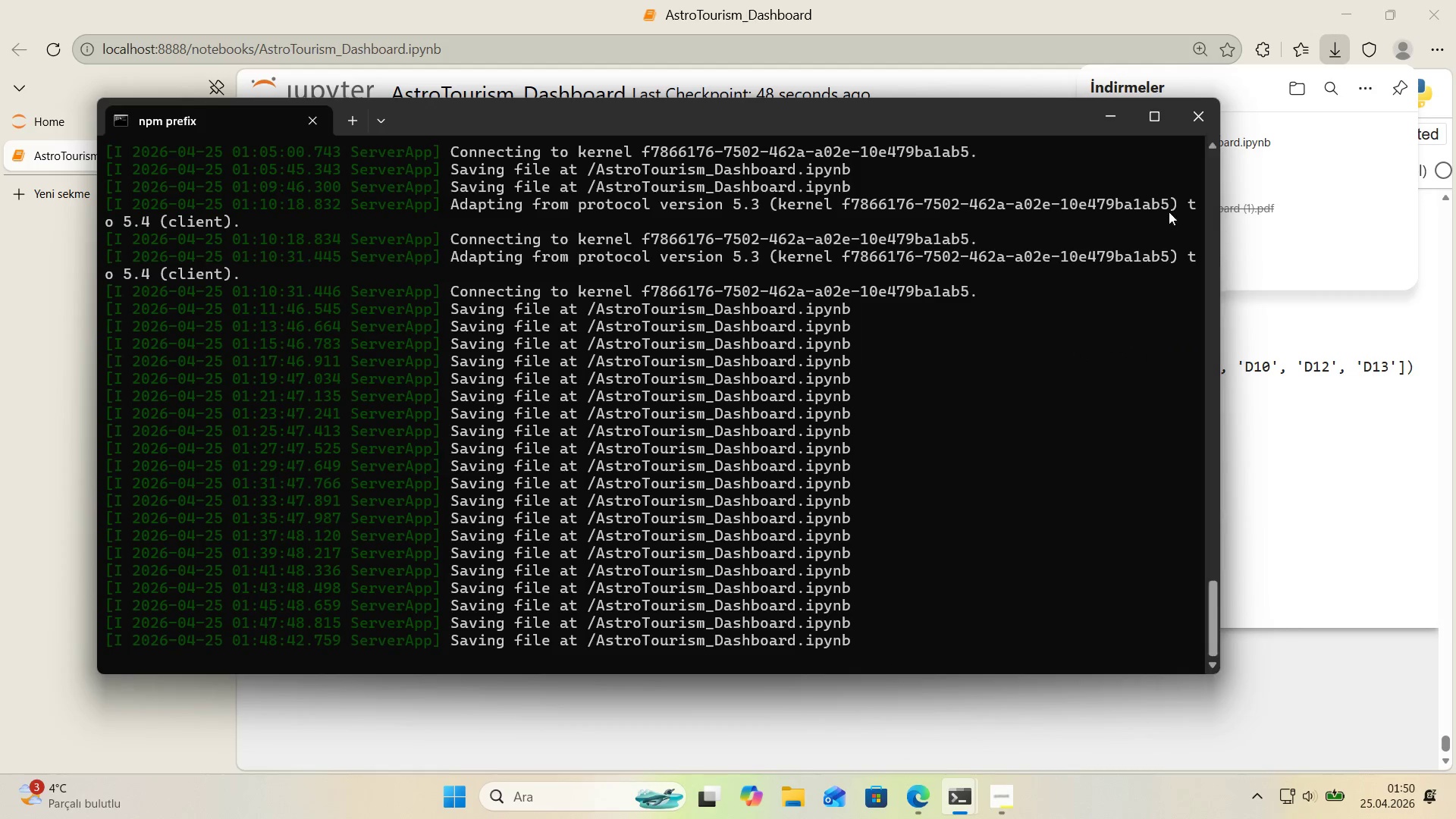 
left_click([1110, 119])
 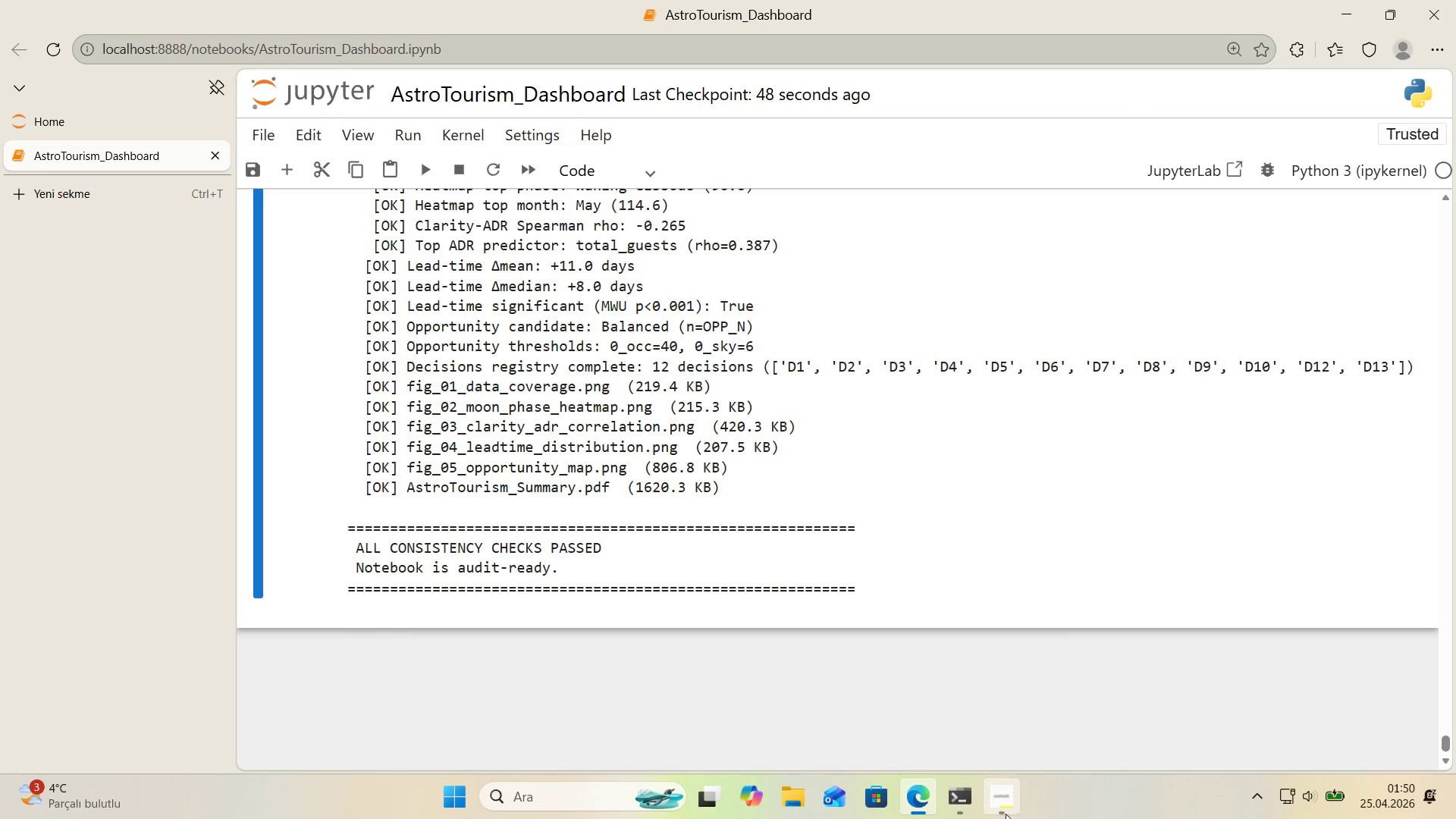 
left_click([969, 805])
 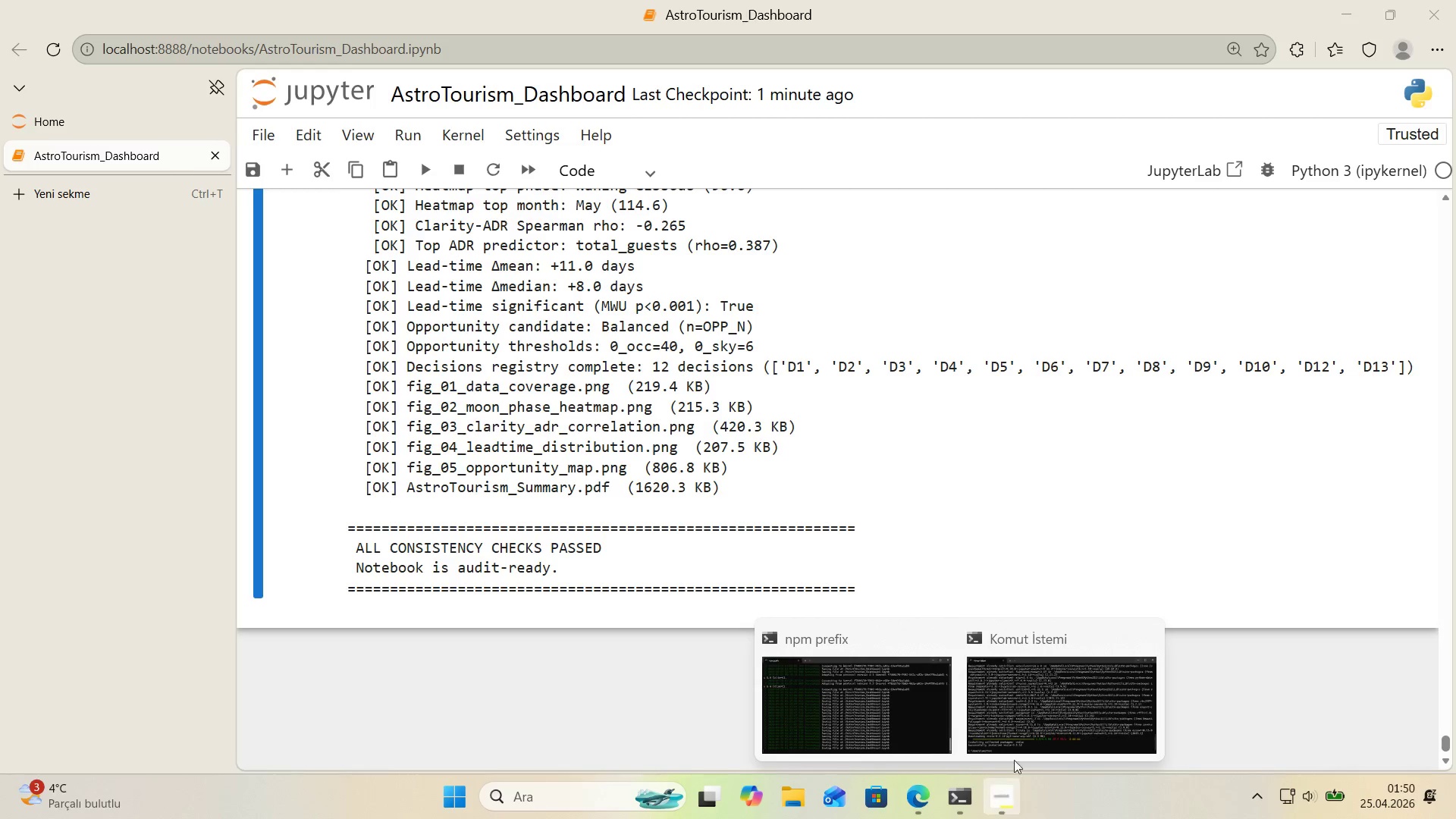 
left_click([1040, 729])
 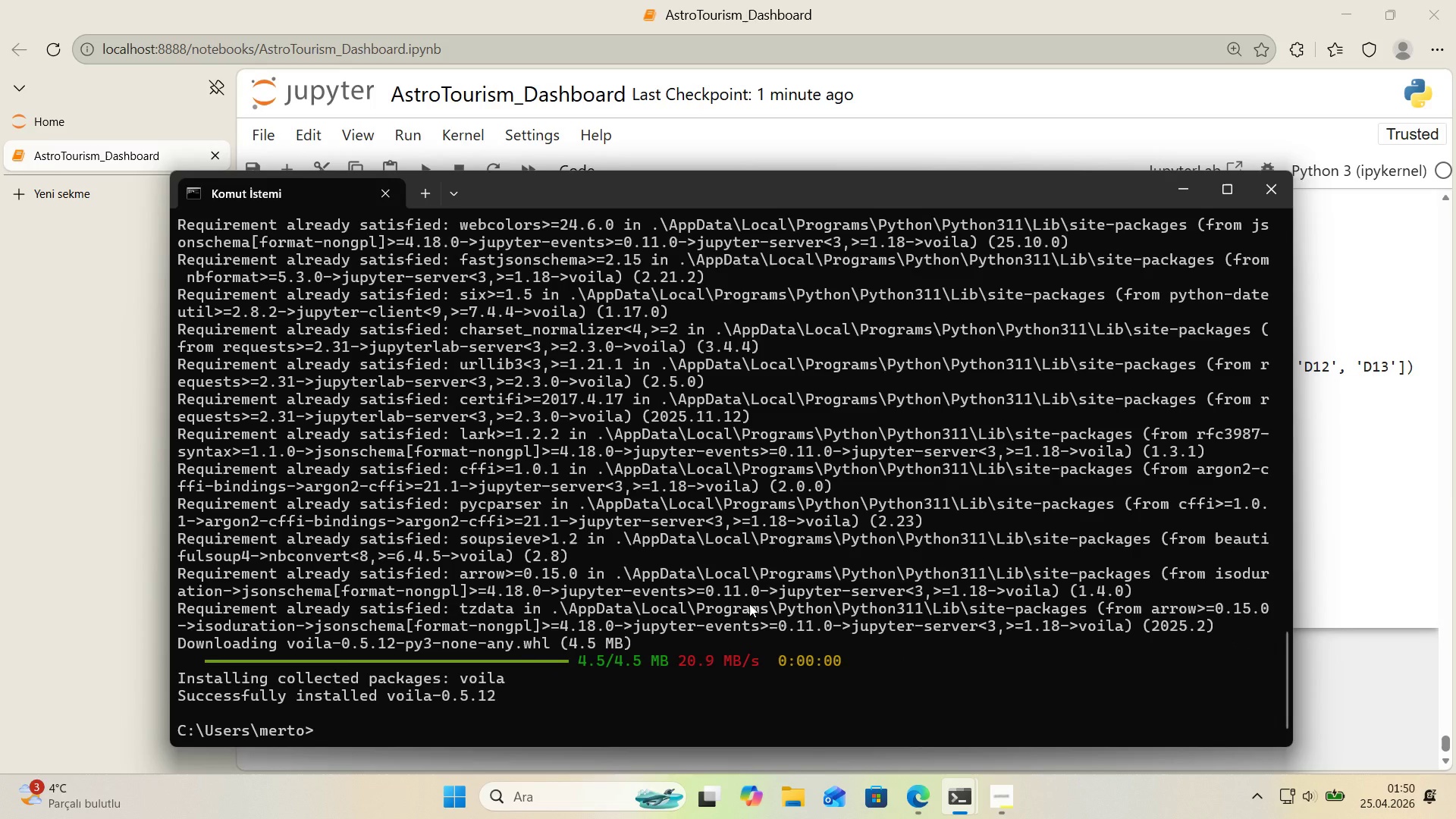 
type(cd )
 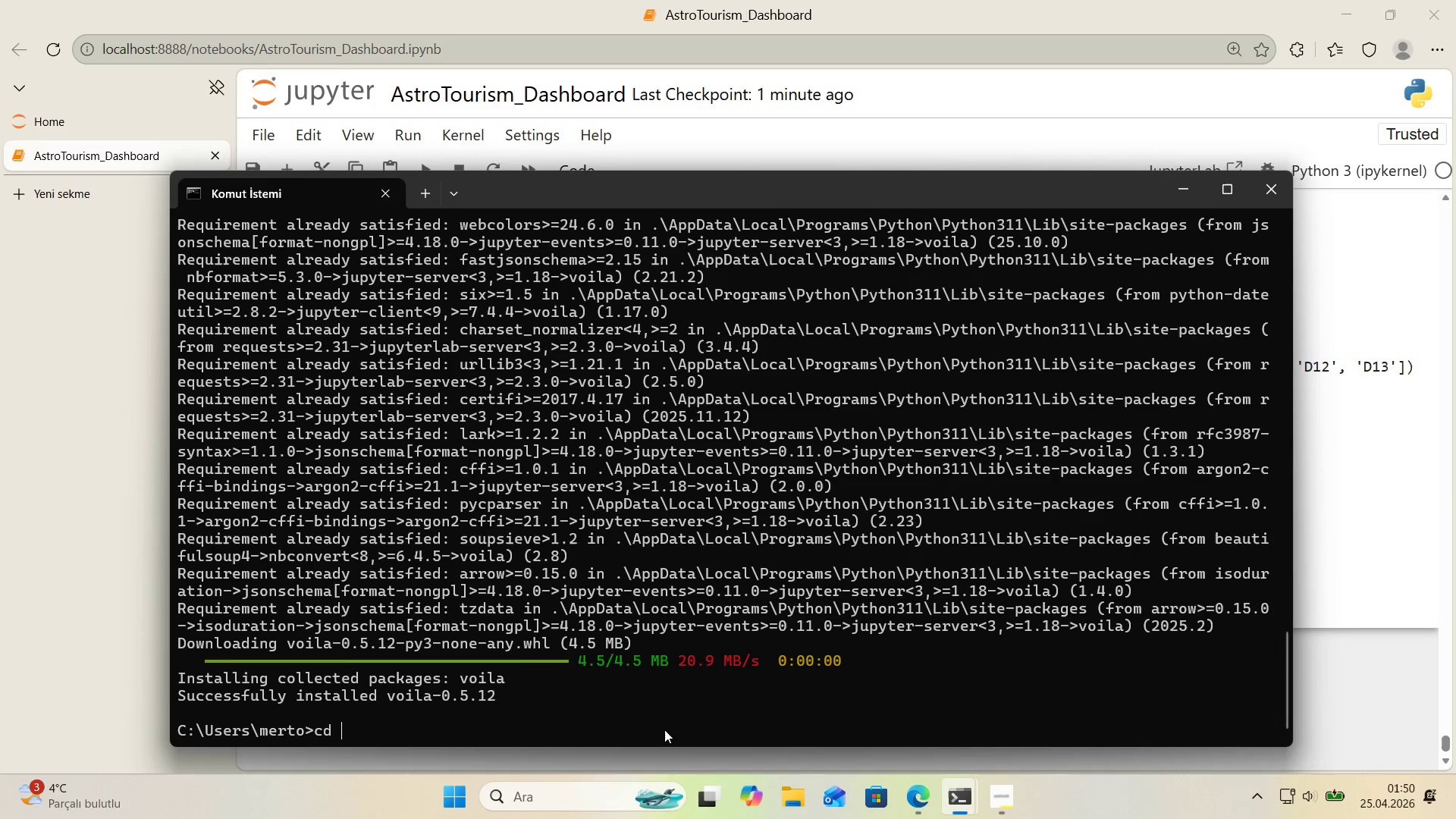 
right_click([664, 729])
 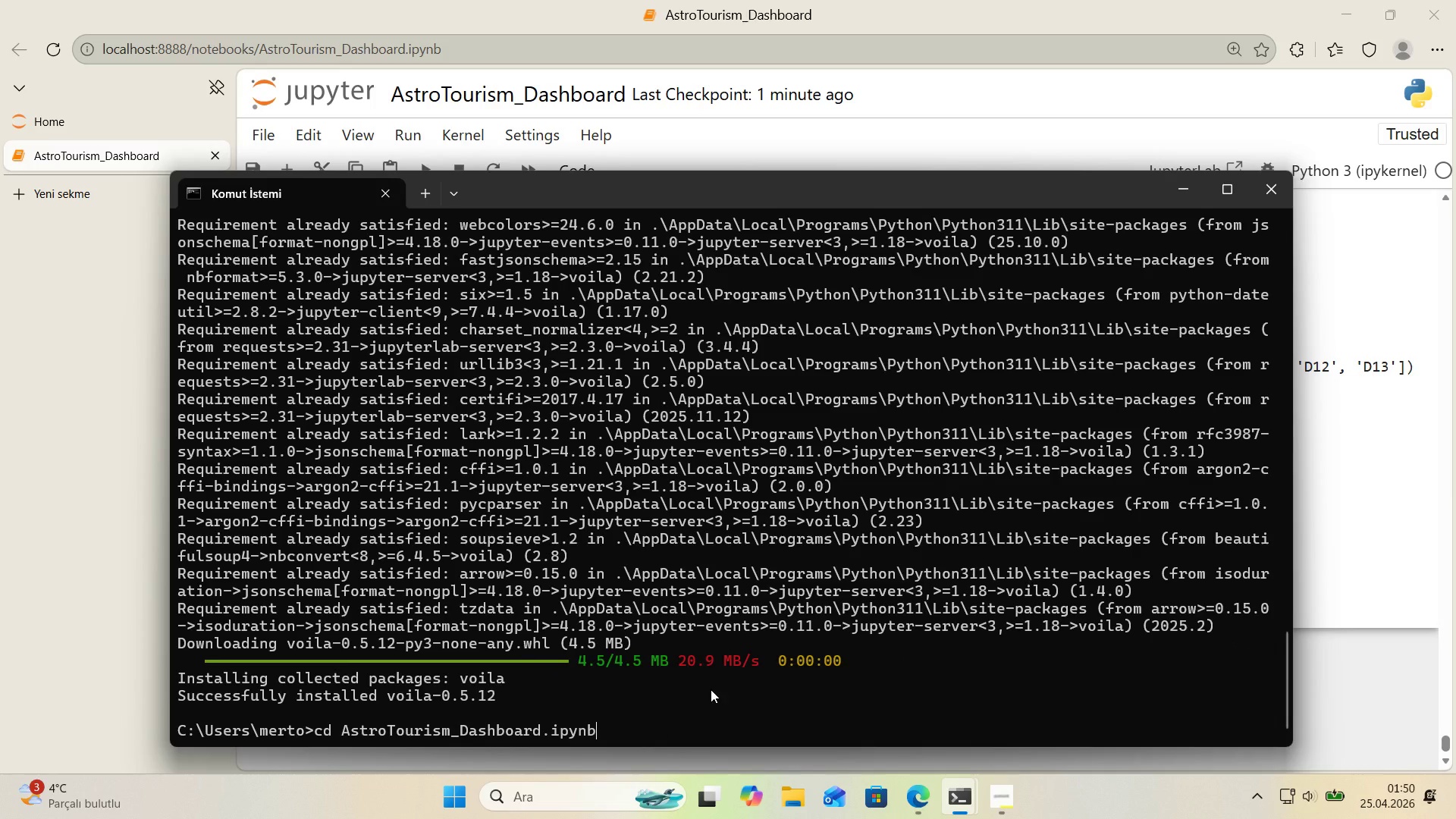 
hold_key(key=Backspace, duration=0.38)
 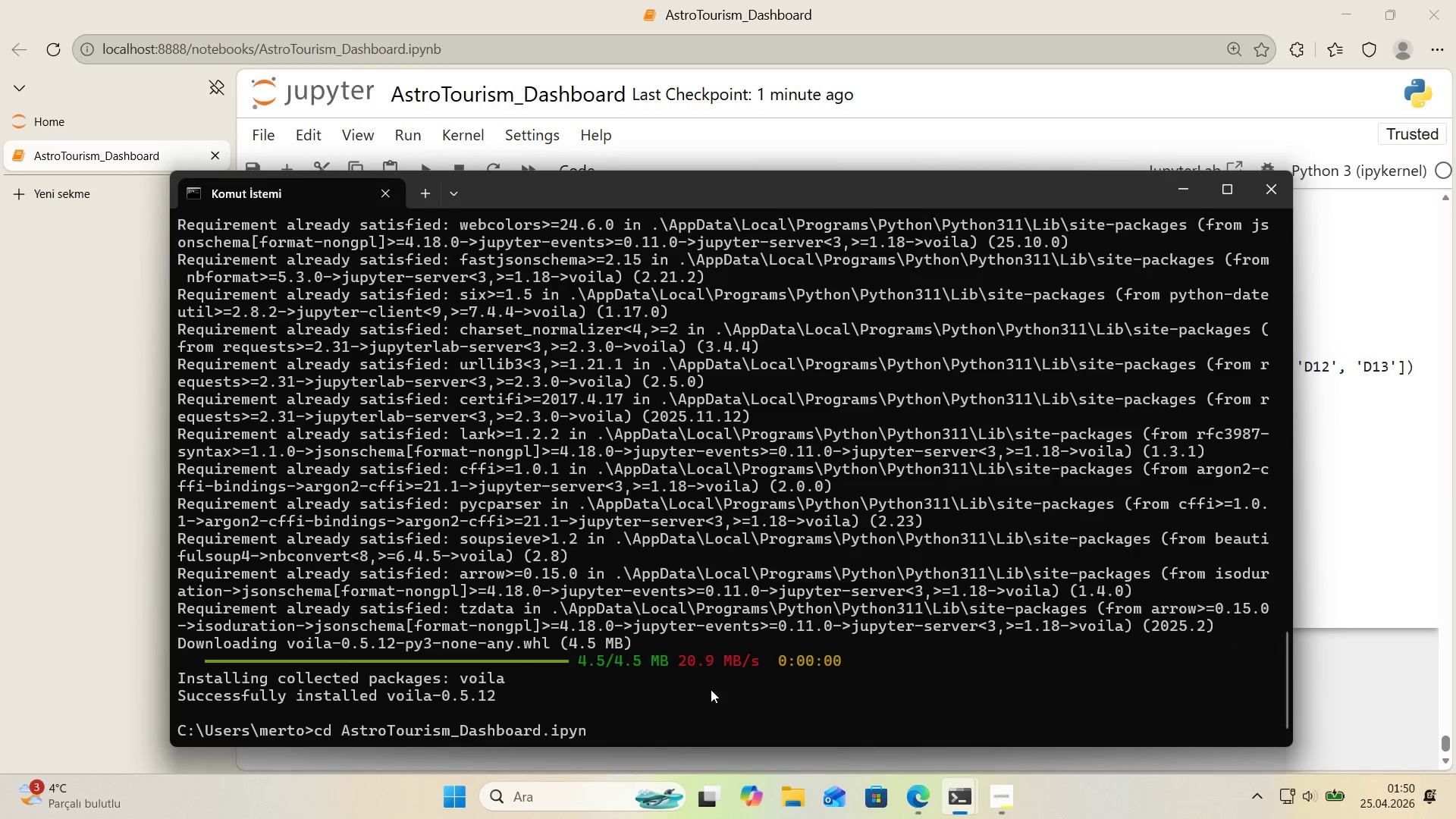 
key(Backspace)
key(Backspace)
key(Backspace)
key(Backspace)
key(Backspace)
key(Backspace)
key(Backspace)
key(Backspace)
key(Backspace)
key(Backspace)
key(Backspace)
key(Backspace)
key(Backspace)
key(Backspace)
key(Backspace)
key(Backspace)
key(Backspace)
key(Backspace)
key(Backspace)
key(Backspace)
key(Backspace)
key(Backspace)
key(Backspace)
key(Backspace)
key(Backspace)
key(Backspace)
key(Backspace)
type(downloads)
 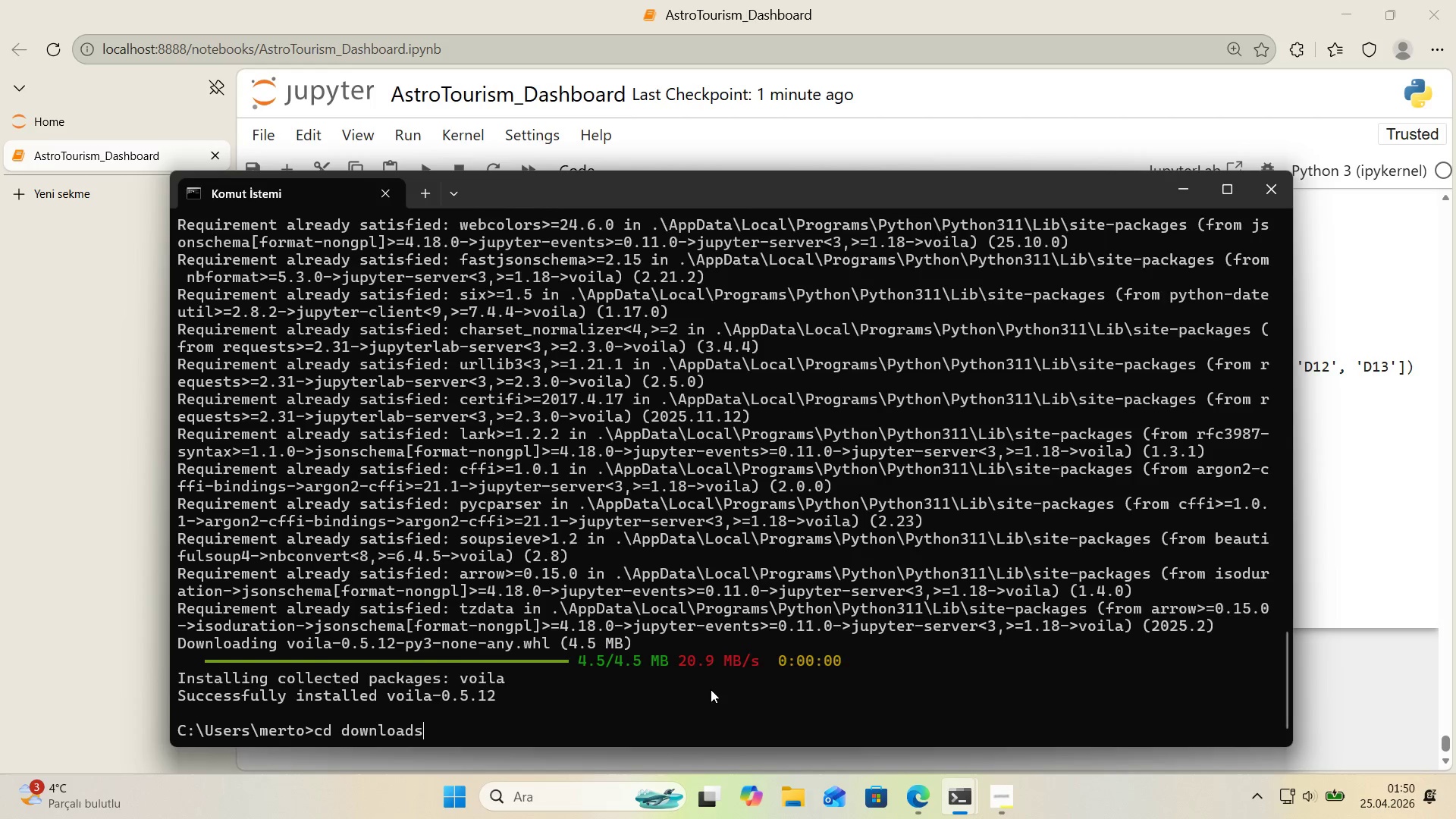 
key(Enter)
 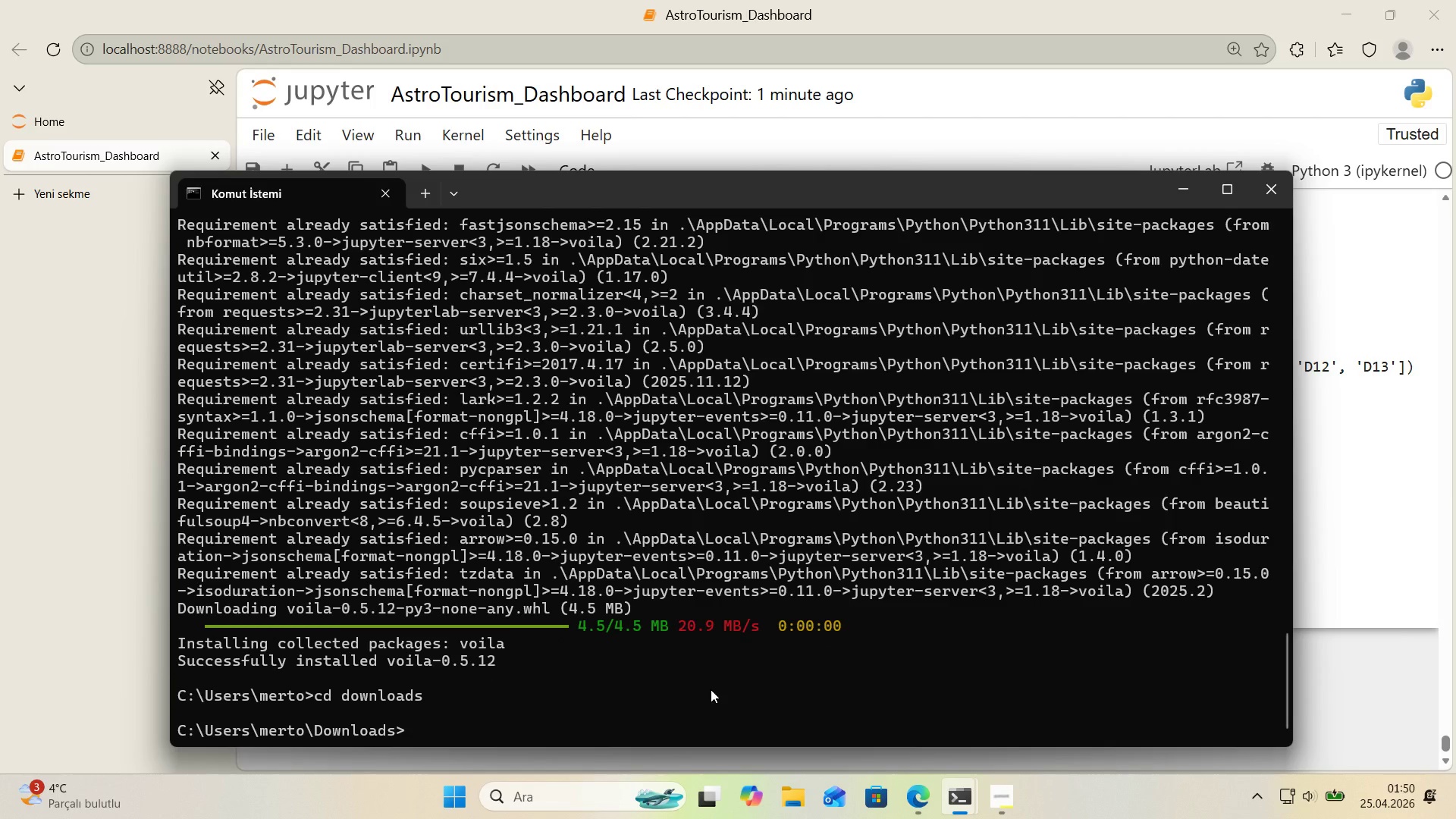 
type(vo'la As)
key(Backspace)
key(Backspace)
 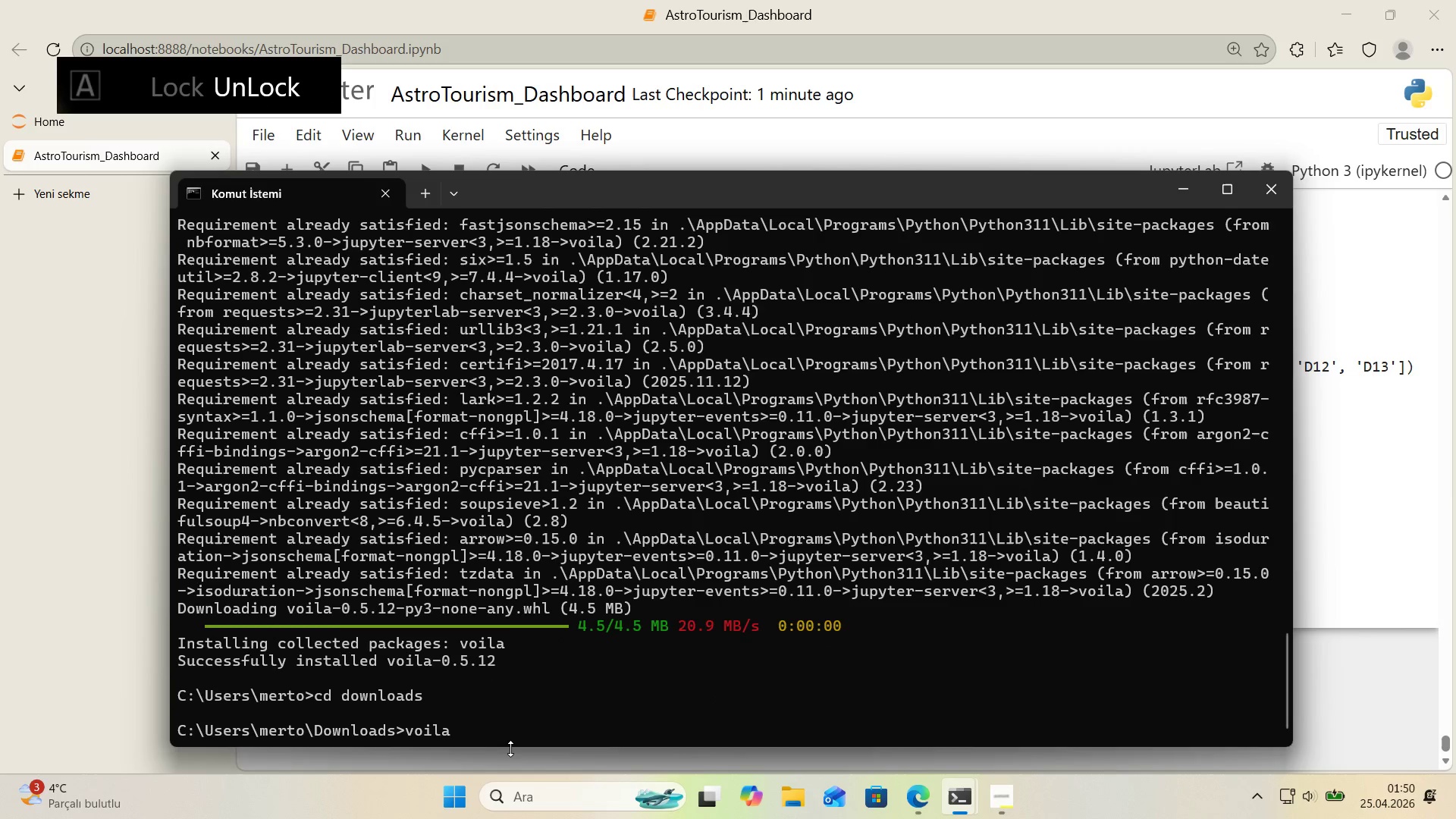 
right_click([482, 723])
 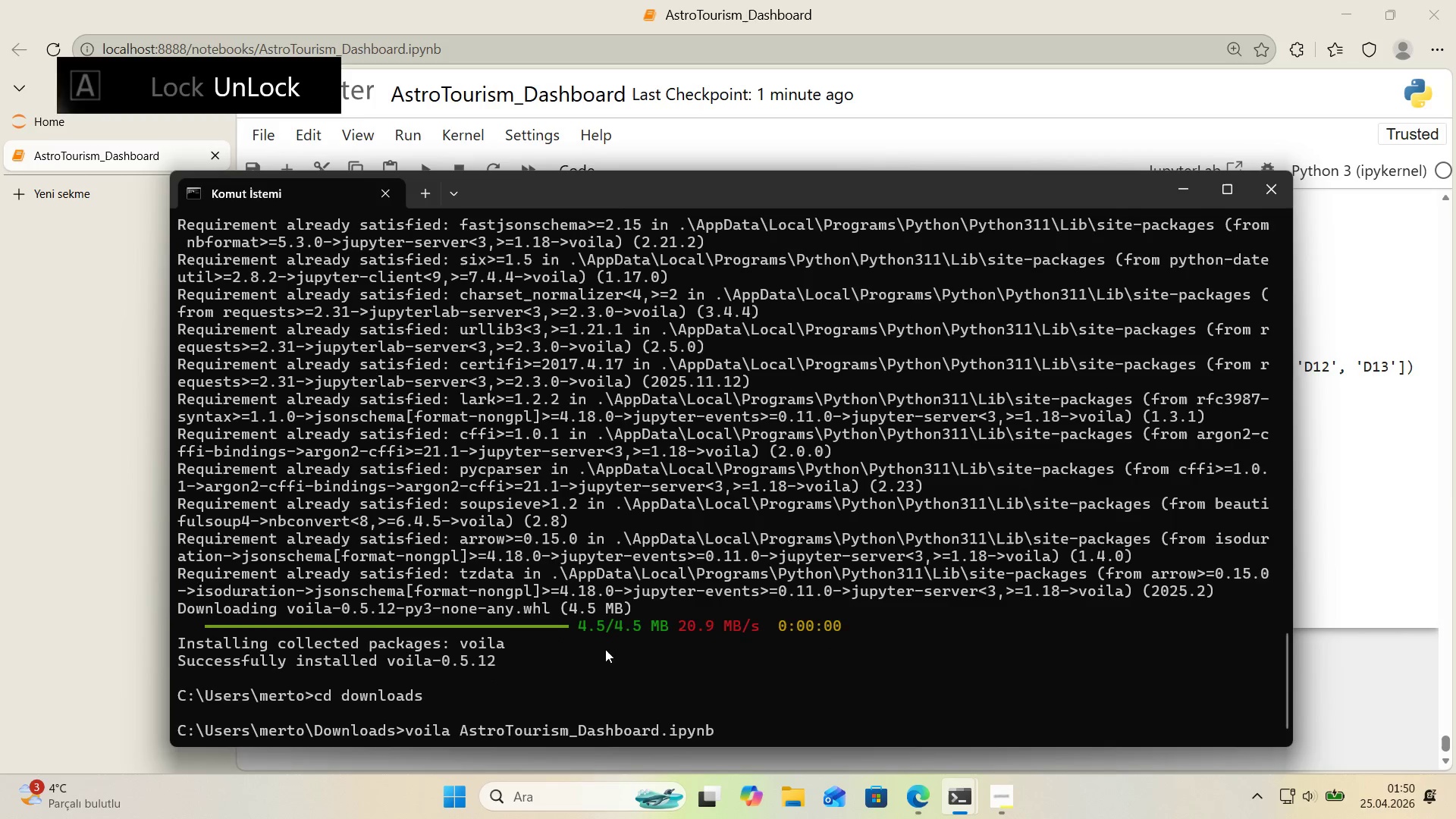 
key(Enter)
 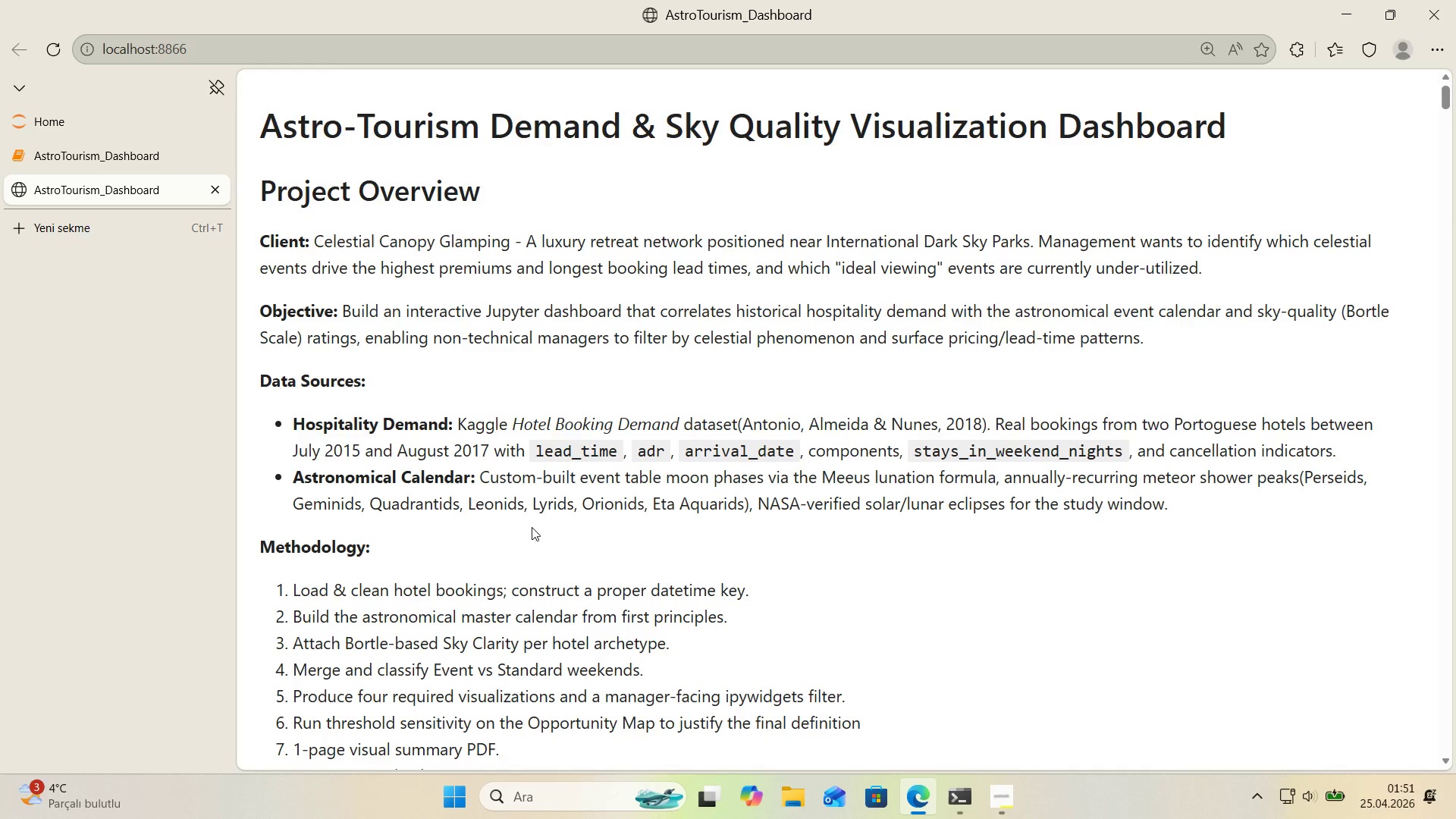 
wait(48.67)
 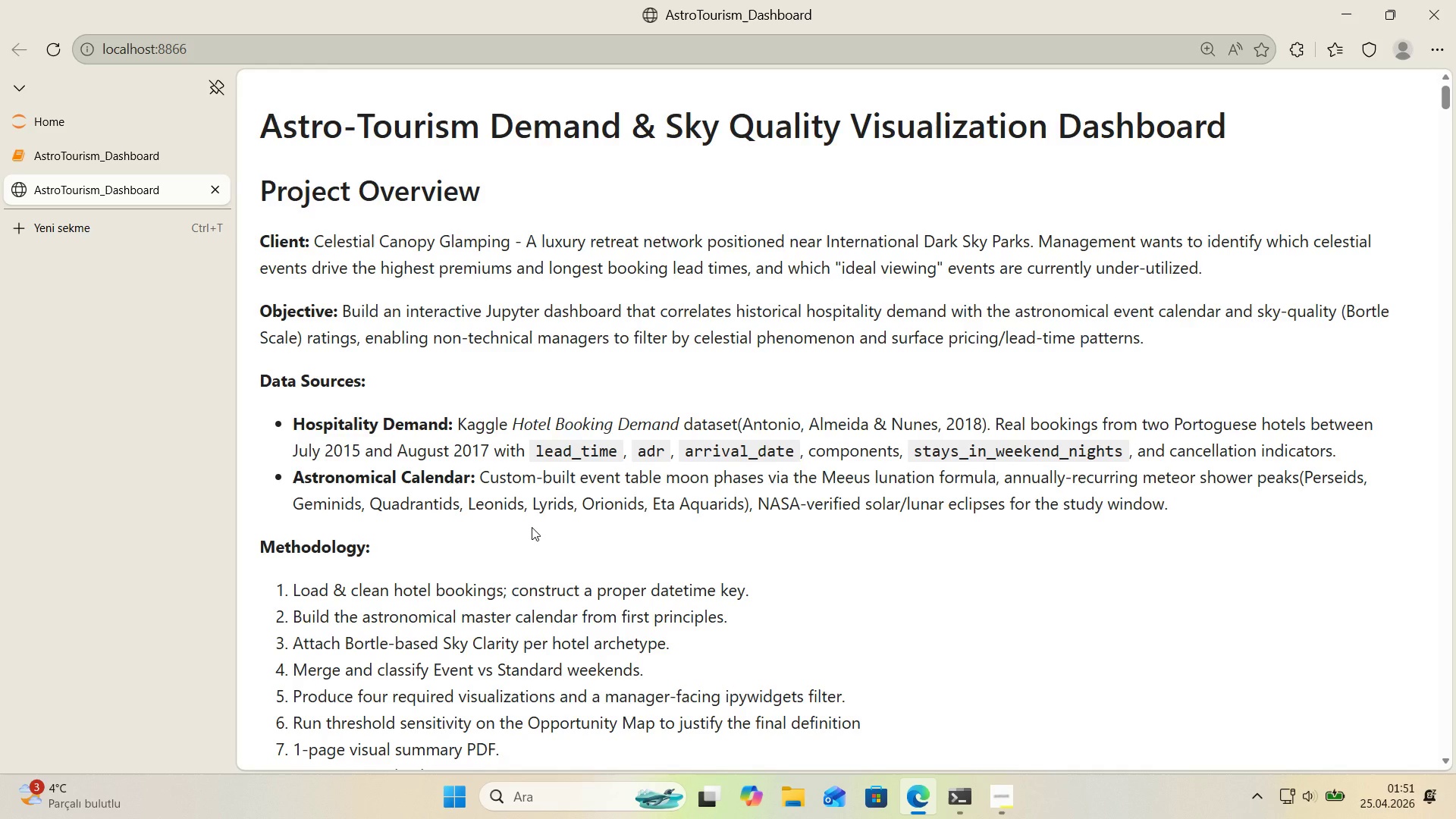 
scroll: coordinate [428, 490], scroll_direction: down, amount: 1.0
 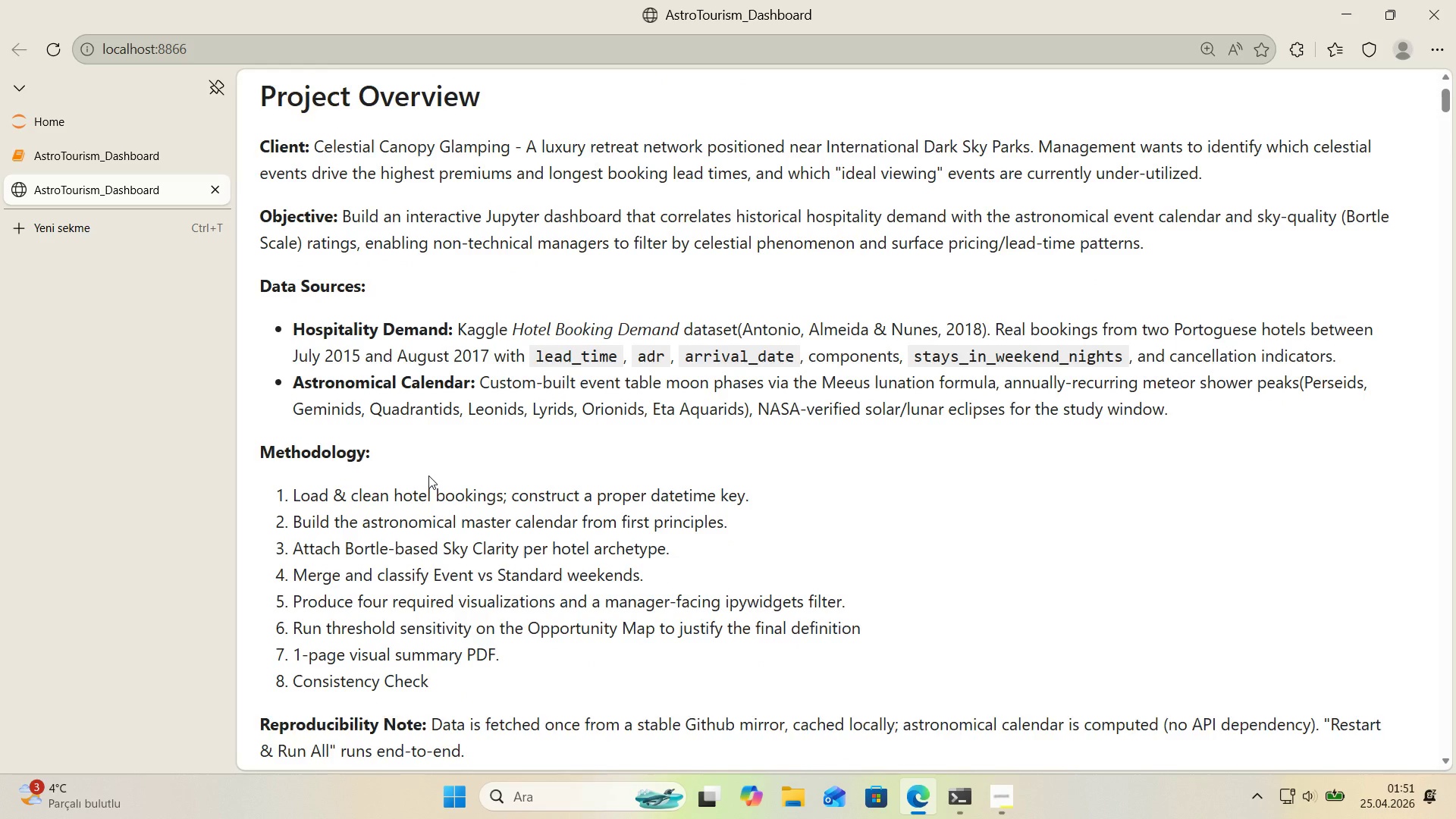 
scroll: coordinate [486, 382], scroll_direction: up, amount: 2.0
 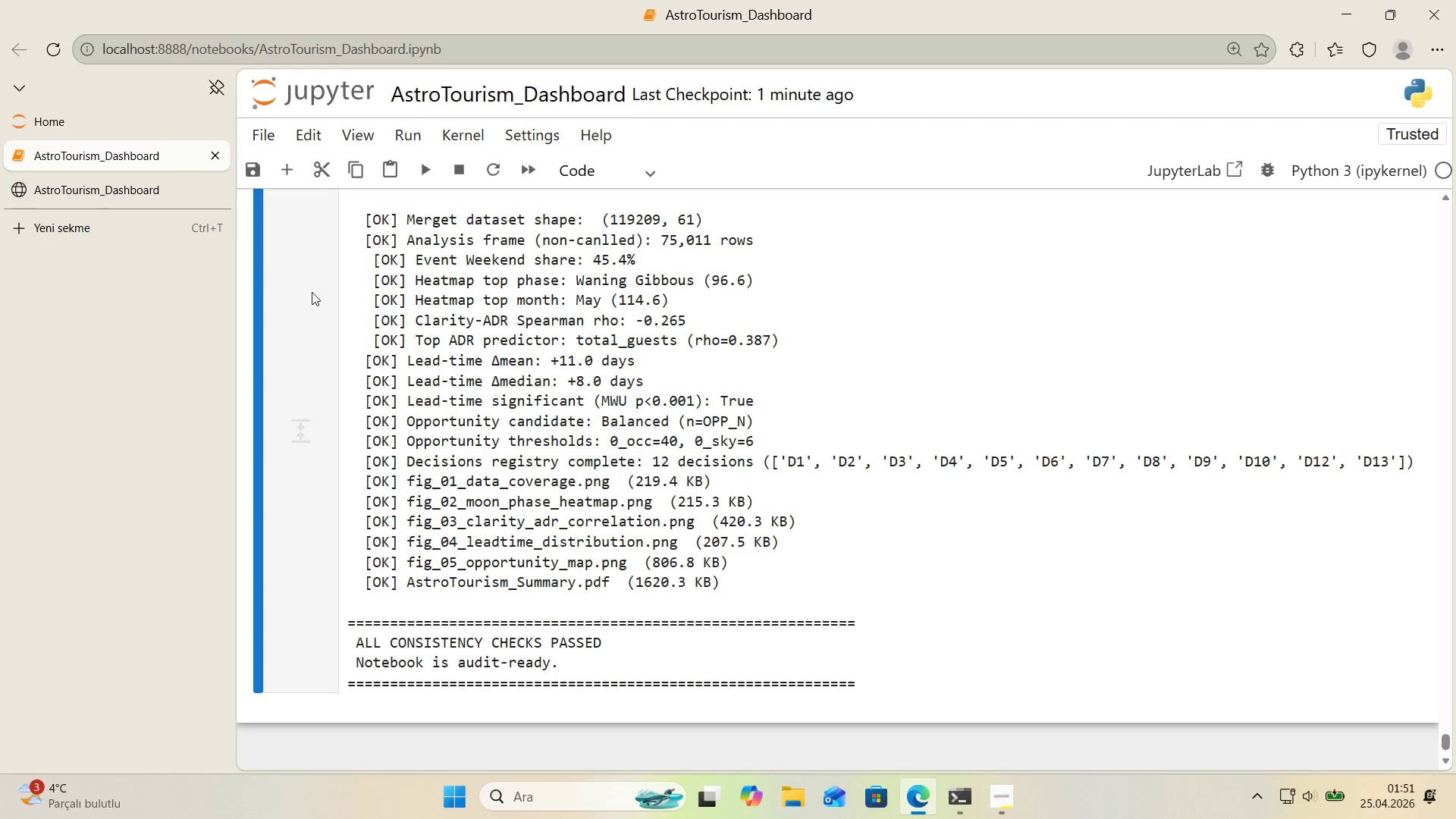 
left_click([127, 192])
 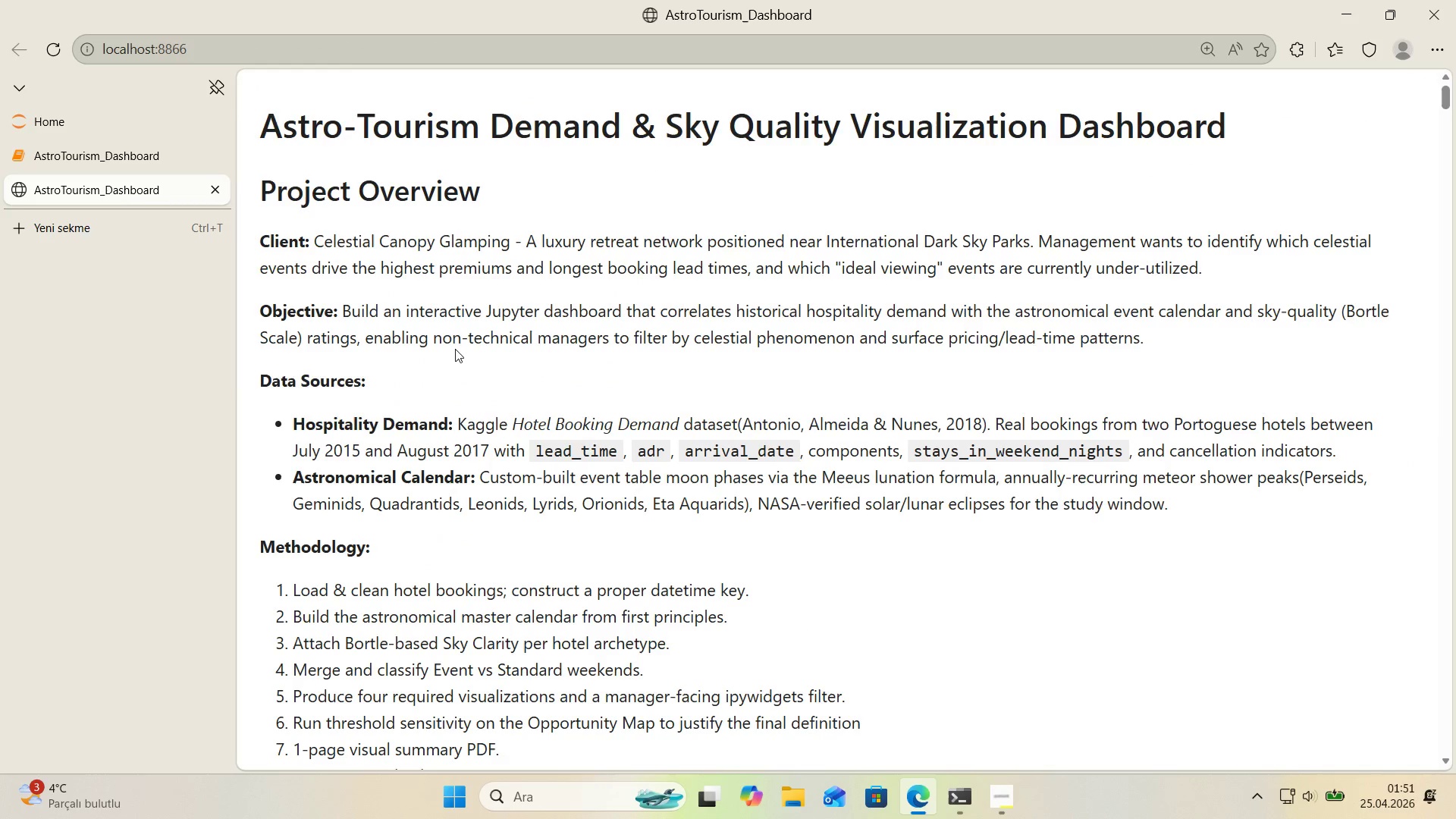 
scroll: coordinate [935, 360], scroll_direction: down, amount: 32.0
 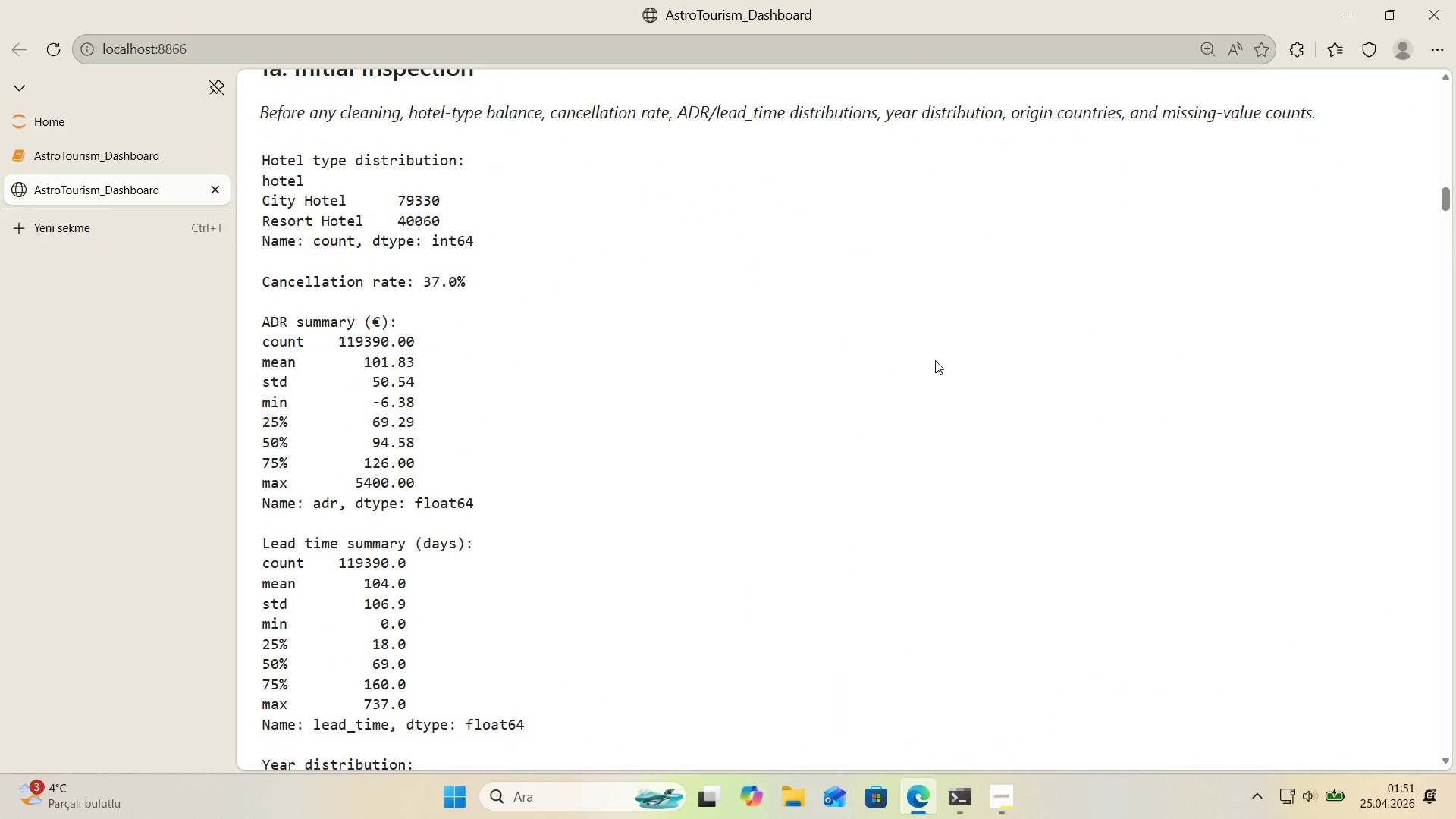 
scroll: coordinate [935, 360], scroll_direction: up, amount: 1.0
 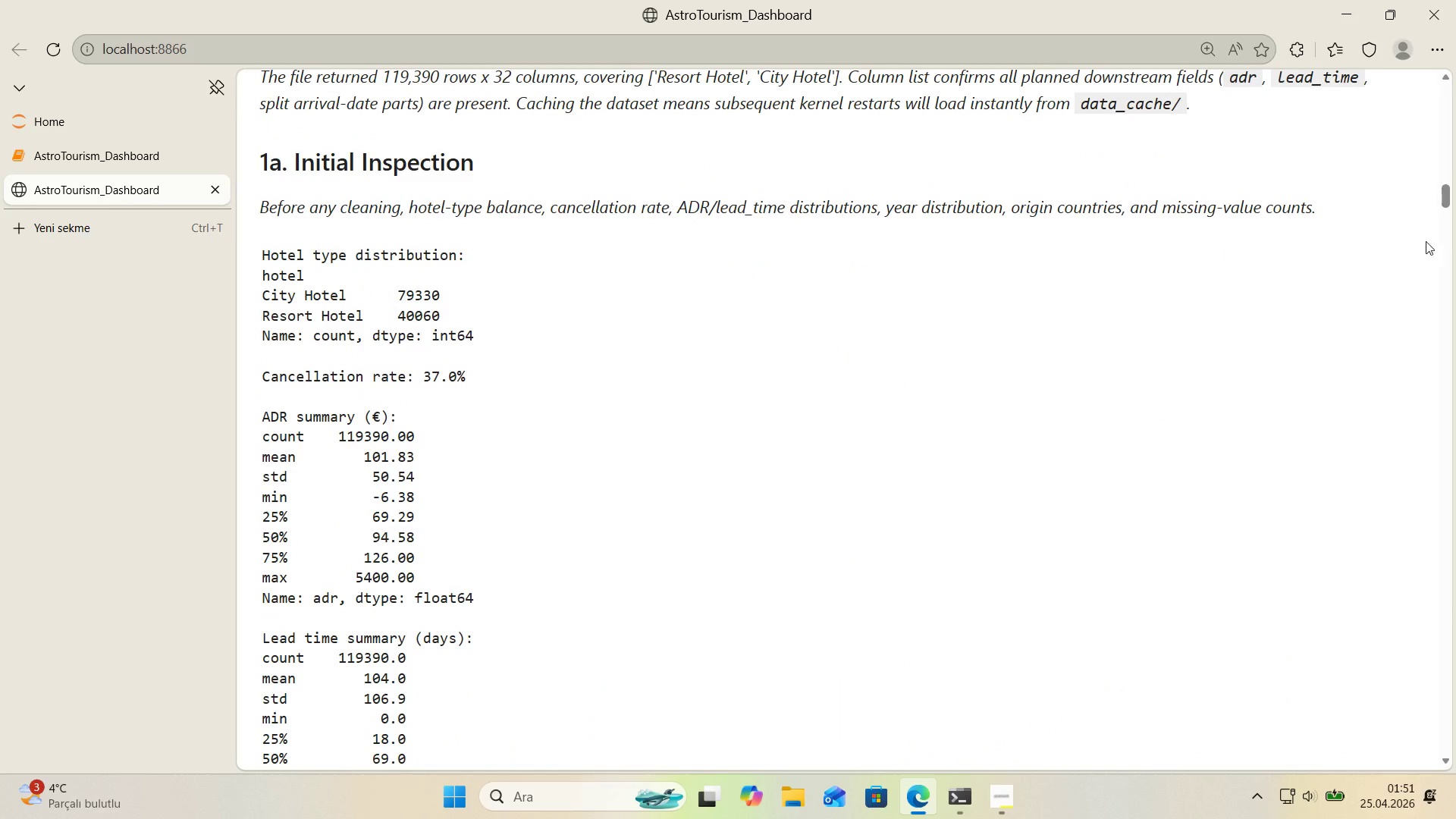 
left_click_drag(start_coordinate=[1451, 198], to_coordinate=[1454, 704])
 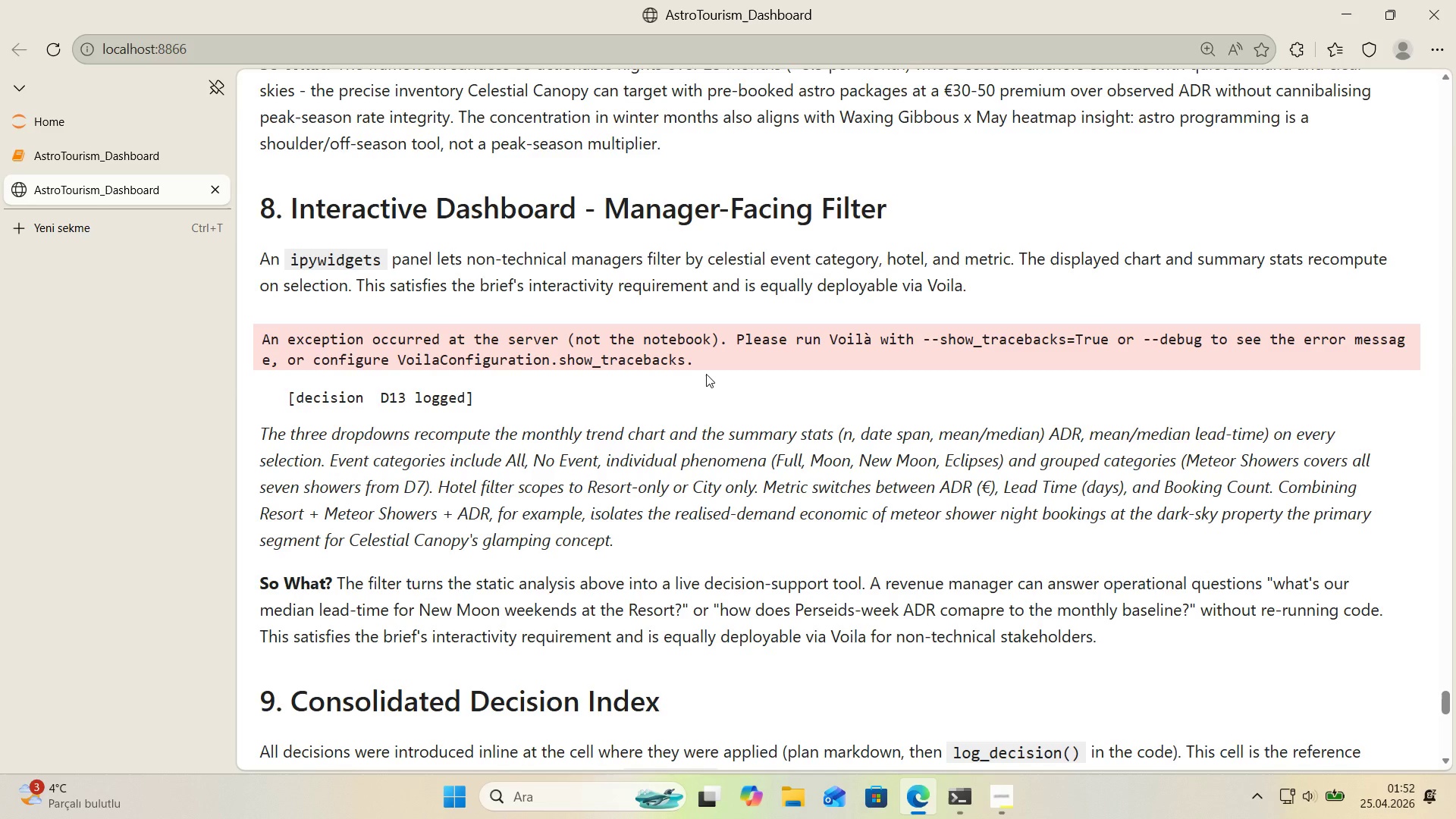 
wait(63.42)
 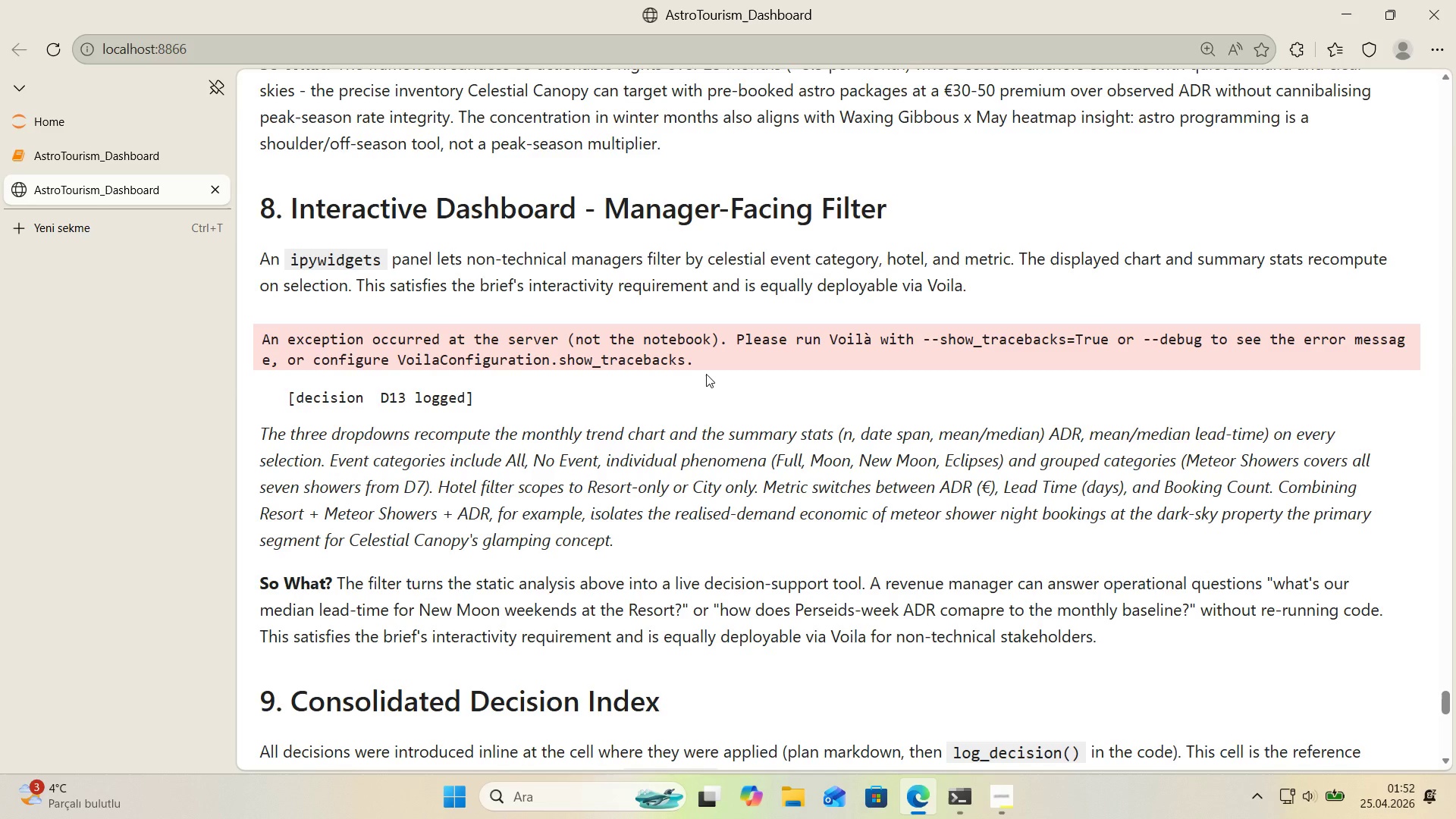 
scroll: coordinate [726, 350], scroll_direction: down, amount: 13.0
 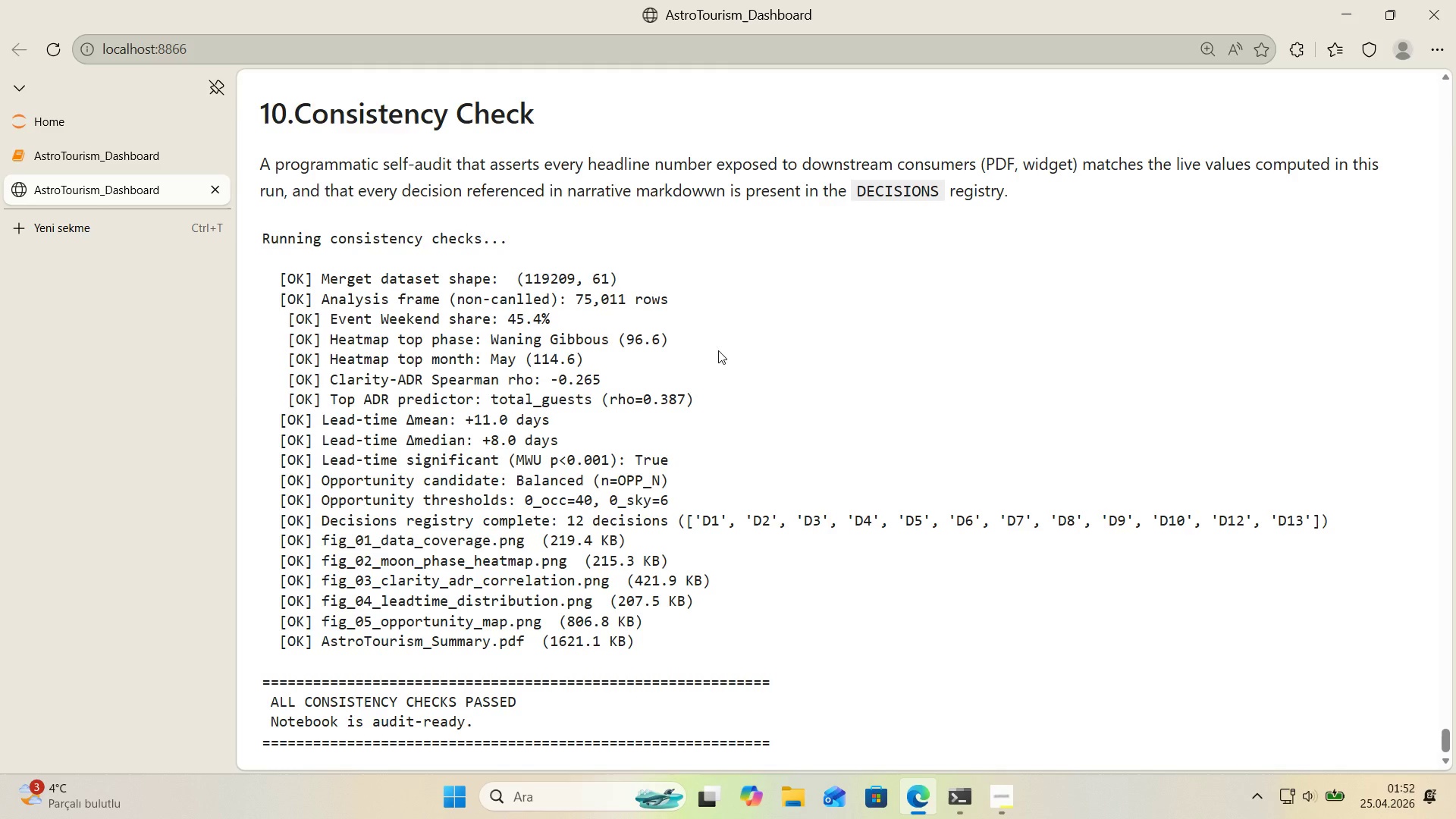 
wait(12.06)
 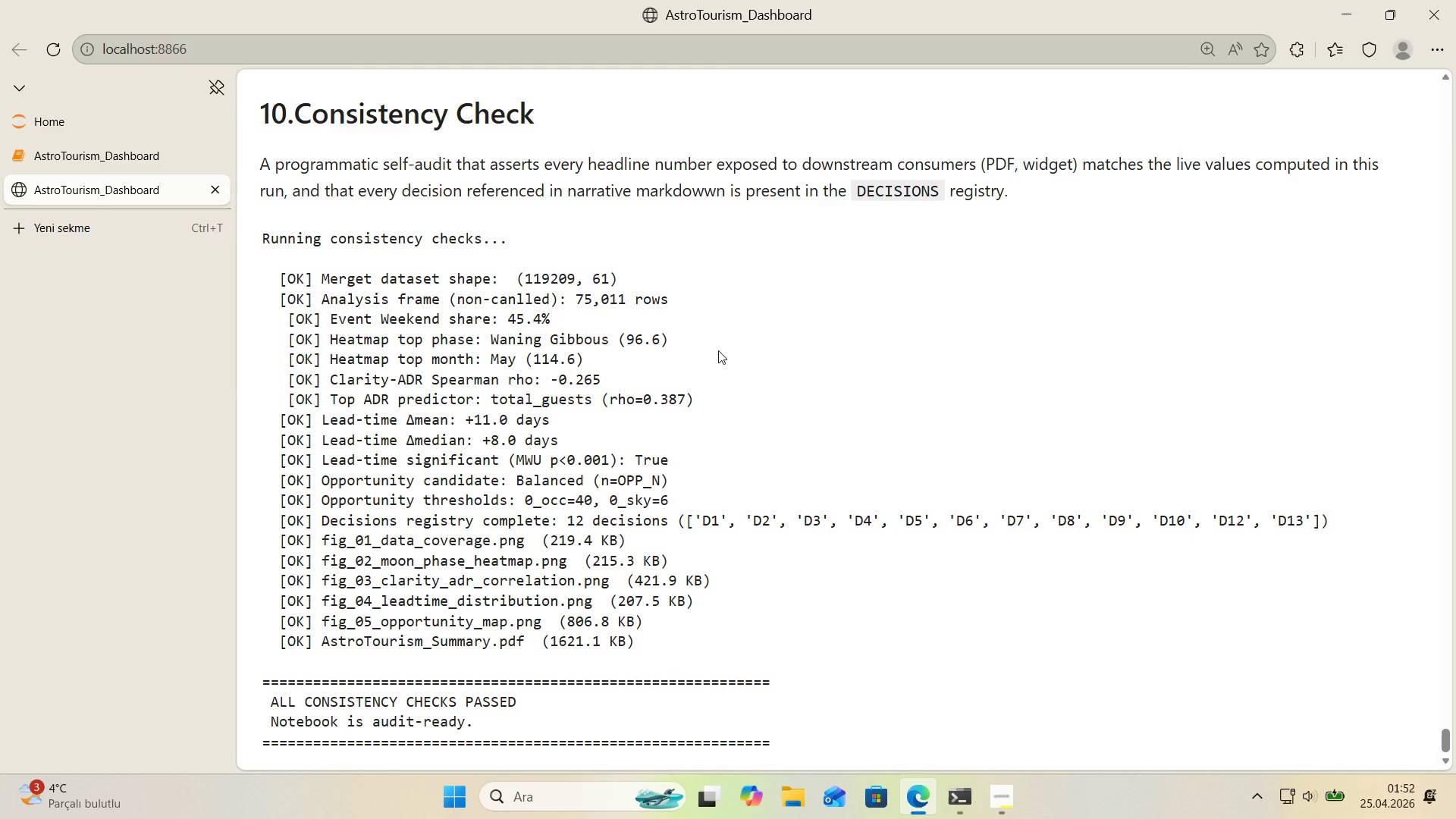 
scroll: coordinate [717, 352], scroll_direction: down, amount: 1.0
 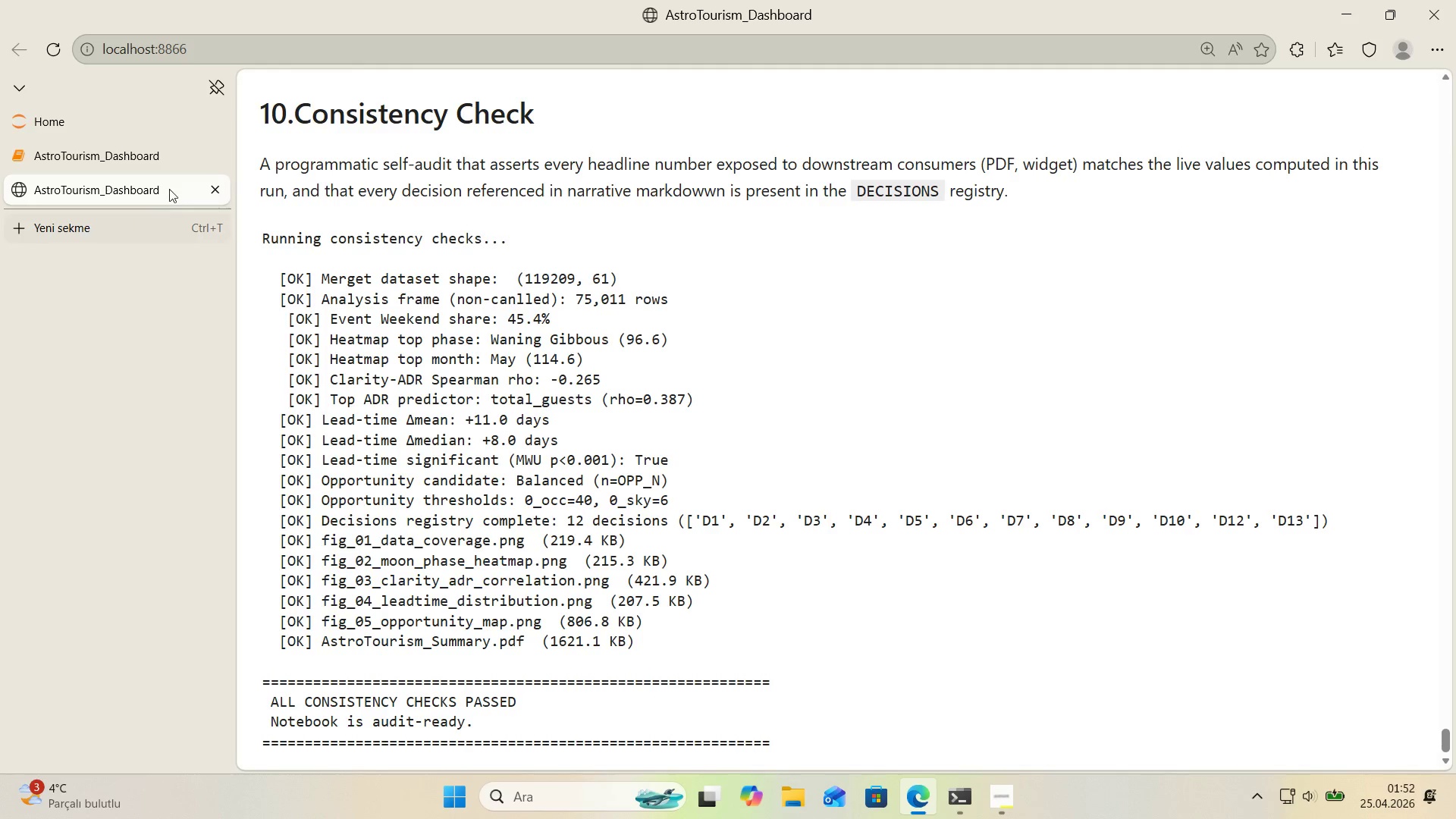 
left_click([218, 188])
 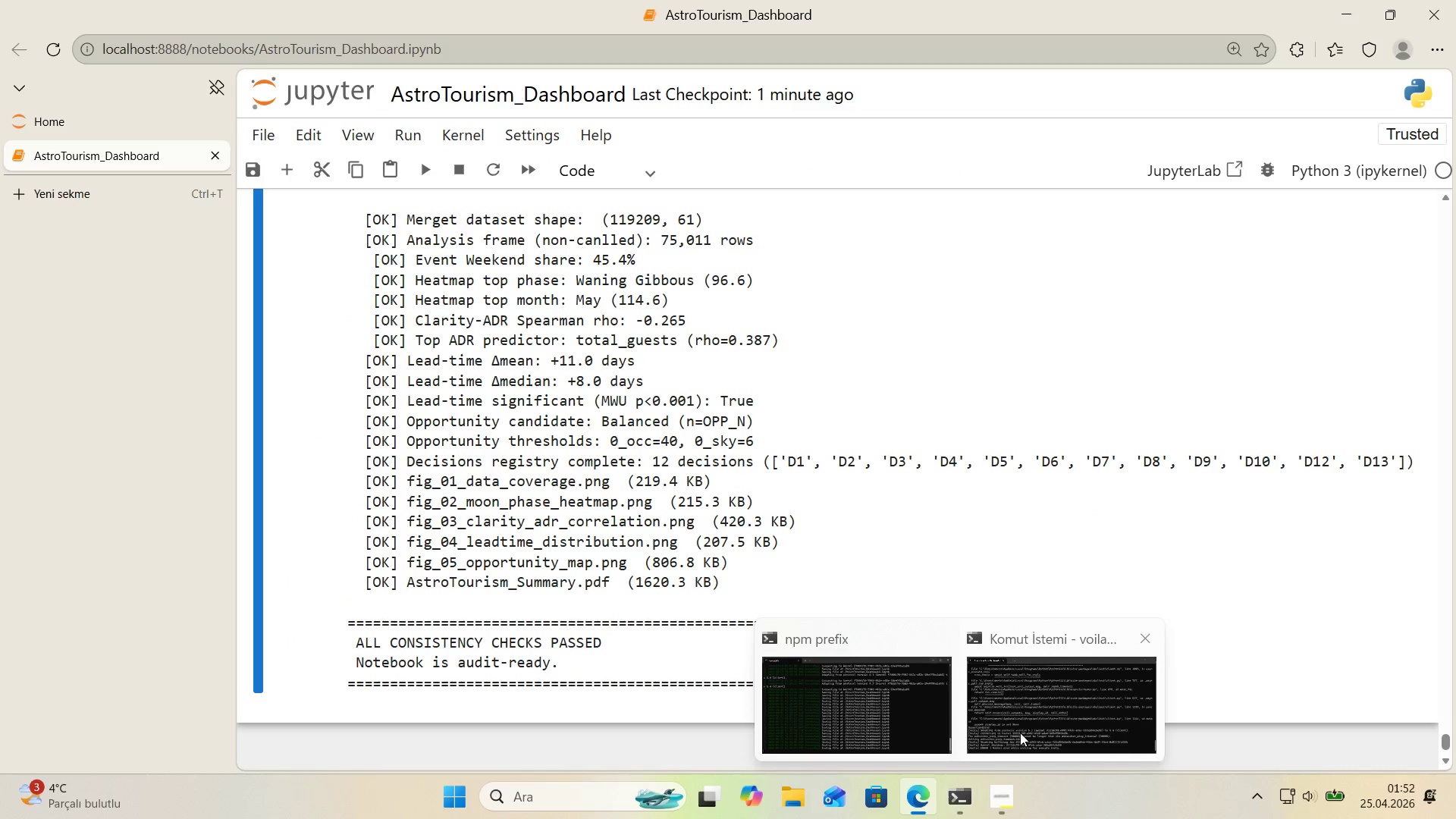 
left_click([1021, 730])
 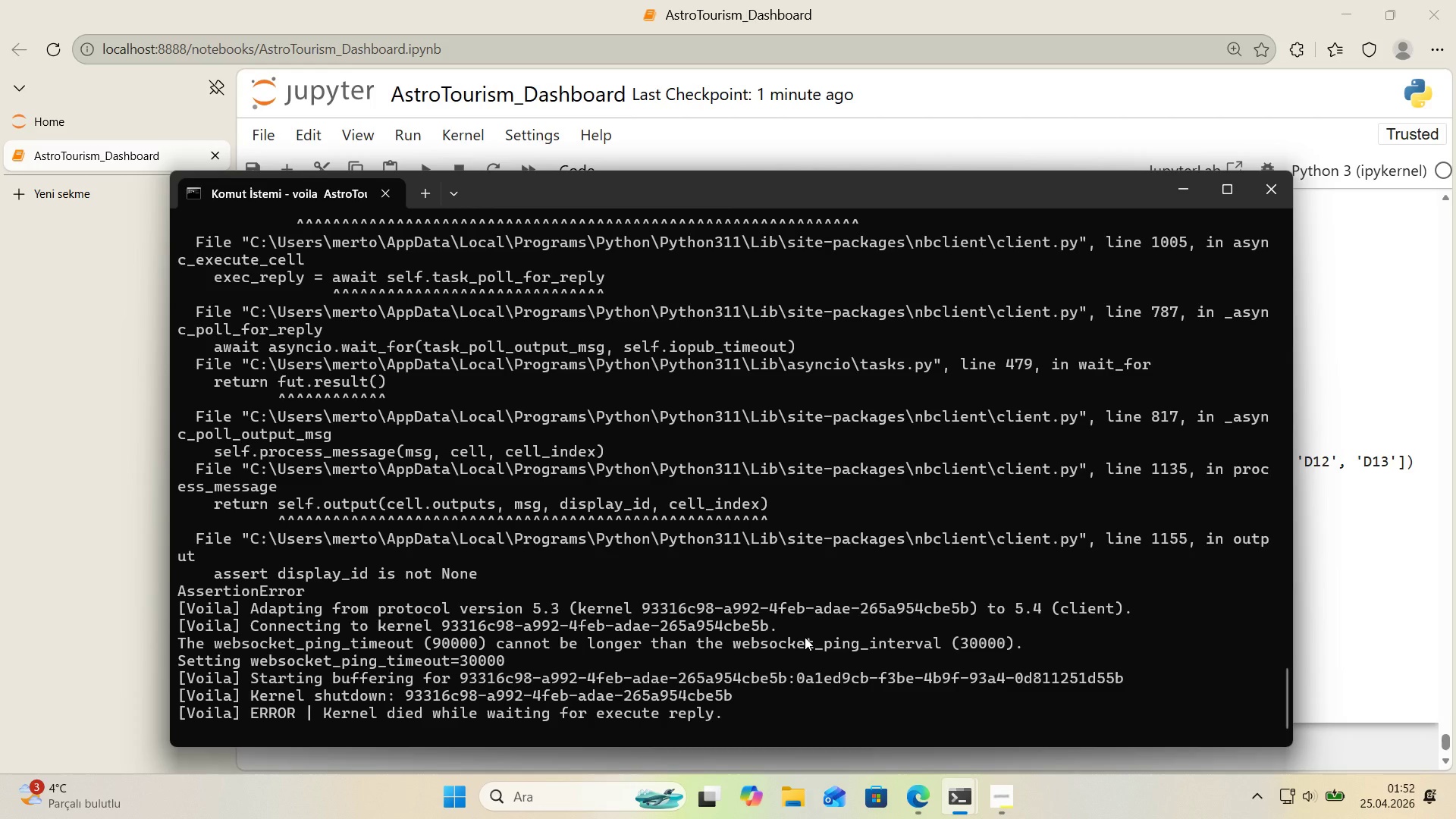 
scroll: coordinate [806, 640], scroll_direction: up, amount: 23.0
 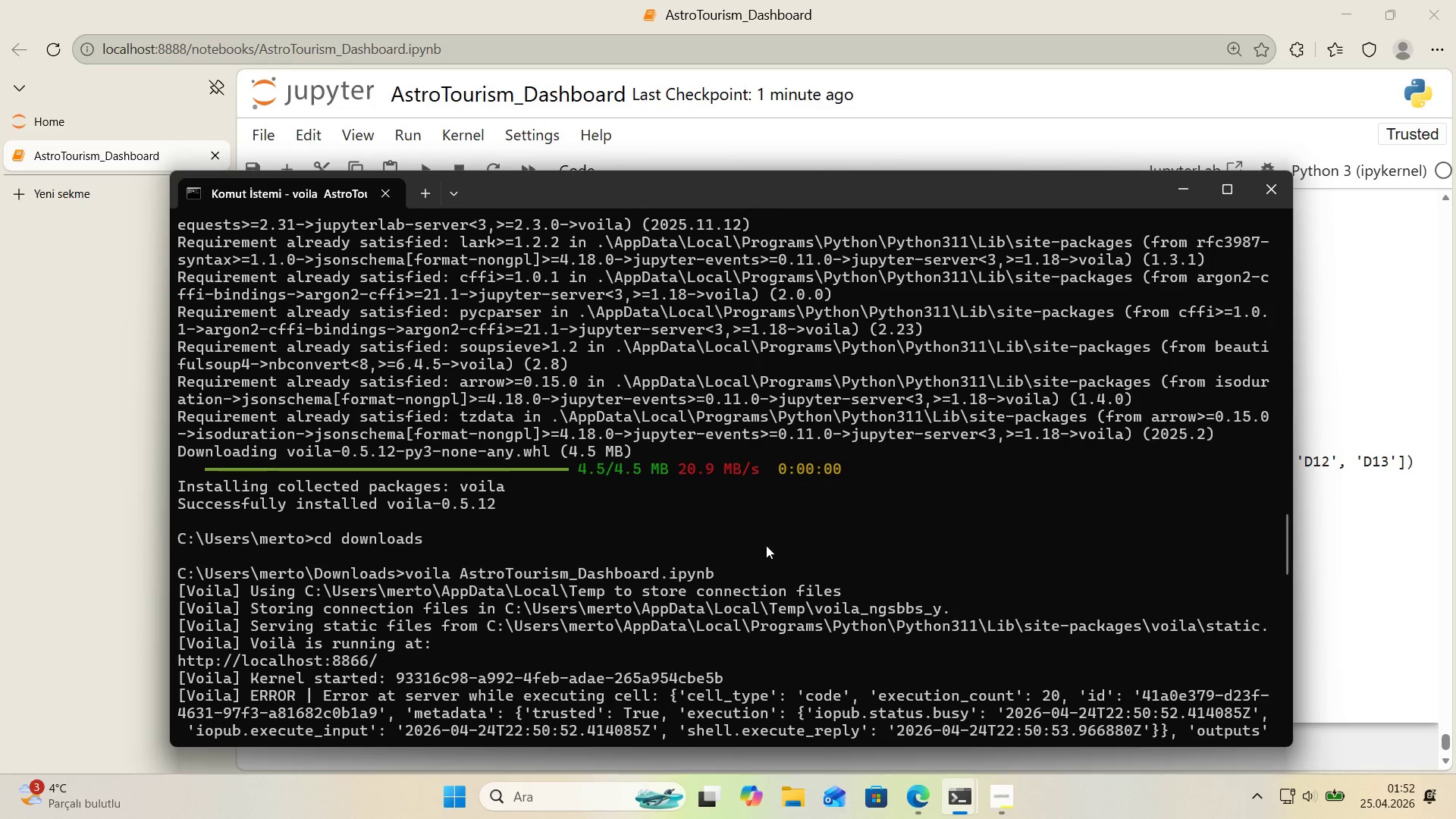 
left_click([761, 540])
 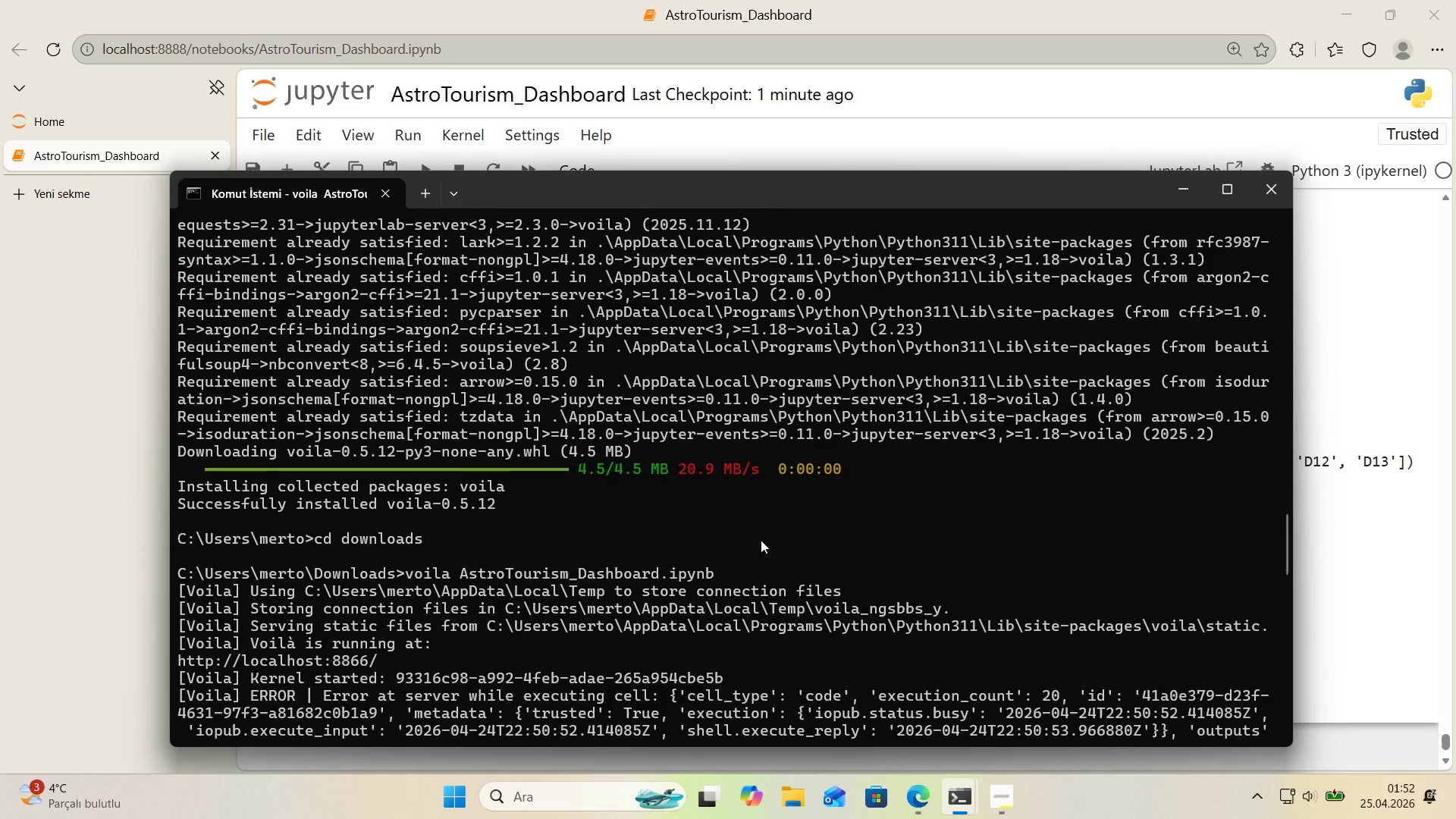 
key(Control+C)
 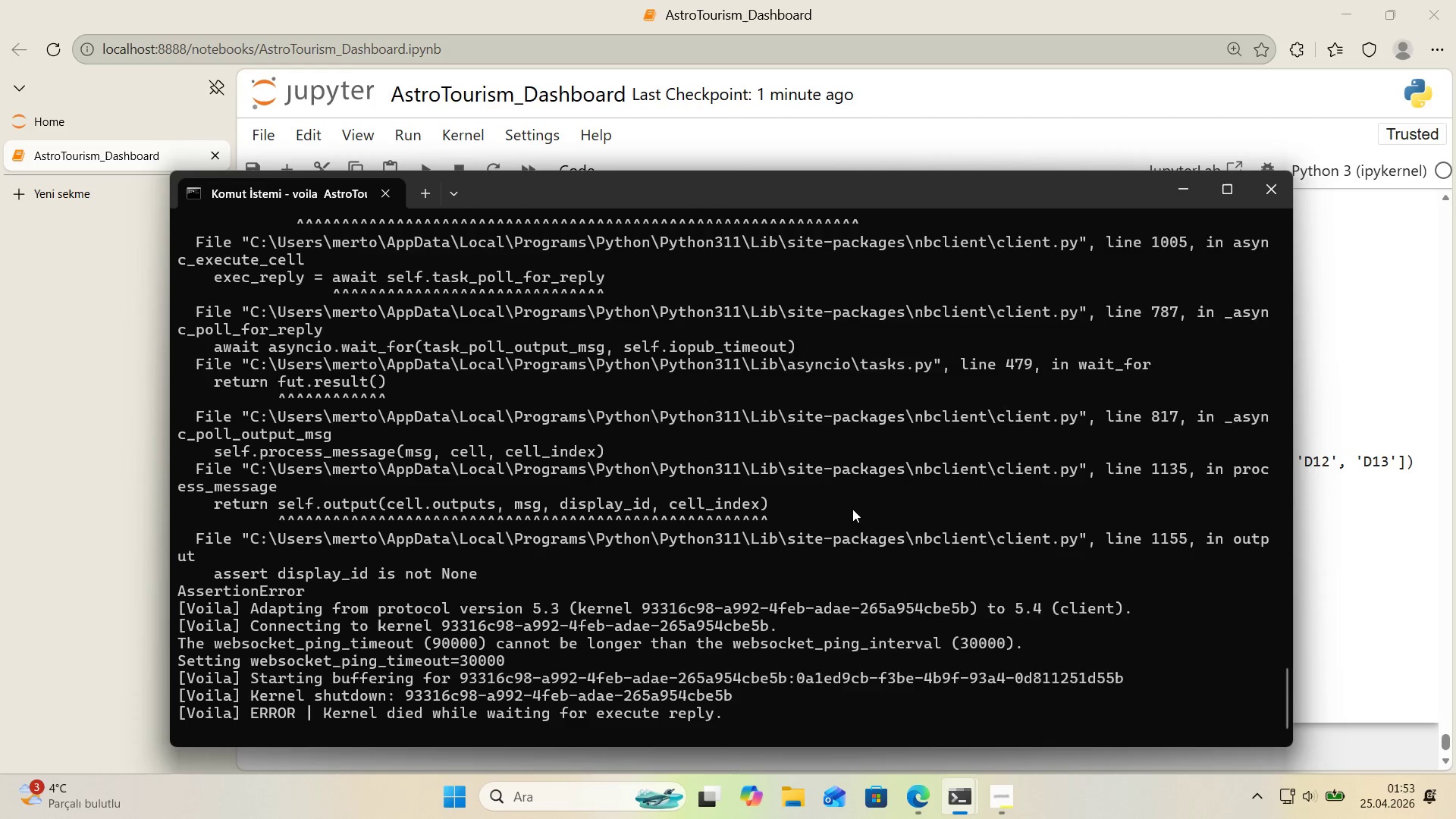 
key(Control+ControlLeft)
 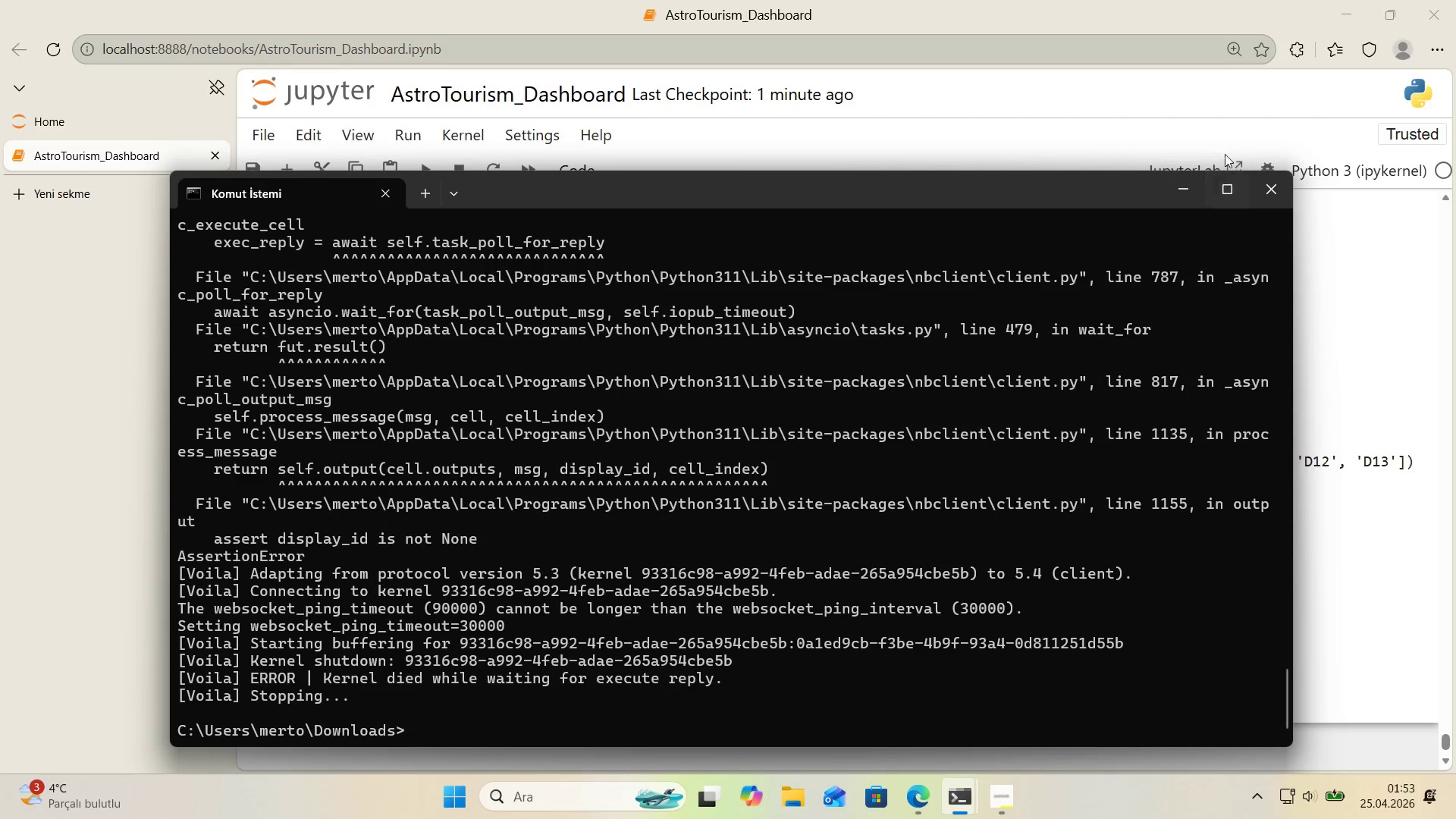 
left_click([1258, 184])
 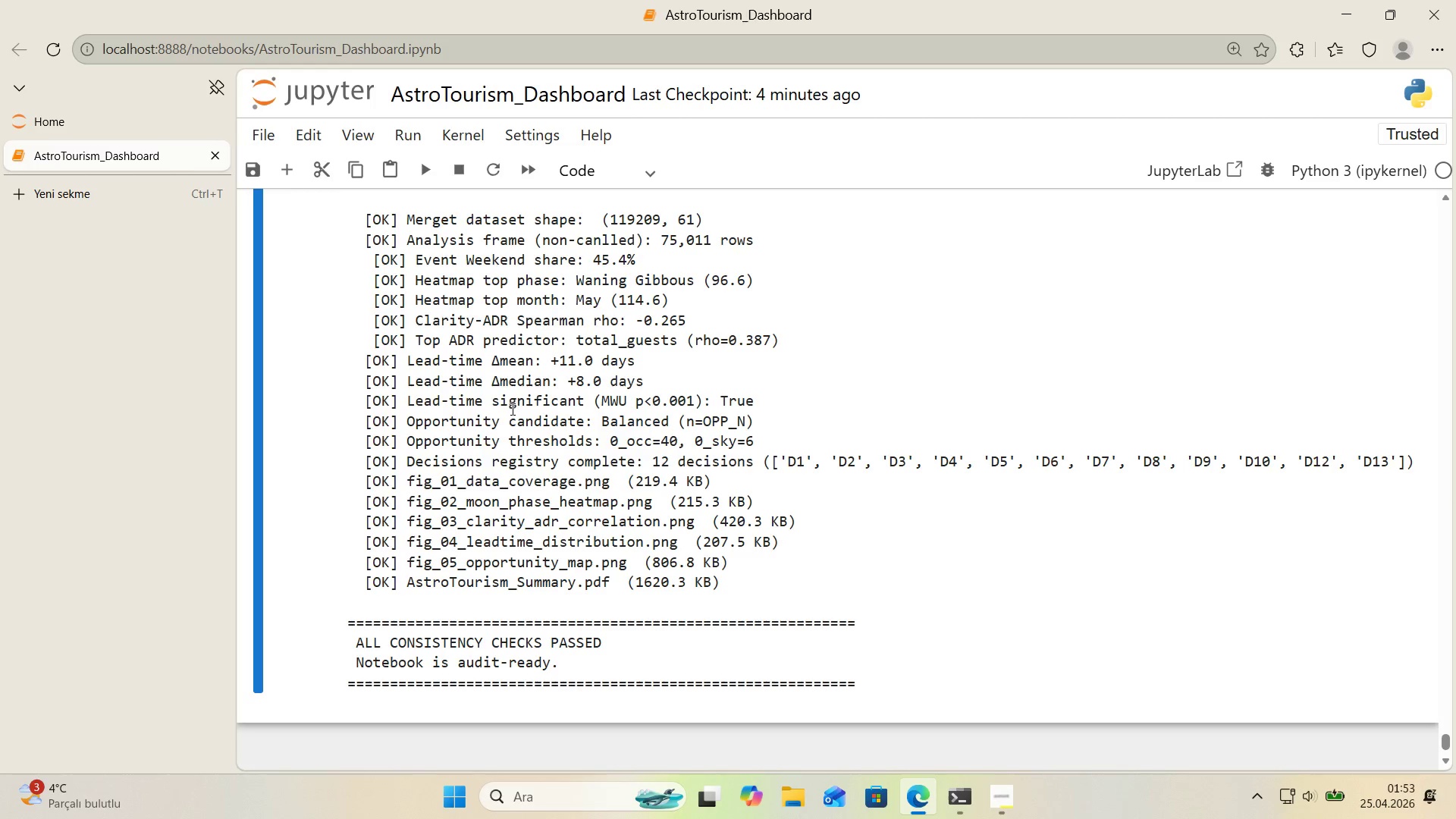 
wait(9.98)
 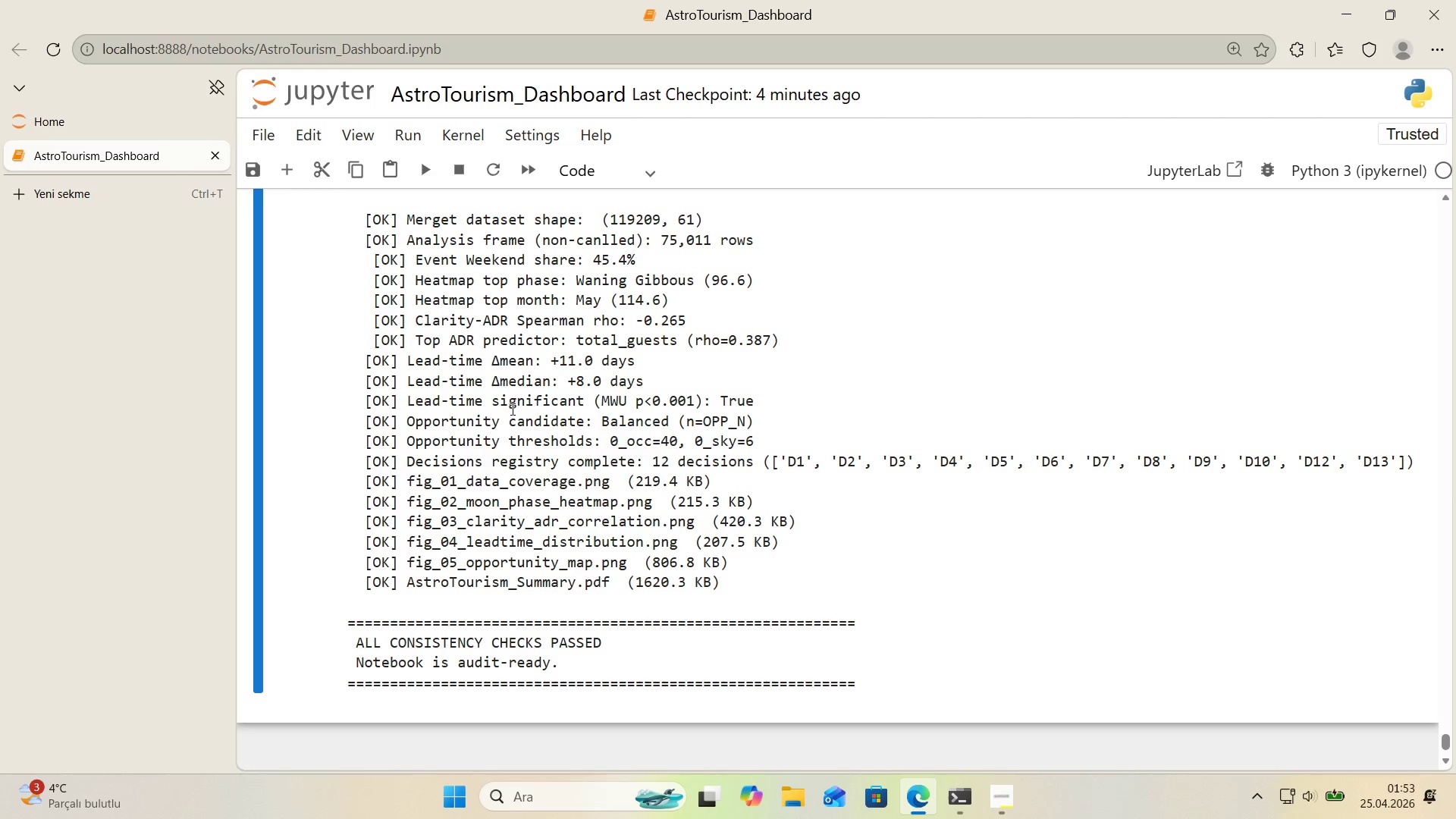 
scroll: coordinate [802, 315], scroll_direction: up, amount: 8.0
 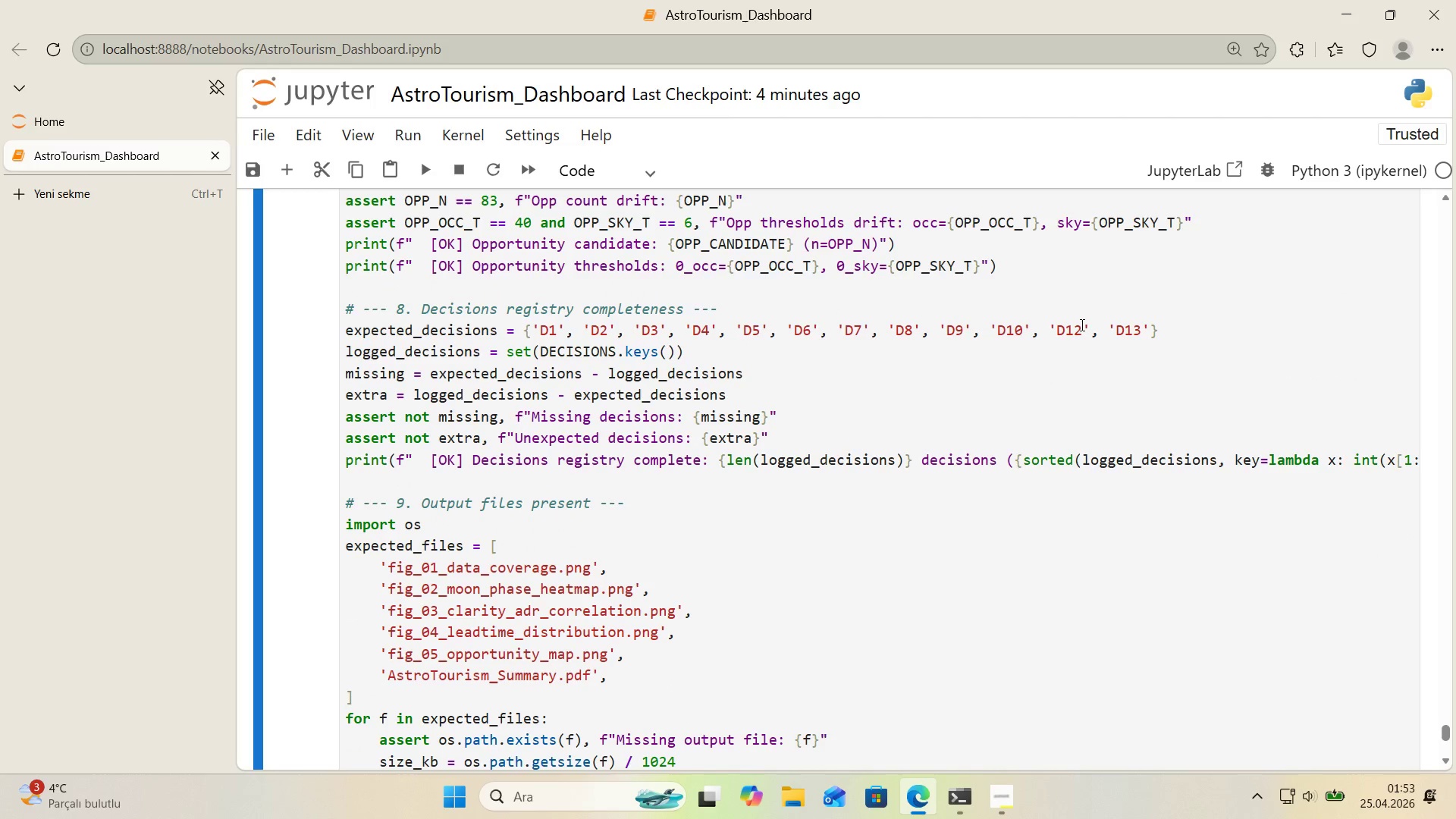 
left_click_drag(start_coordinate=[1081, 330], to_coordinate=[1078, 331])
 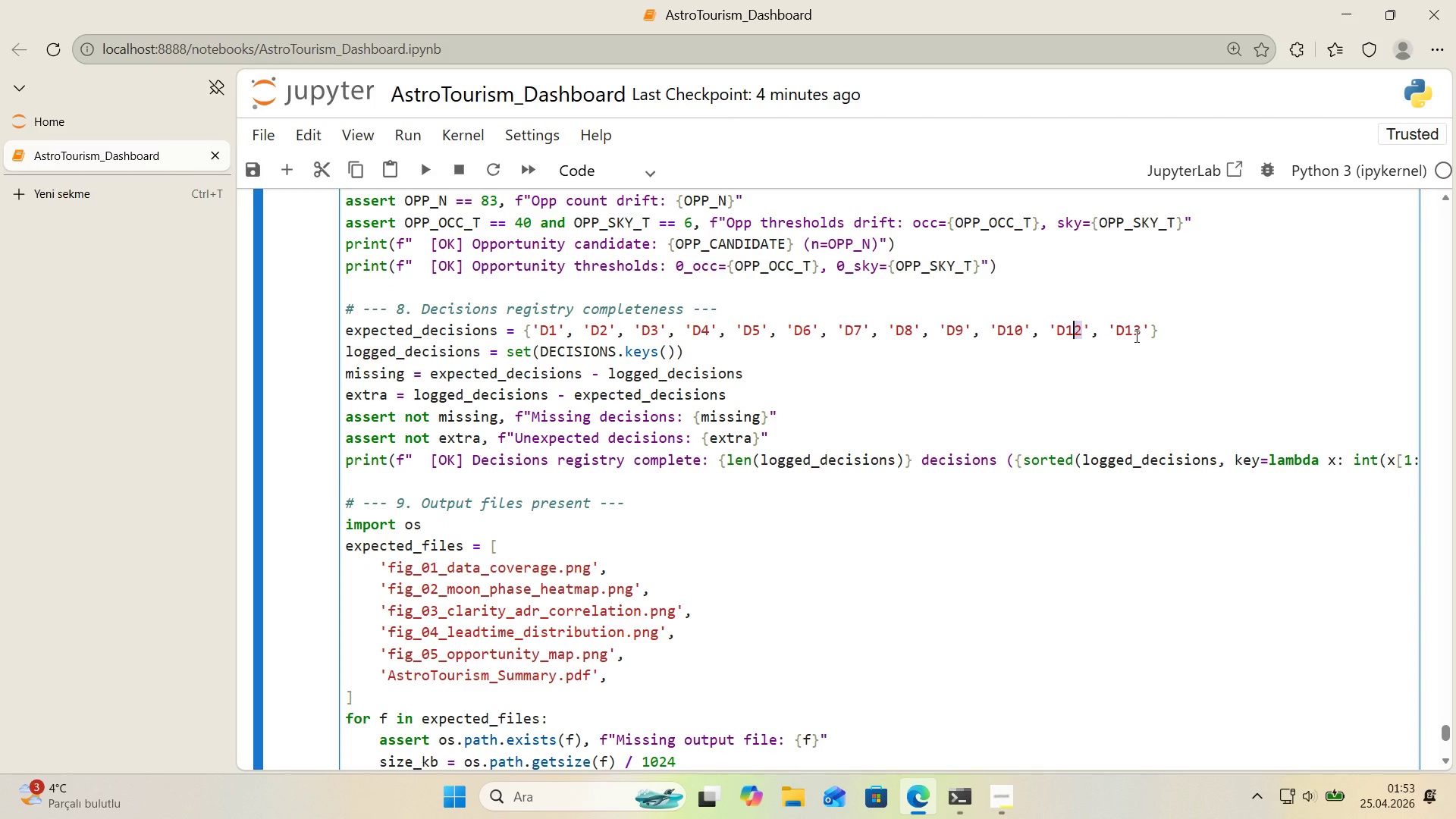 
type(12)
 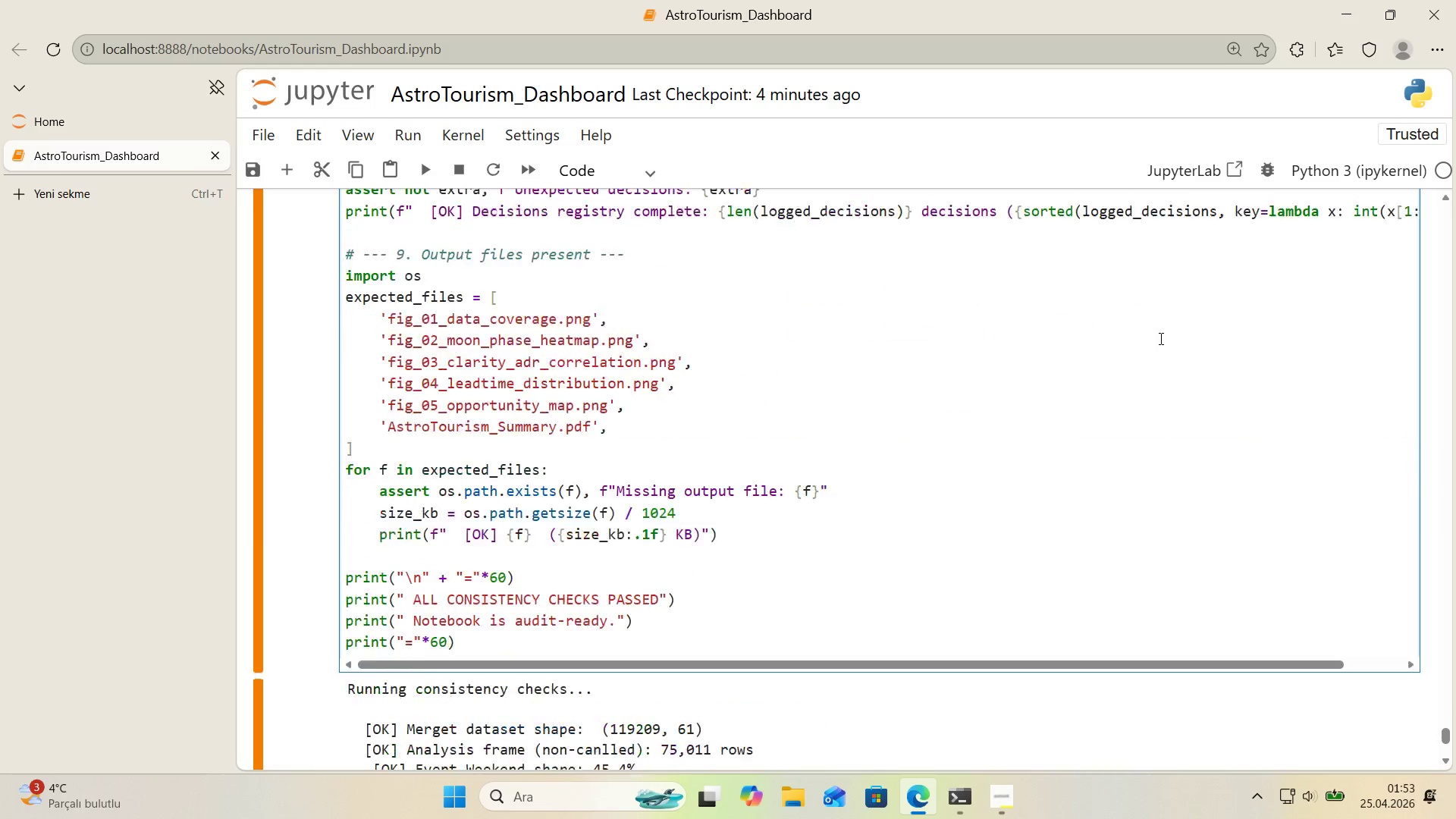 
left_click_drag(start_coordinate=[1139, 335], to_coordinate=[1134, 335])
 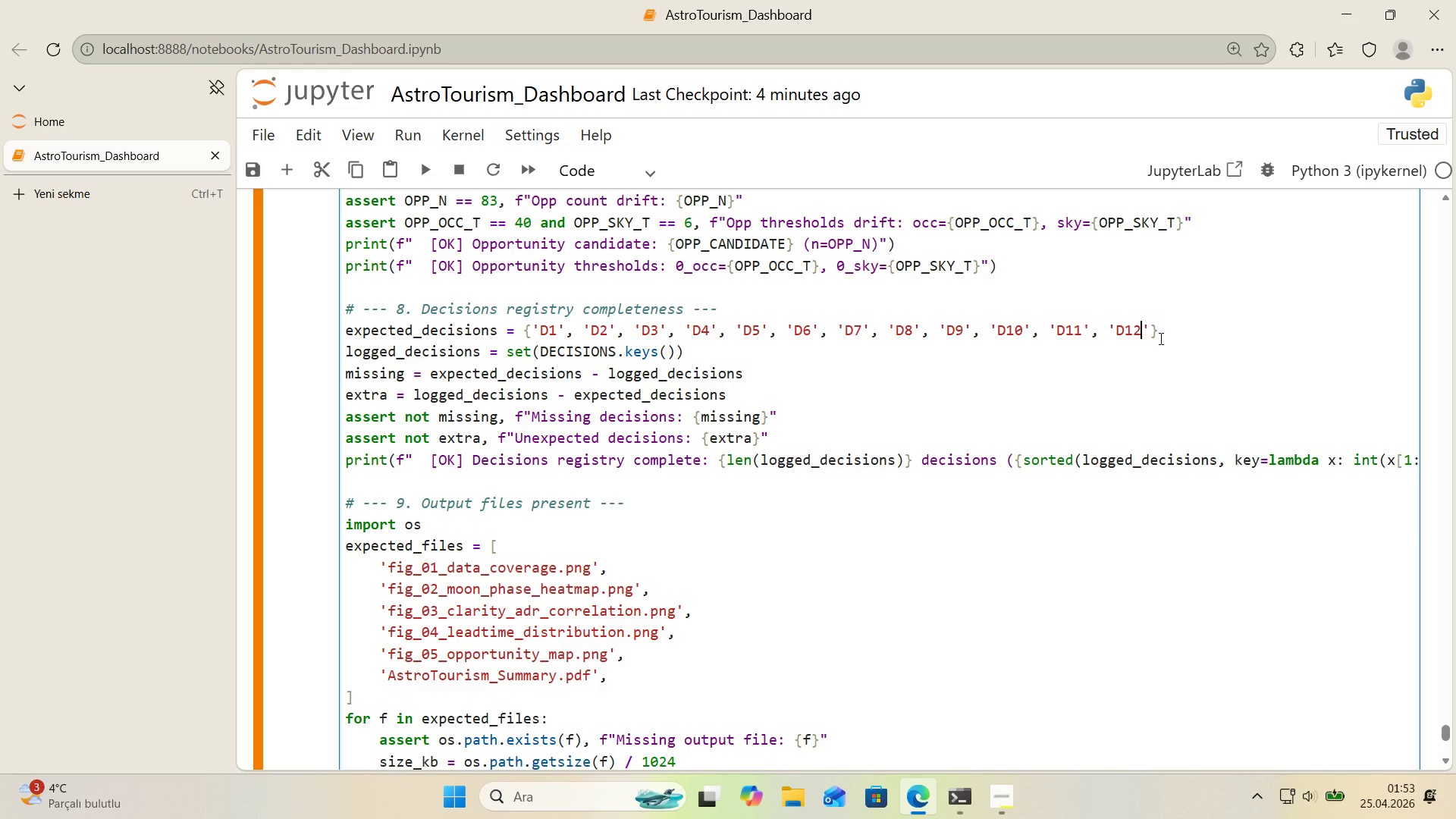 
scroll: coordinate [1158, 338], scroll_direction: down, amount: 7.0
 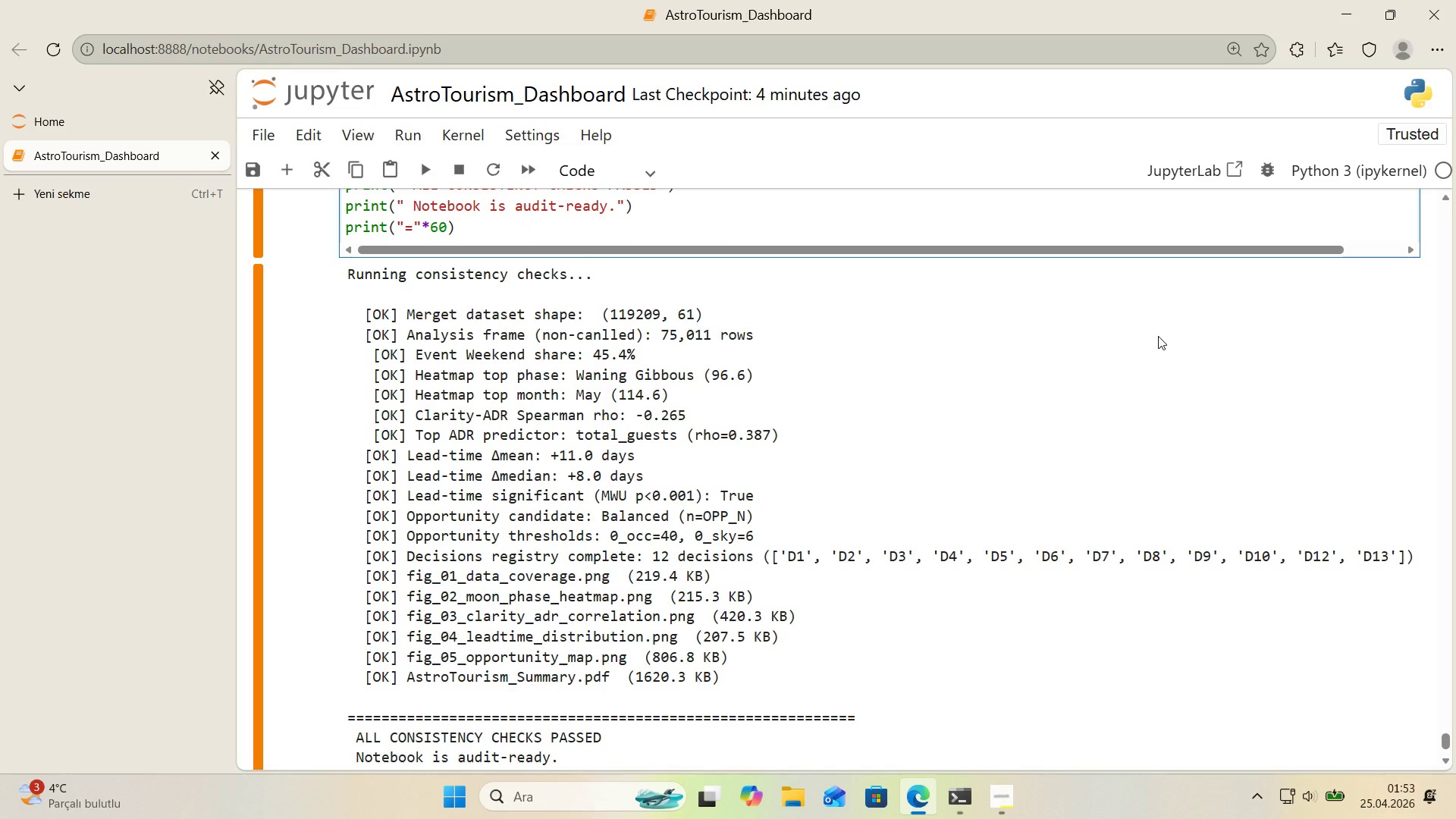 
wait(12.78)
 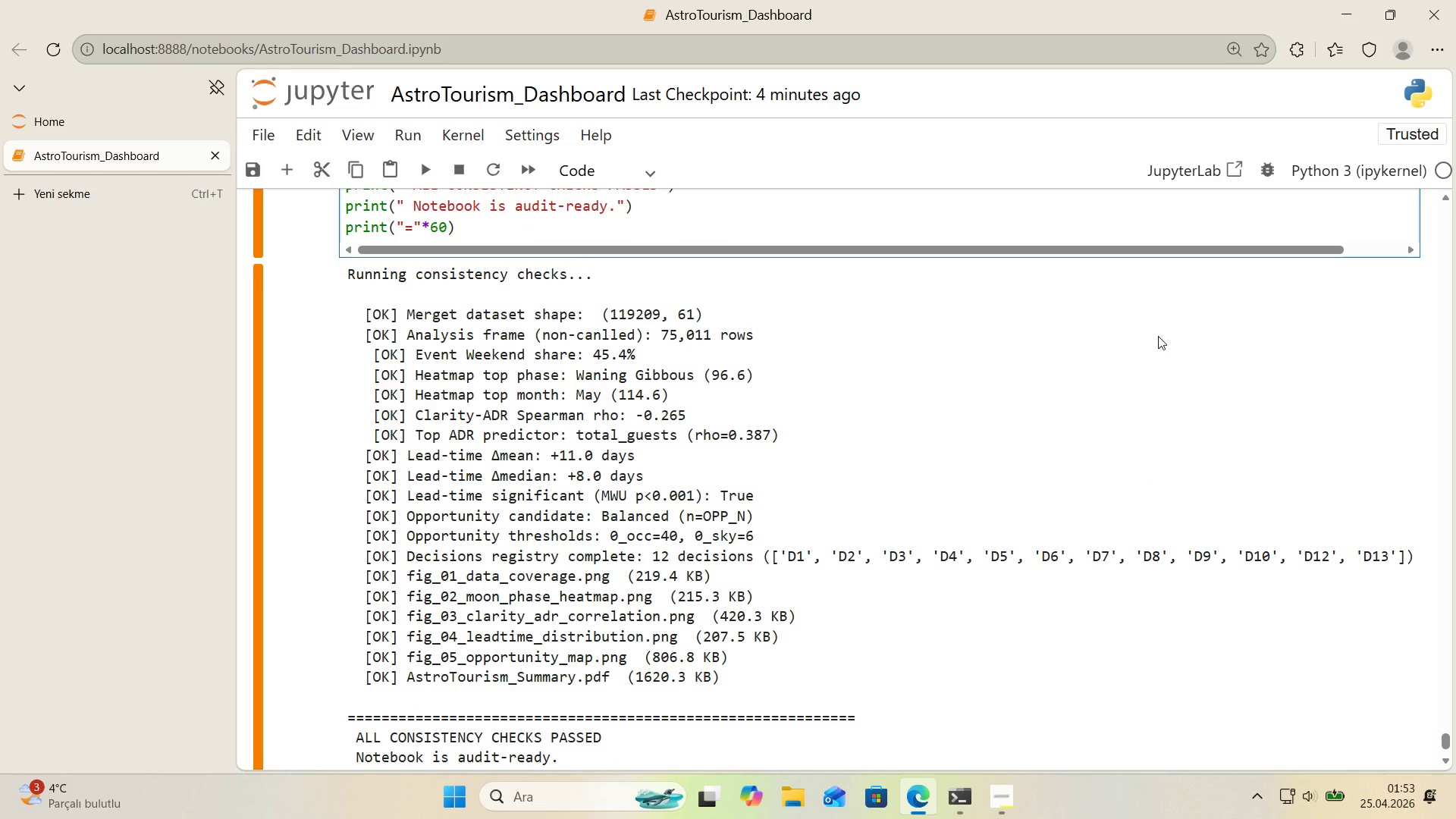 
key(Control+F)
 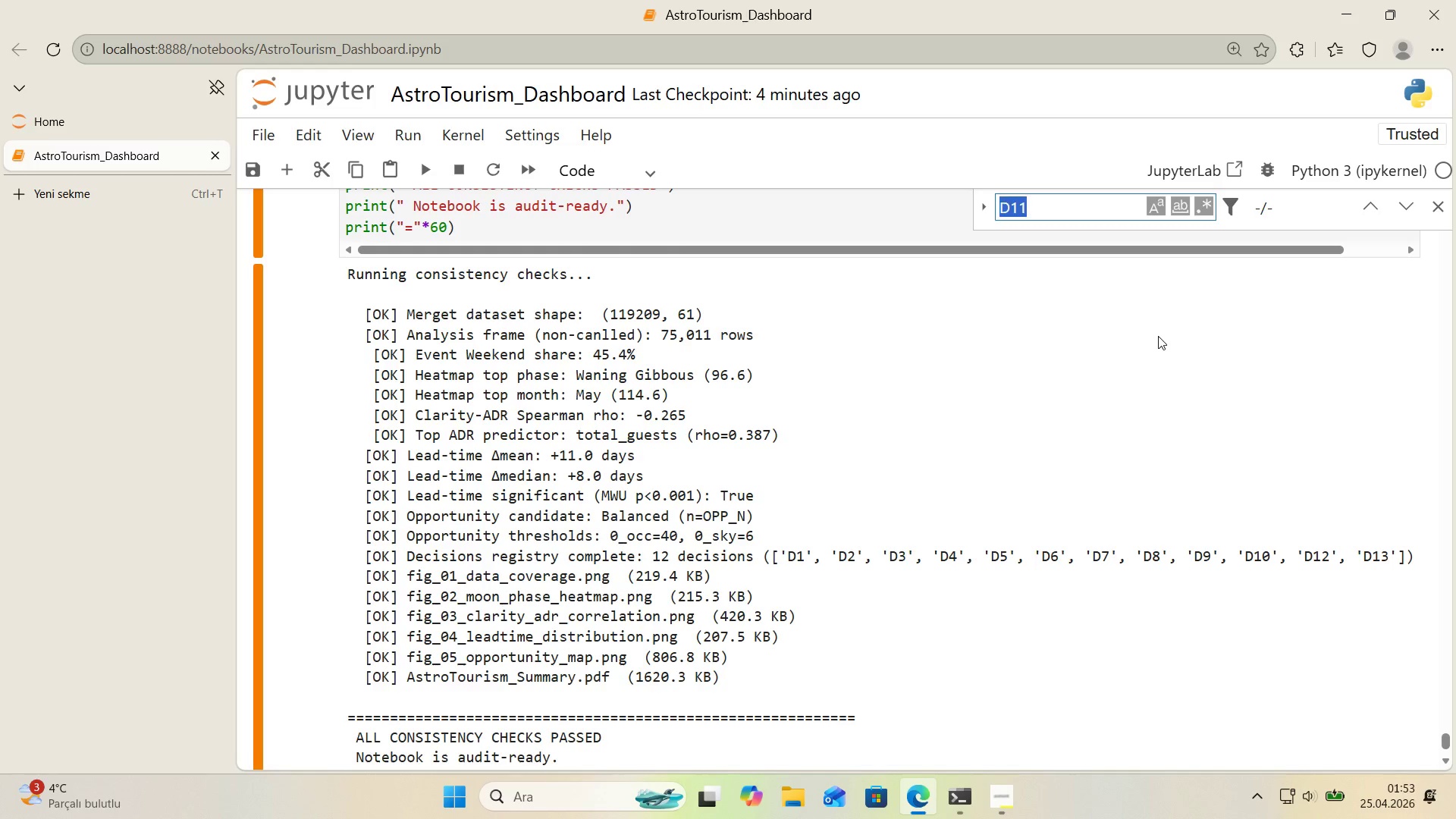 
type(log_dec's'on*()
 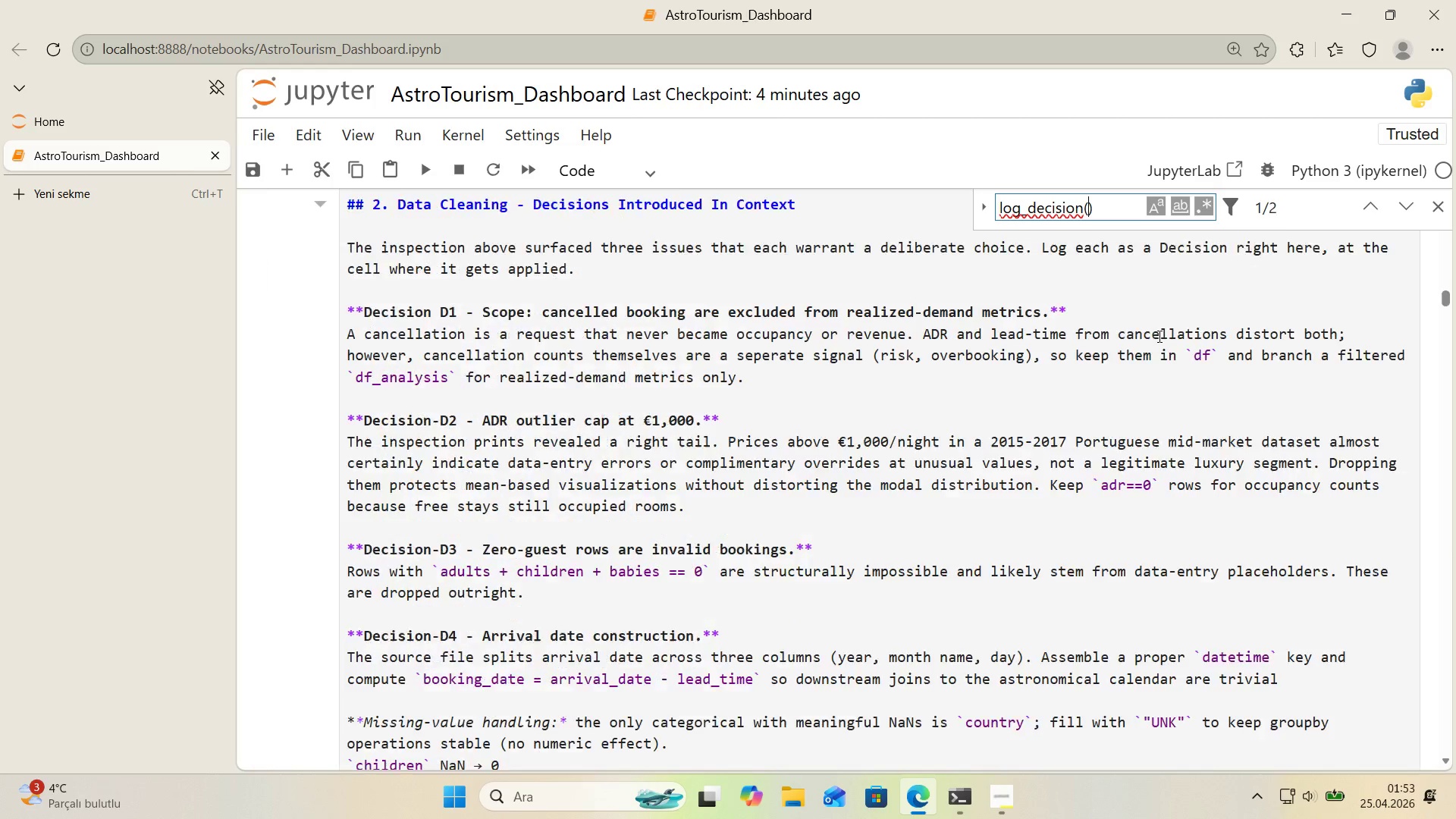 
 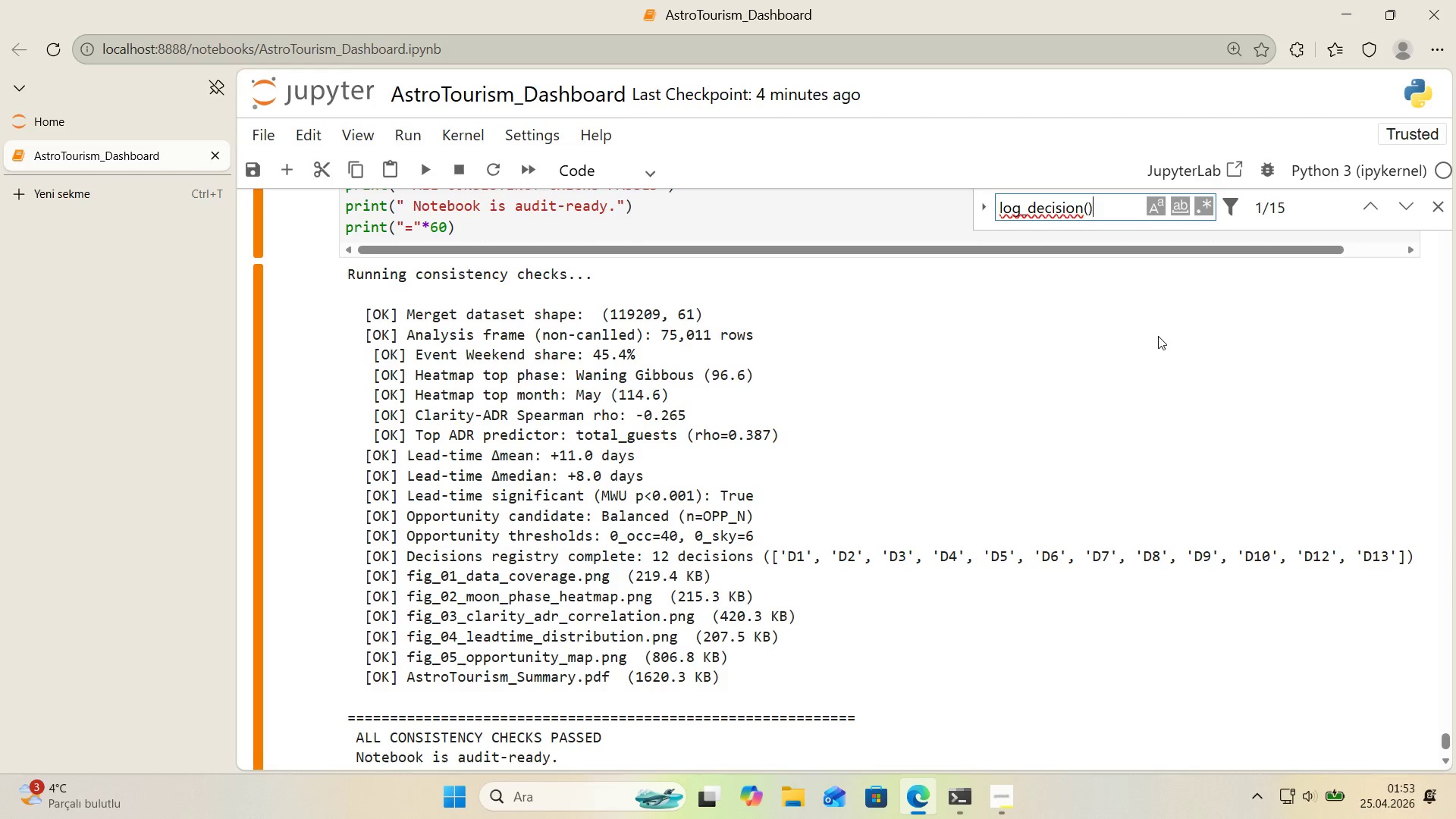 
key(ArrowLeft)
 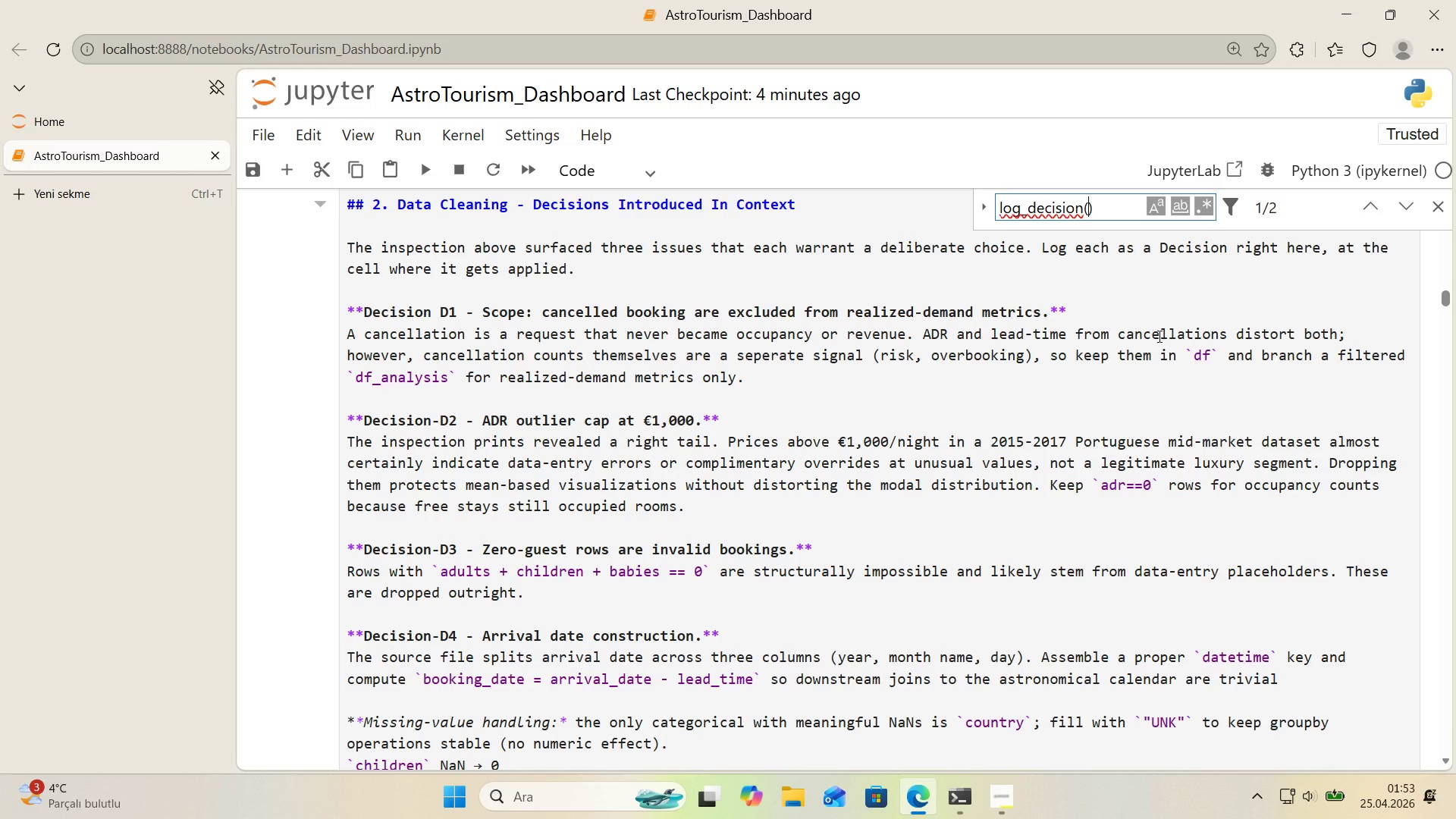 
key(Backquote)
 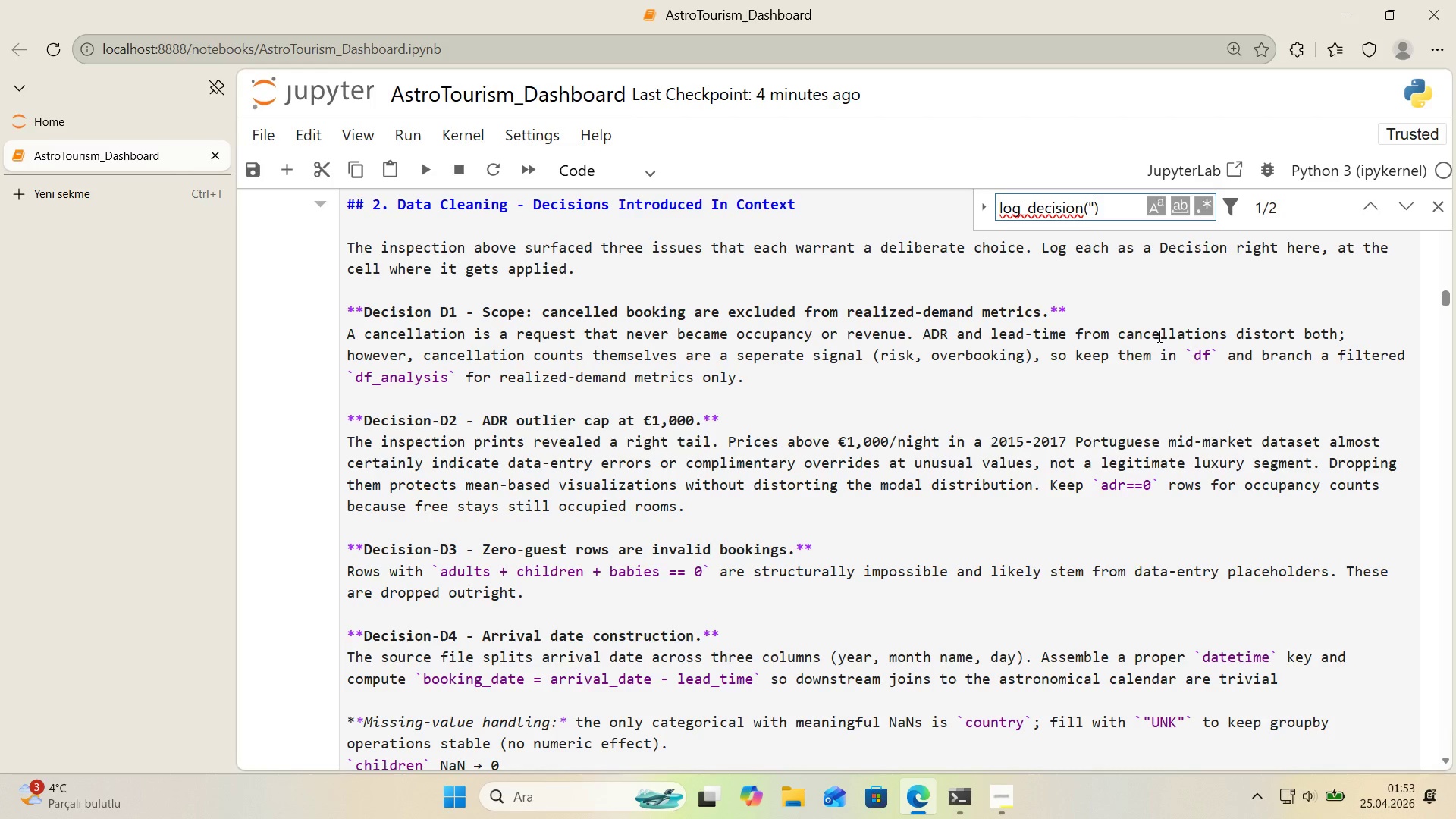 
key(Backquote)
 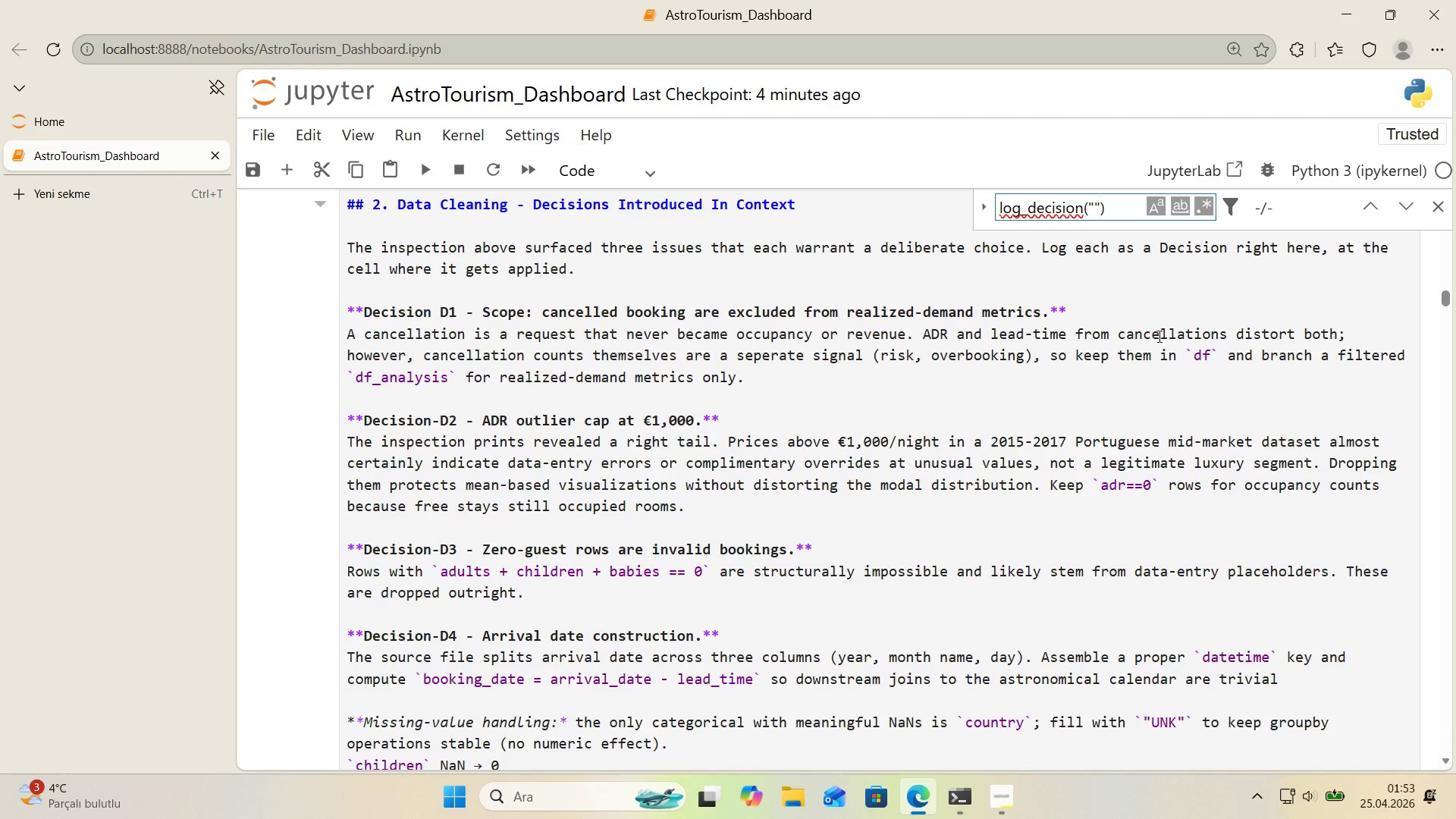 
key(ArrowLeft)
 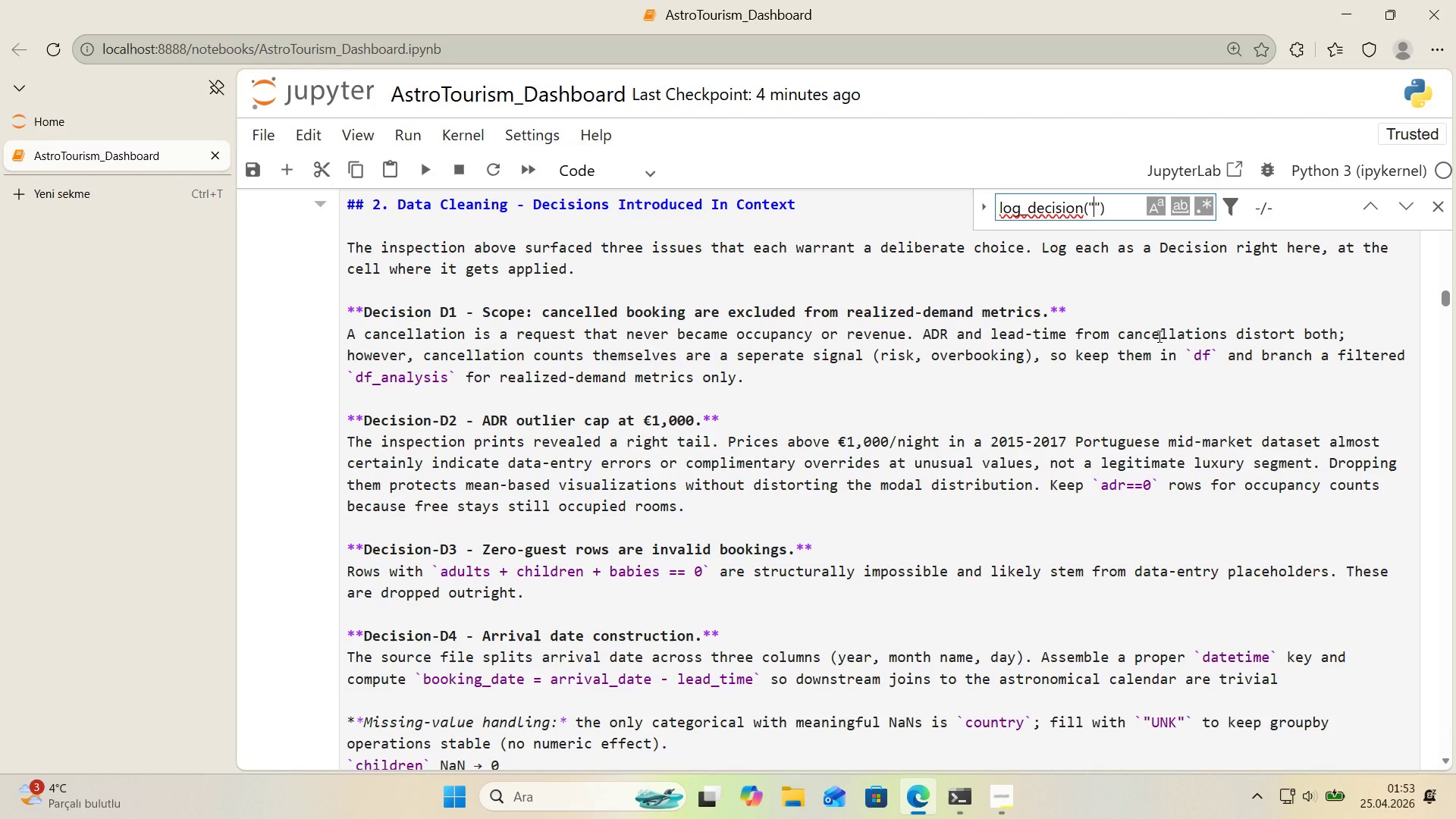 
key(CapsLock)
 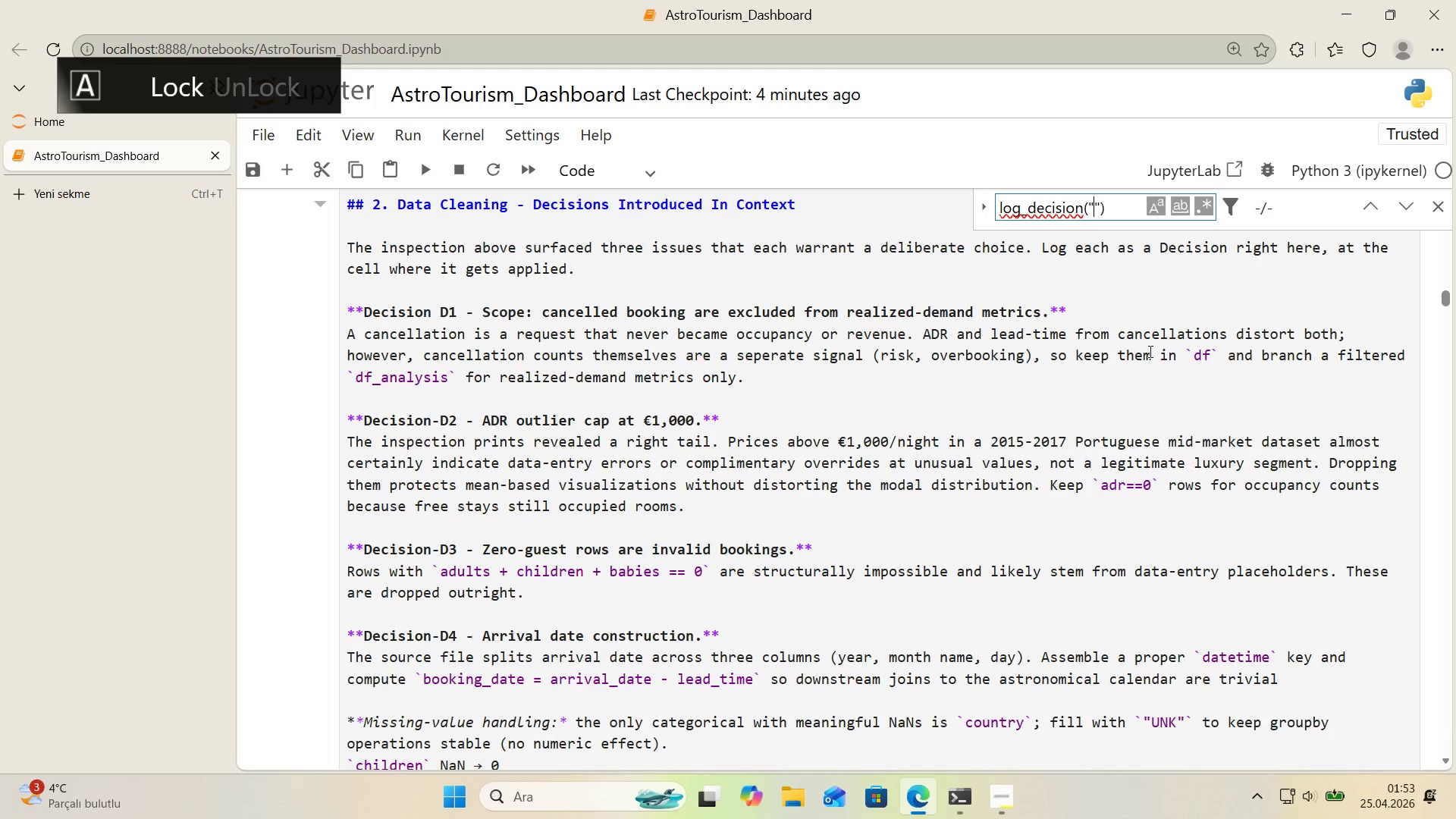 
scroll: coordinate [990, 437], scroll_direction: down, amount: 3.0
 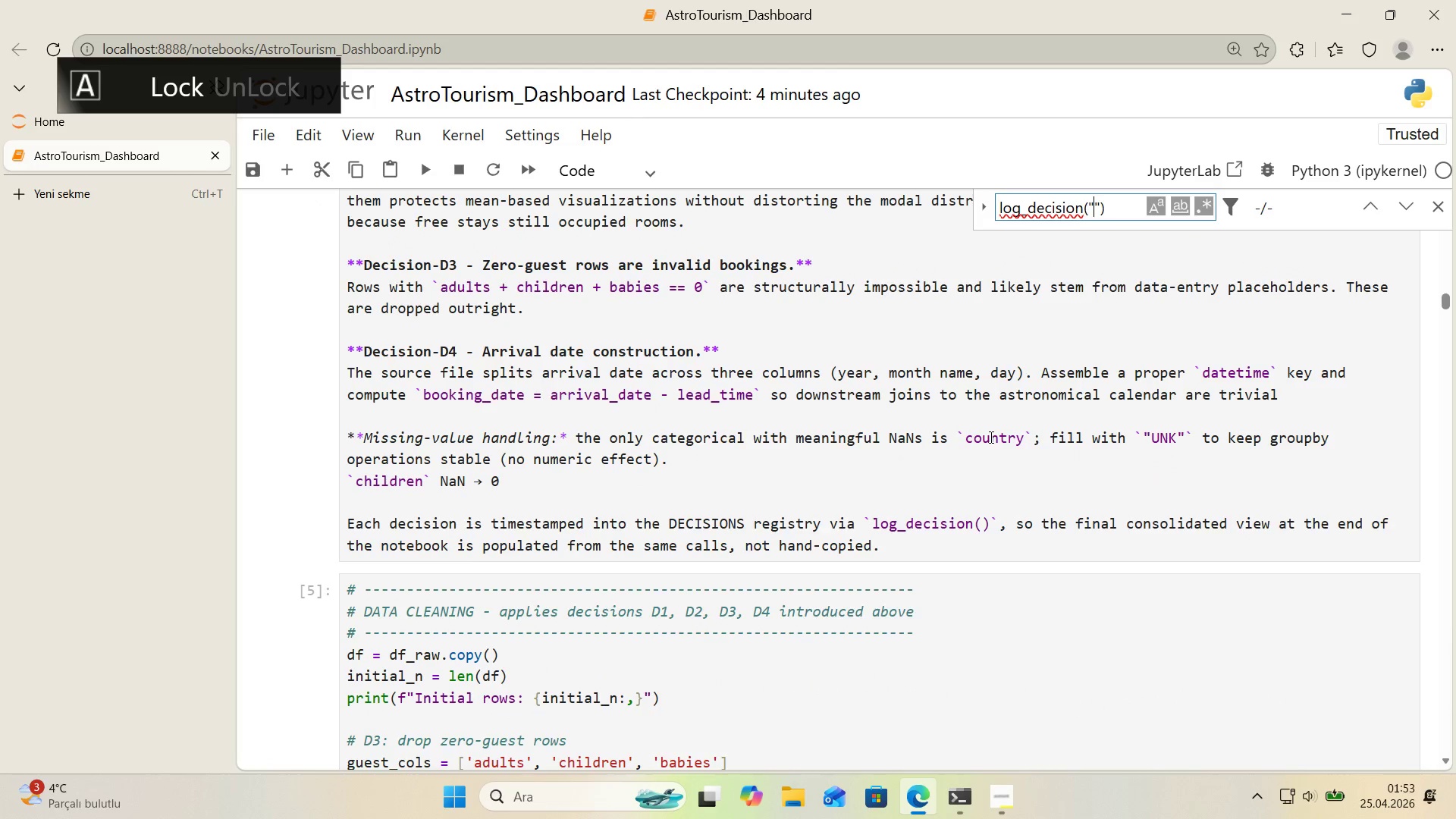 
scroll: coordinate [990, 437], scroll_direction: up, amount: 1.0
 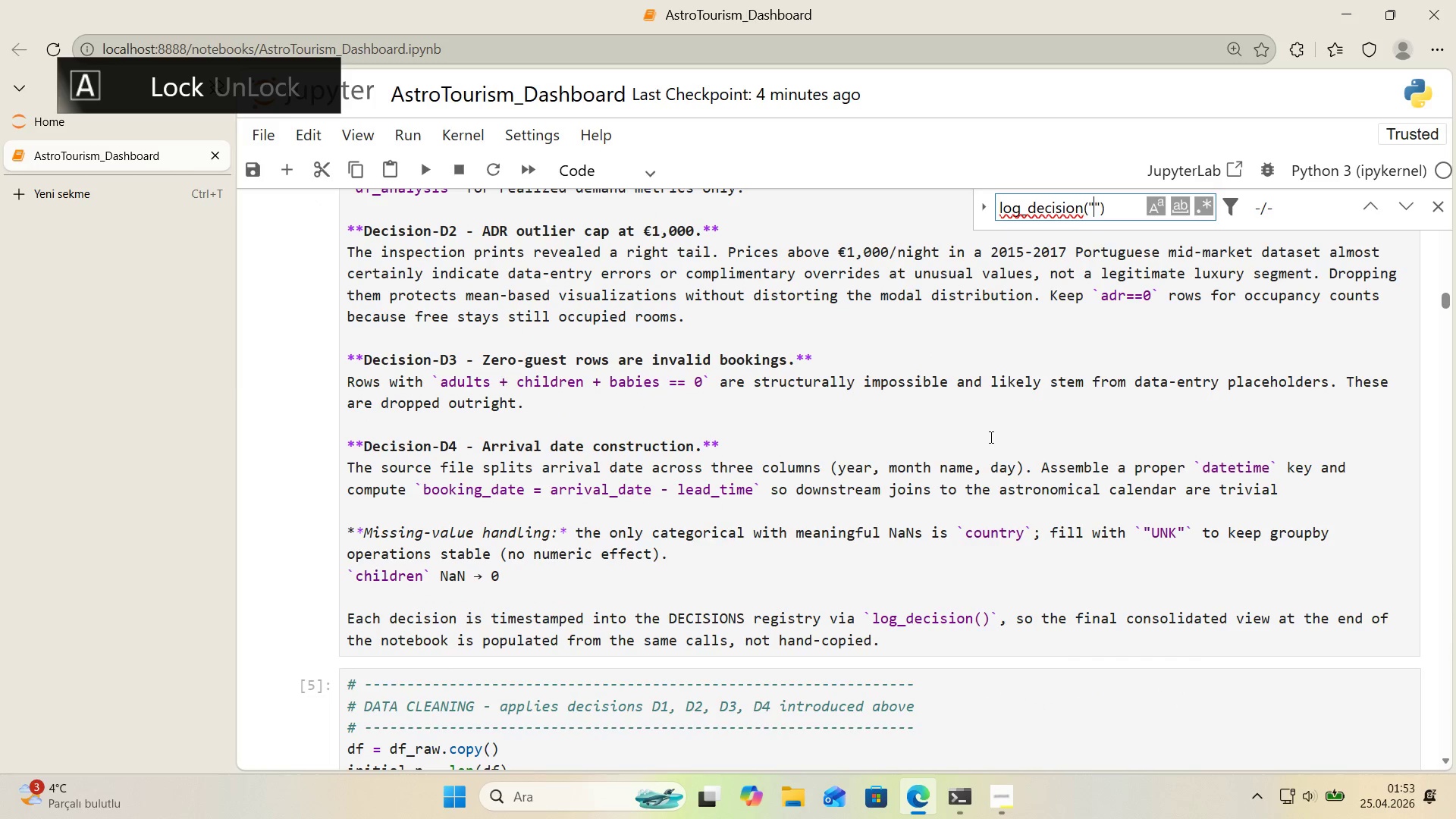 
type(D12)
 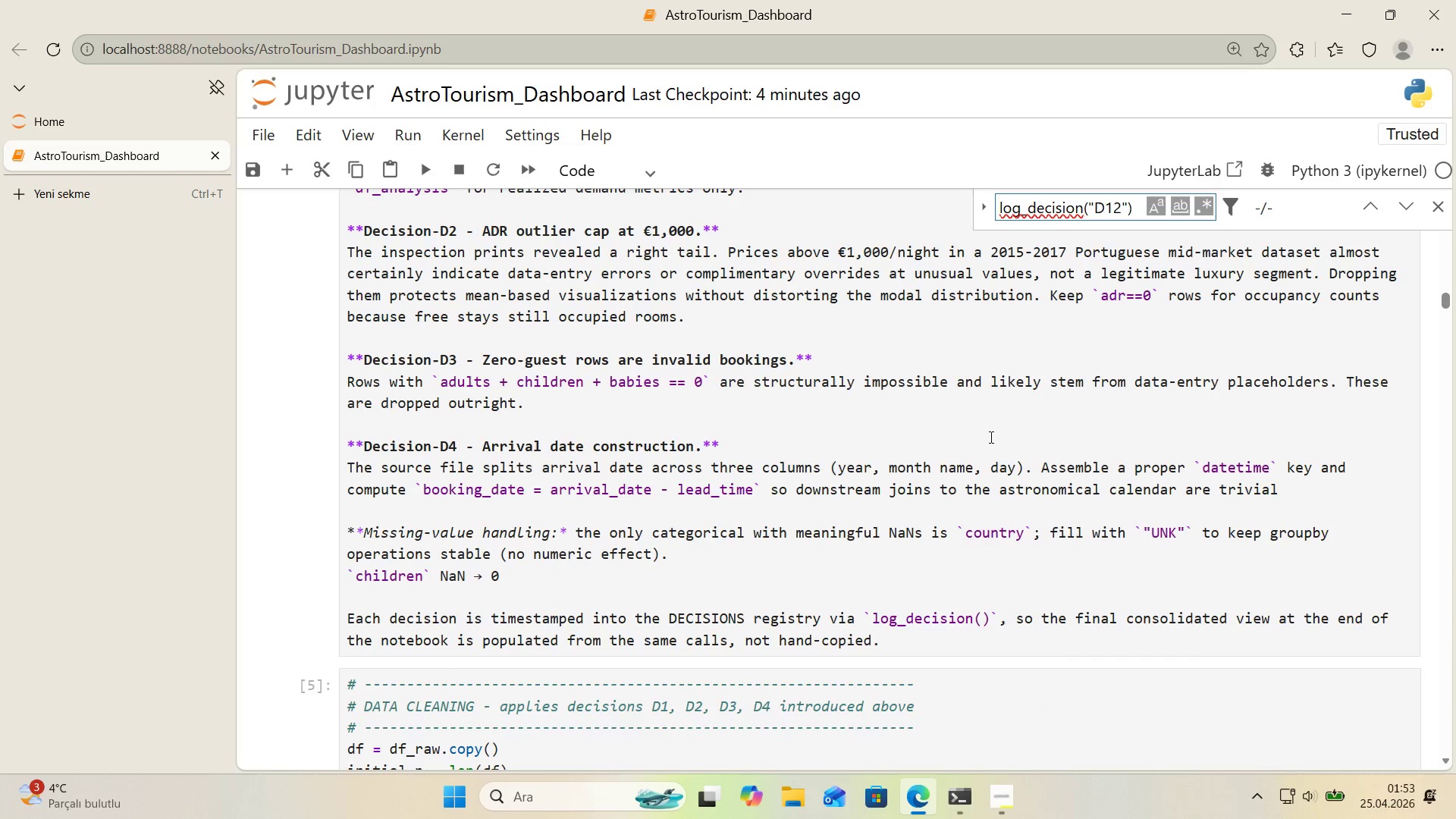 
key(Enter)
 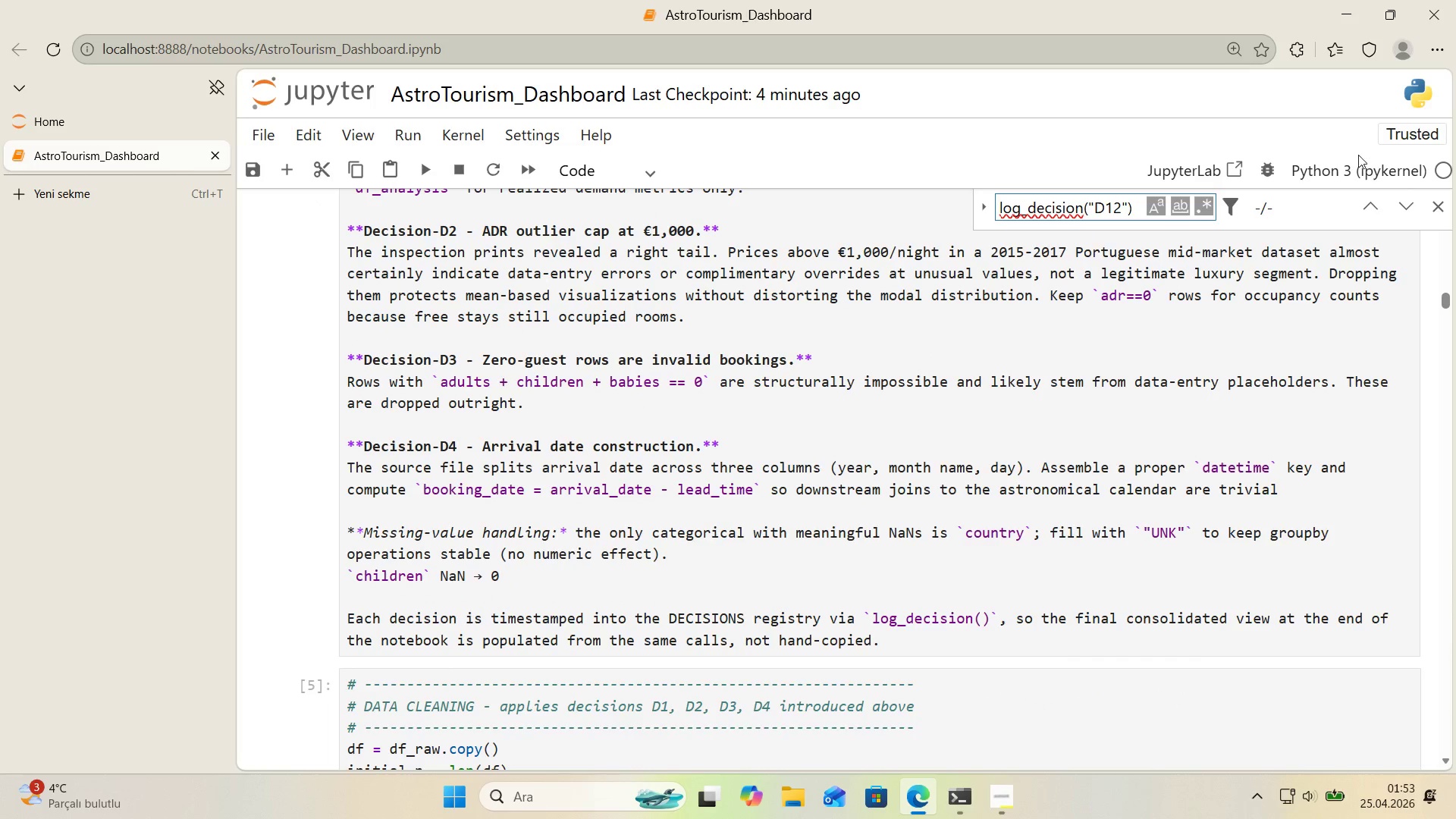 
left_click([1361, 209])
 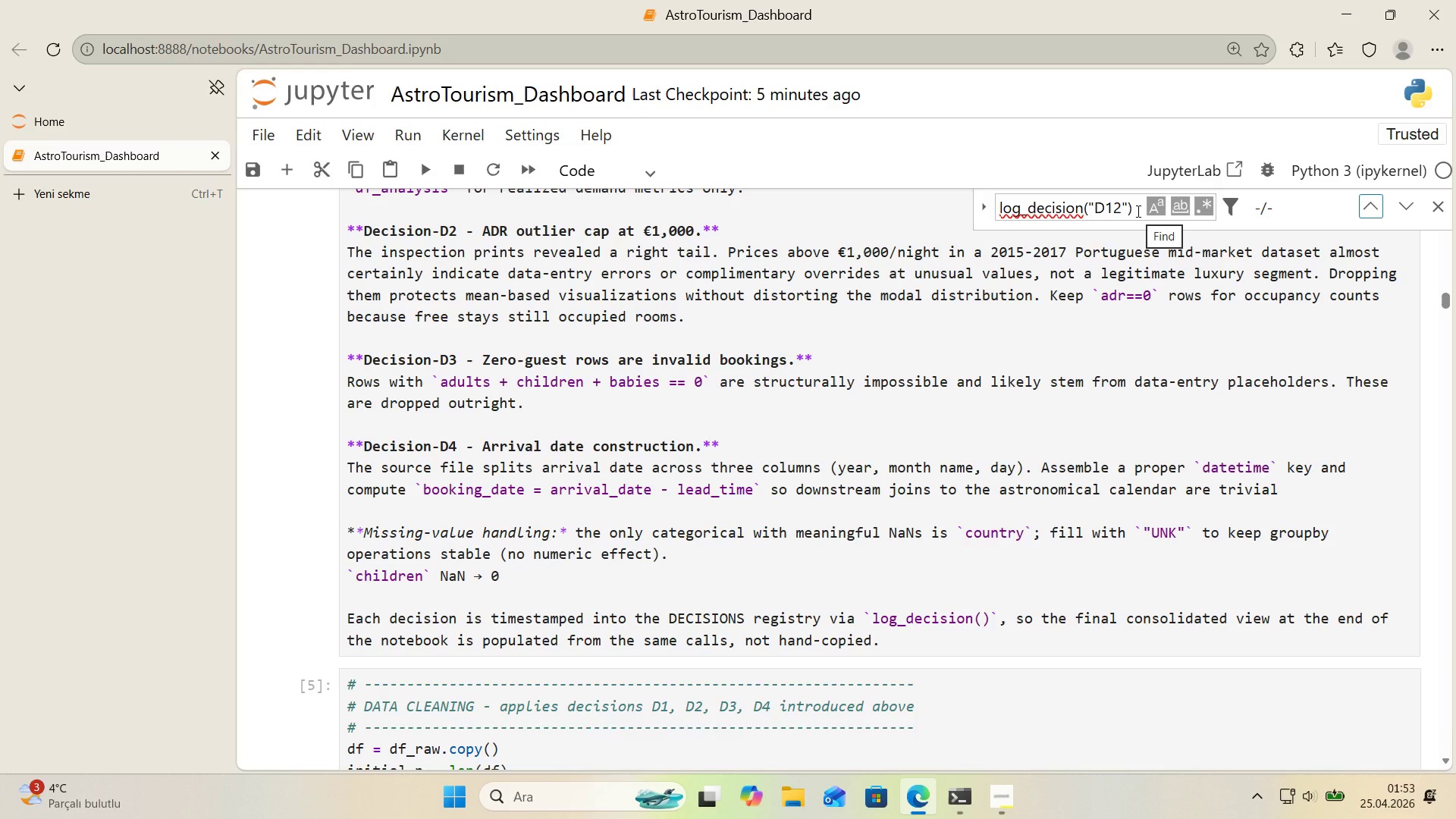 
left_click_drag(start_coordinate=[1132, 210], to_coordinate=[1084, 215])
 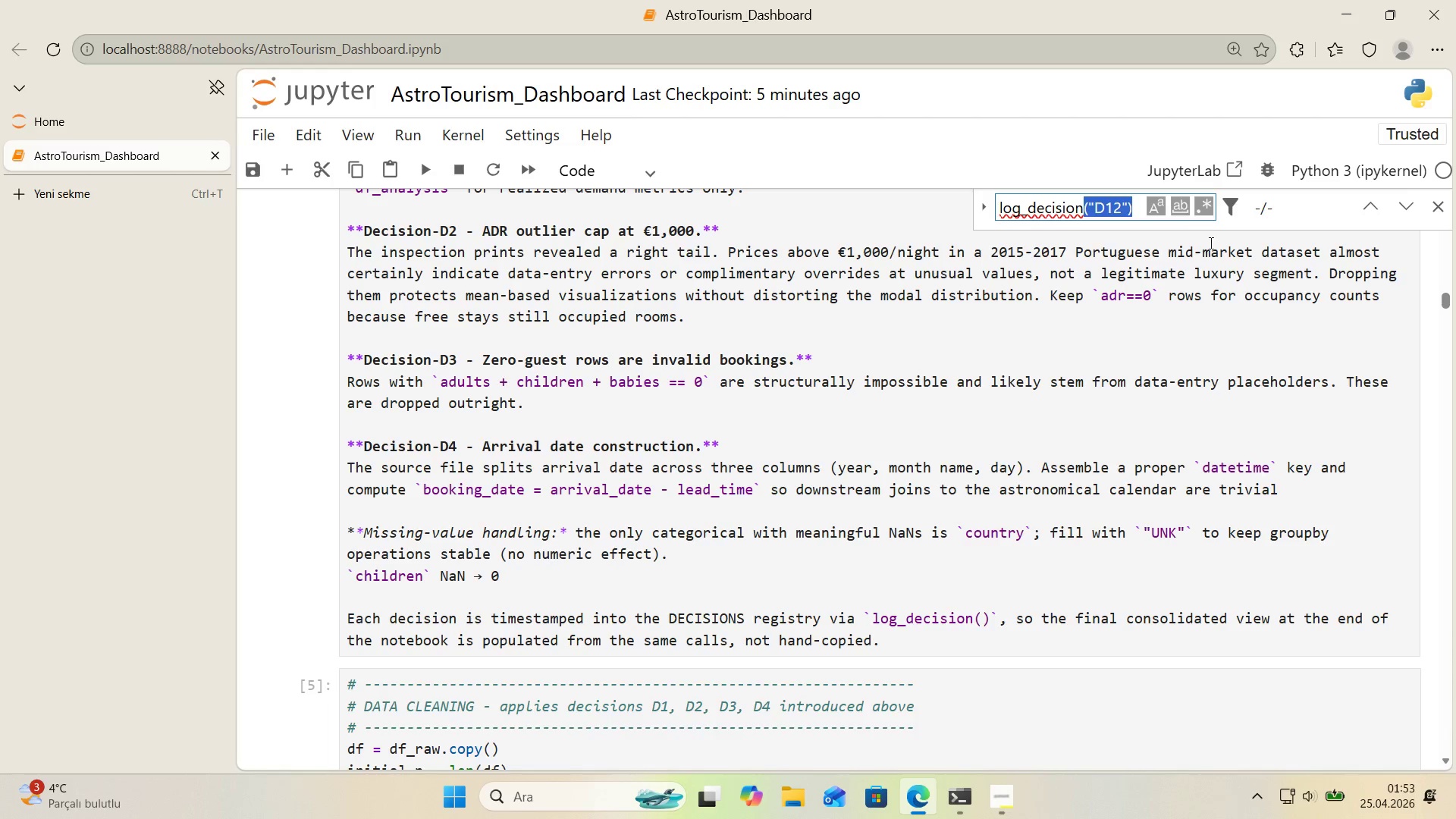 
key(Backspace)
 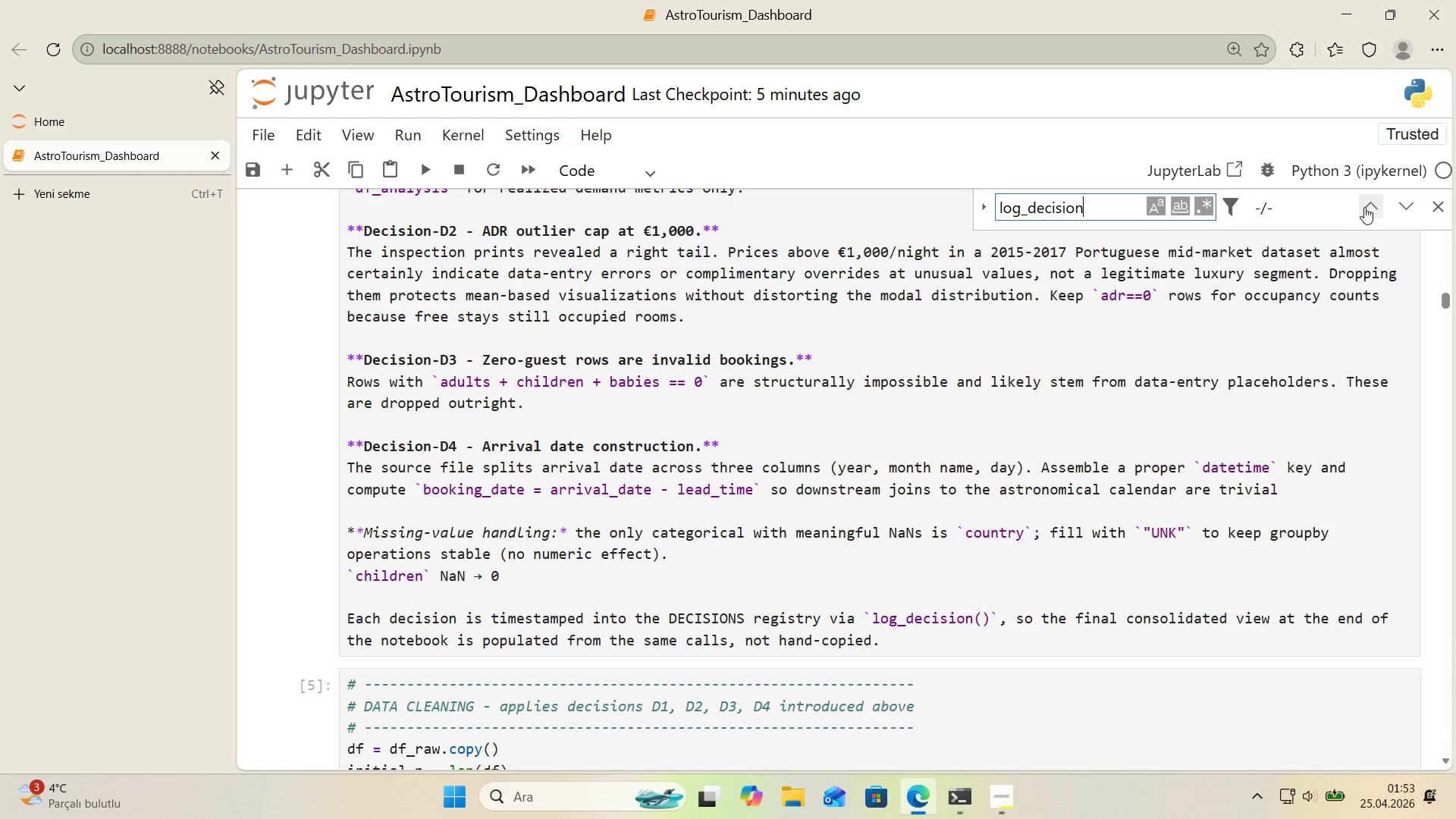 
left_click([1368, 206])
 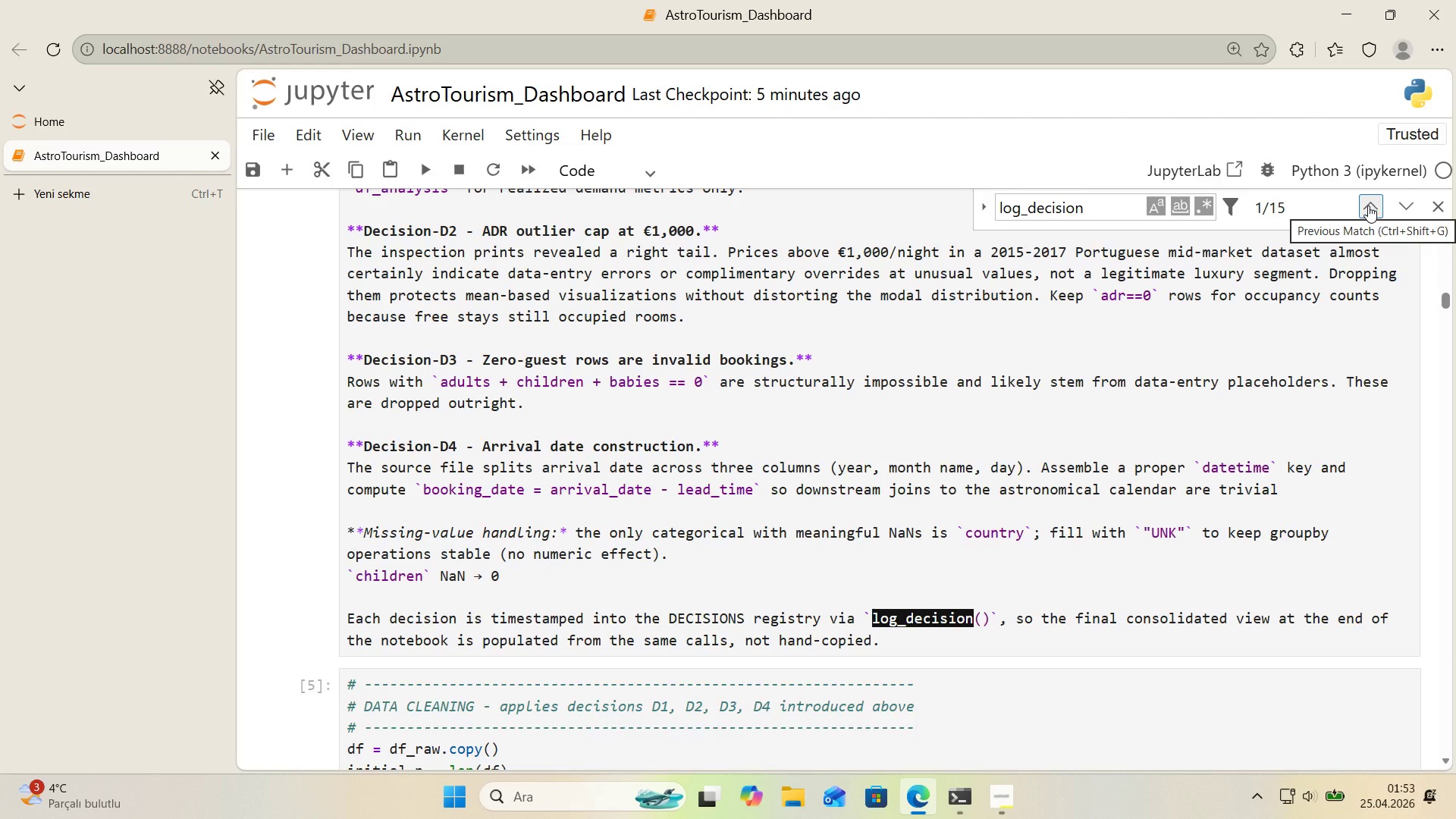 
left_click([1368, 206])
 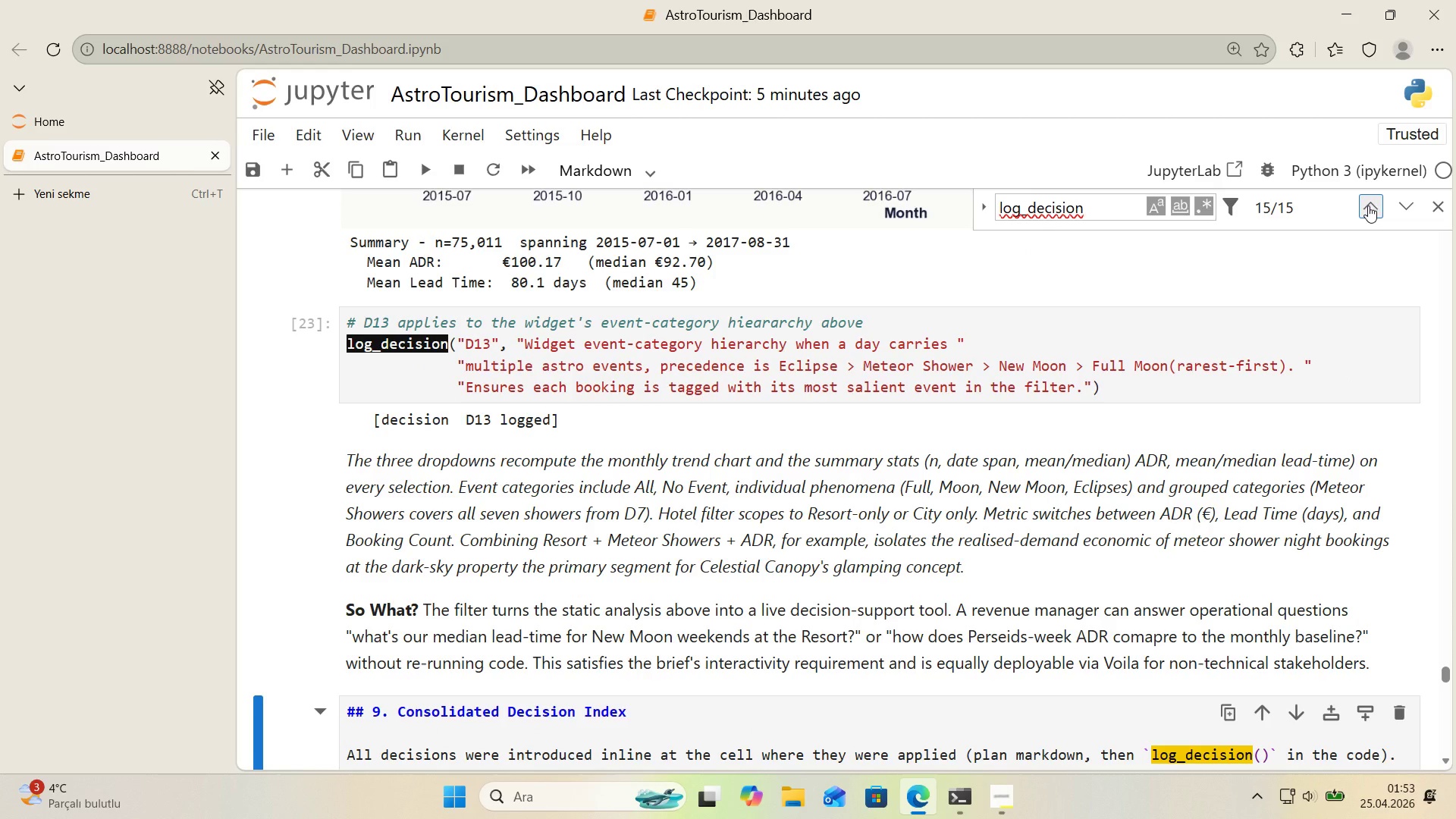 
left_click([1368, 206])
 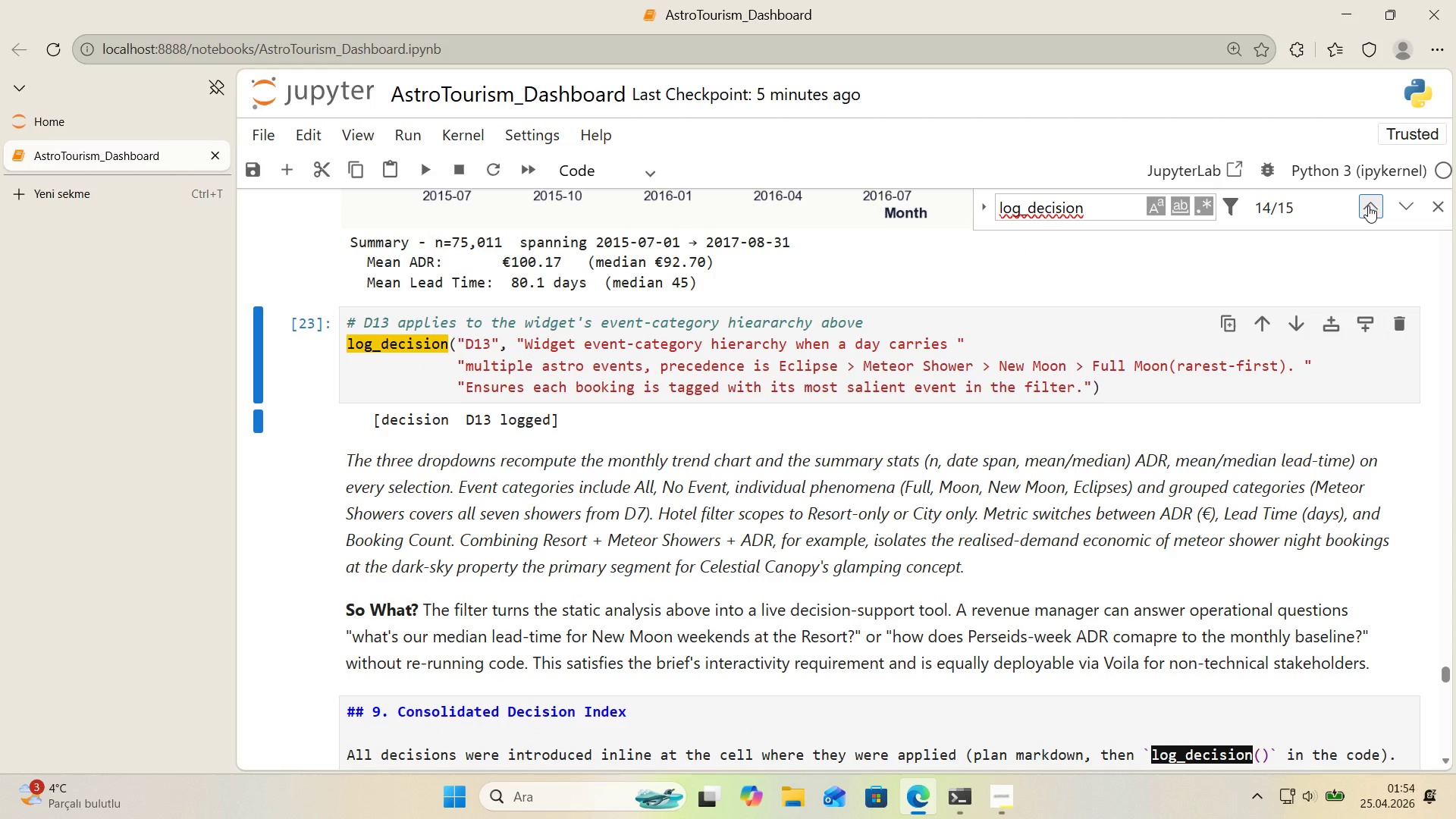 
left_click([1368, 206])
 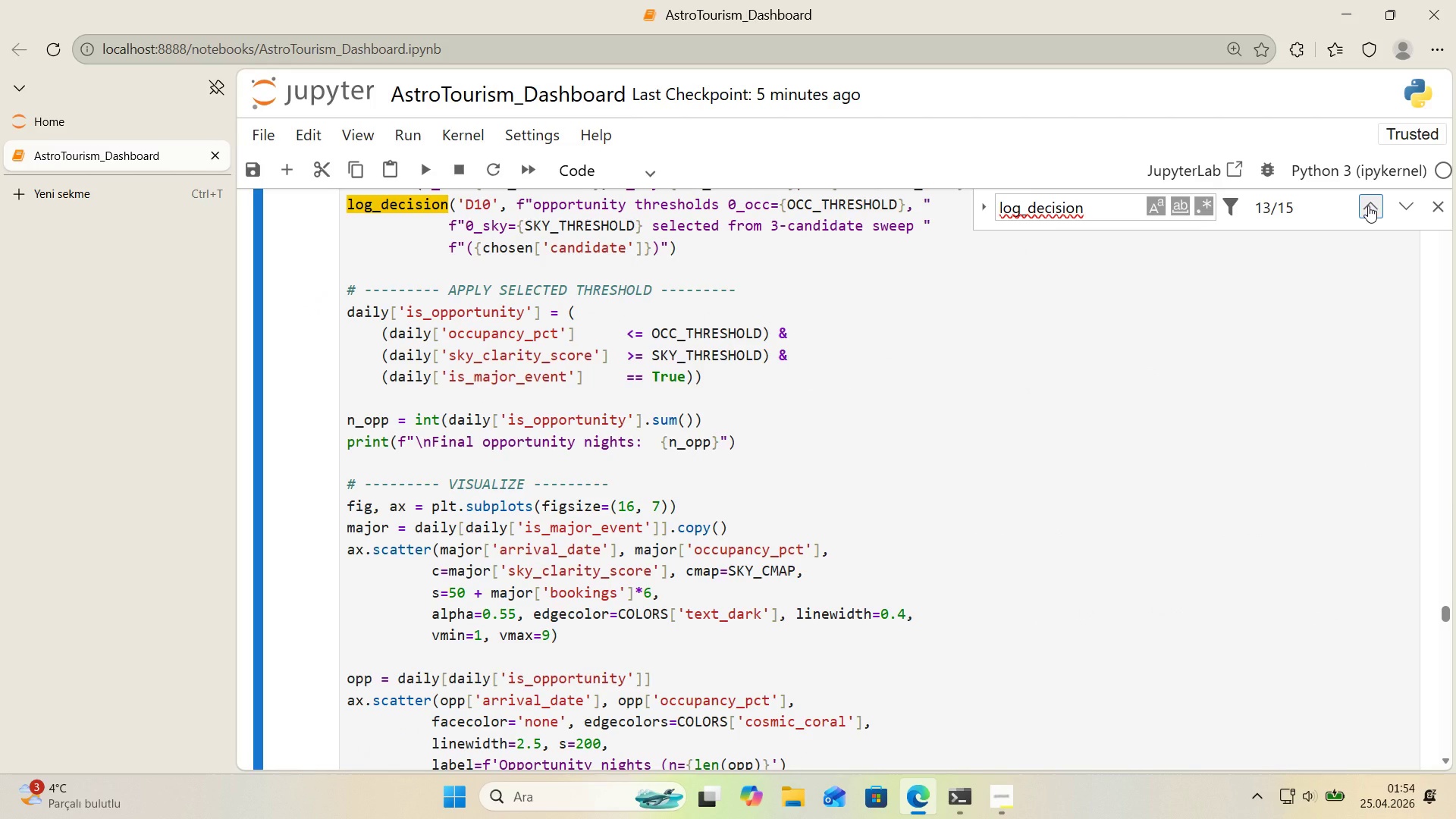 
left_click([1368, 206])
 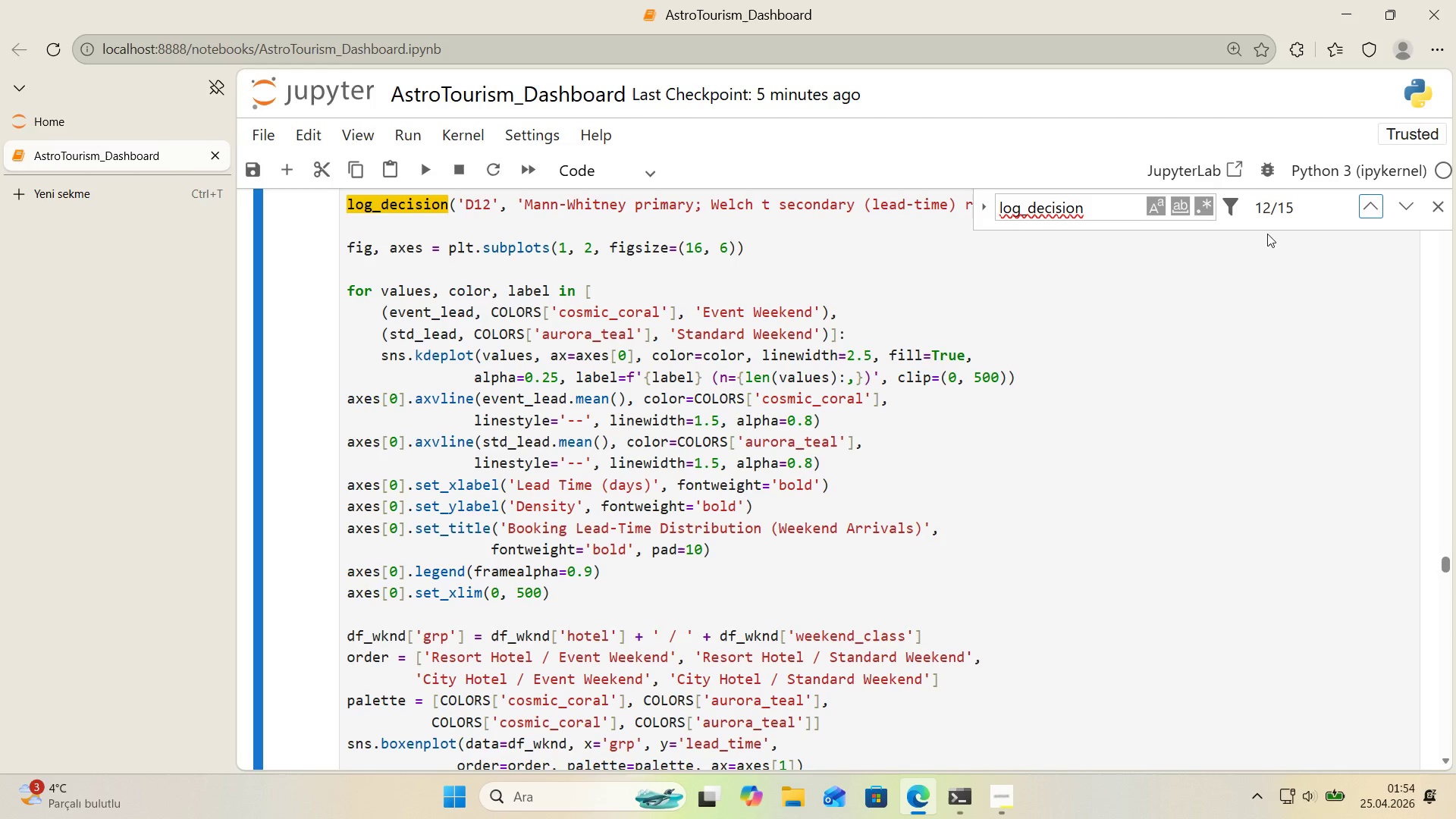 
scroll: coordinate [972, 242], scroll_direction: up, amount: 1.0
 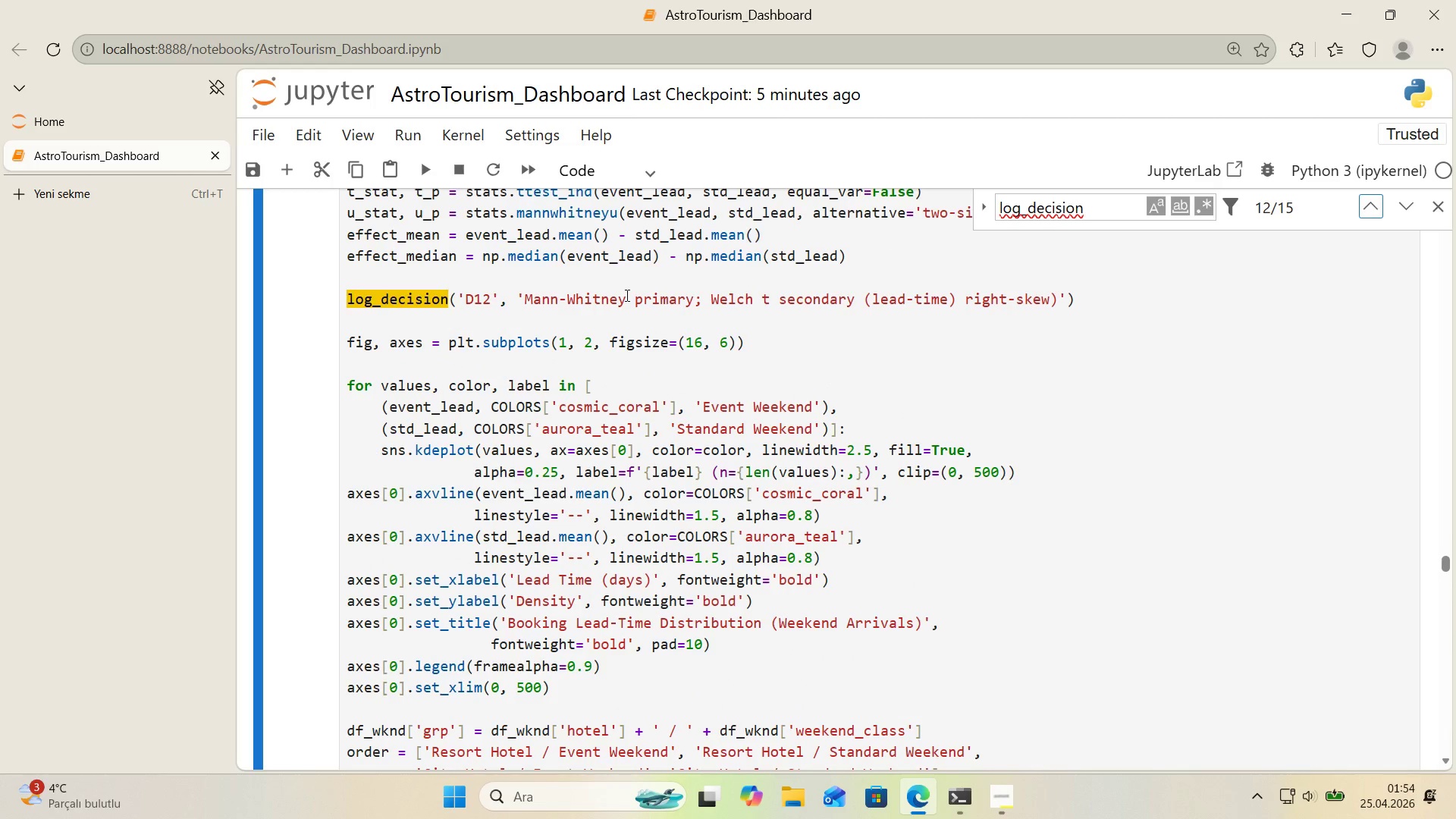 
left_click_drag(start_coordinate=[491, 300], to_coordinate=[482, 303])
 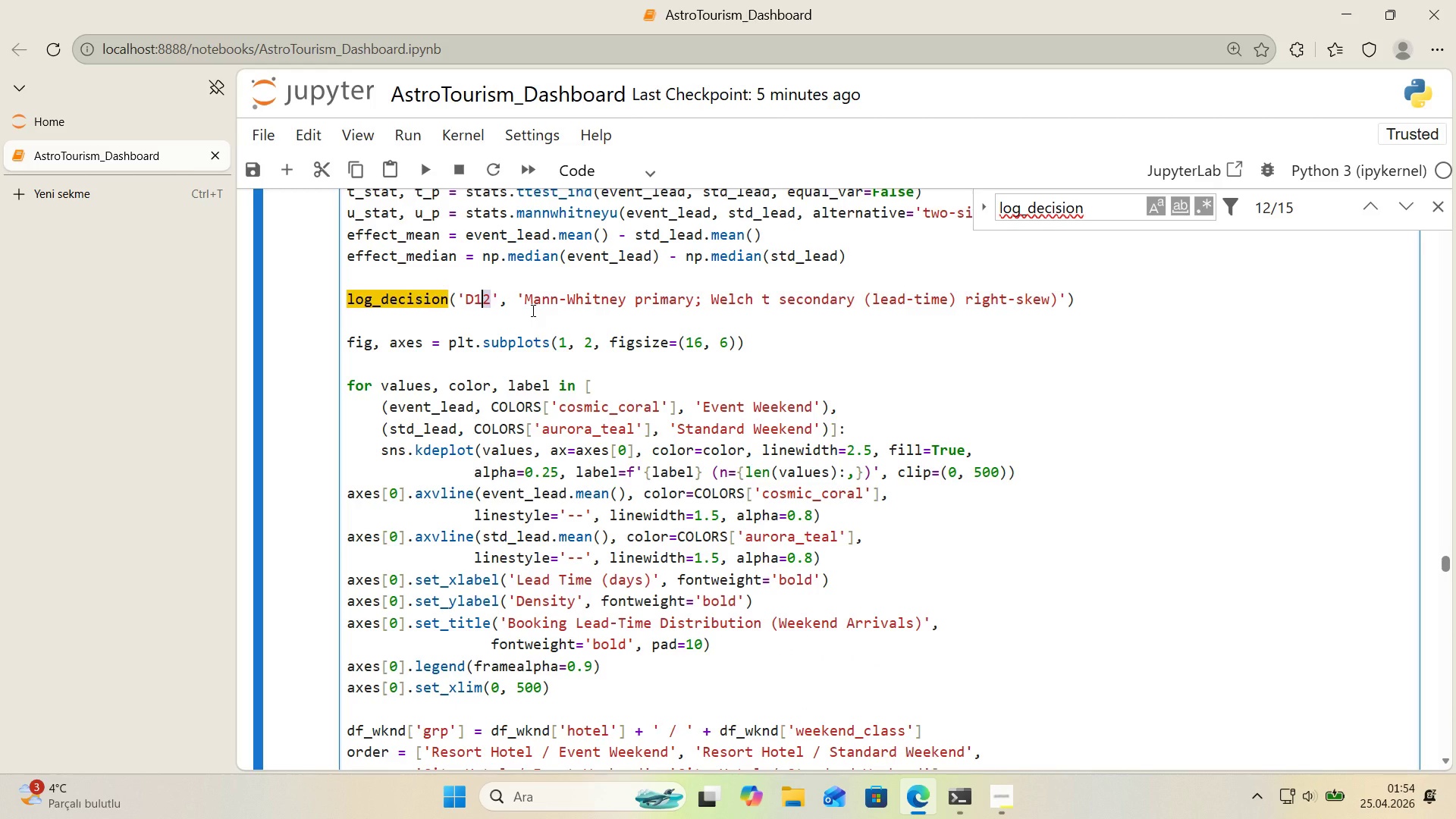 
key(1)
 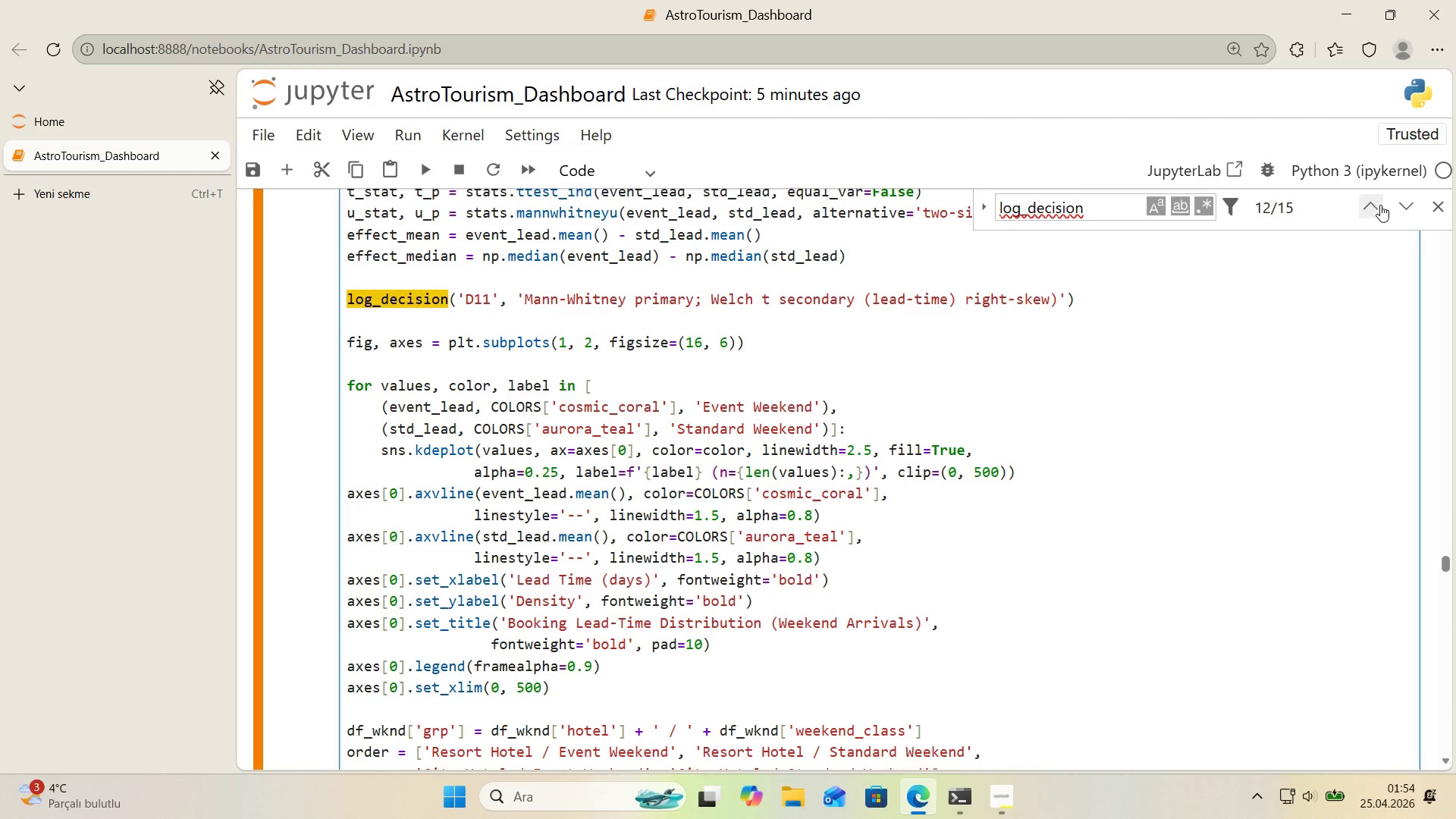 
left_click([1396, 206])
 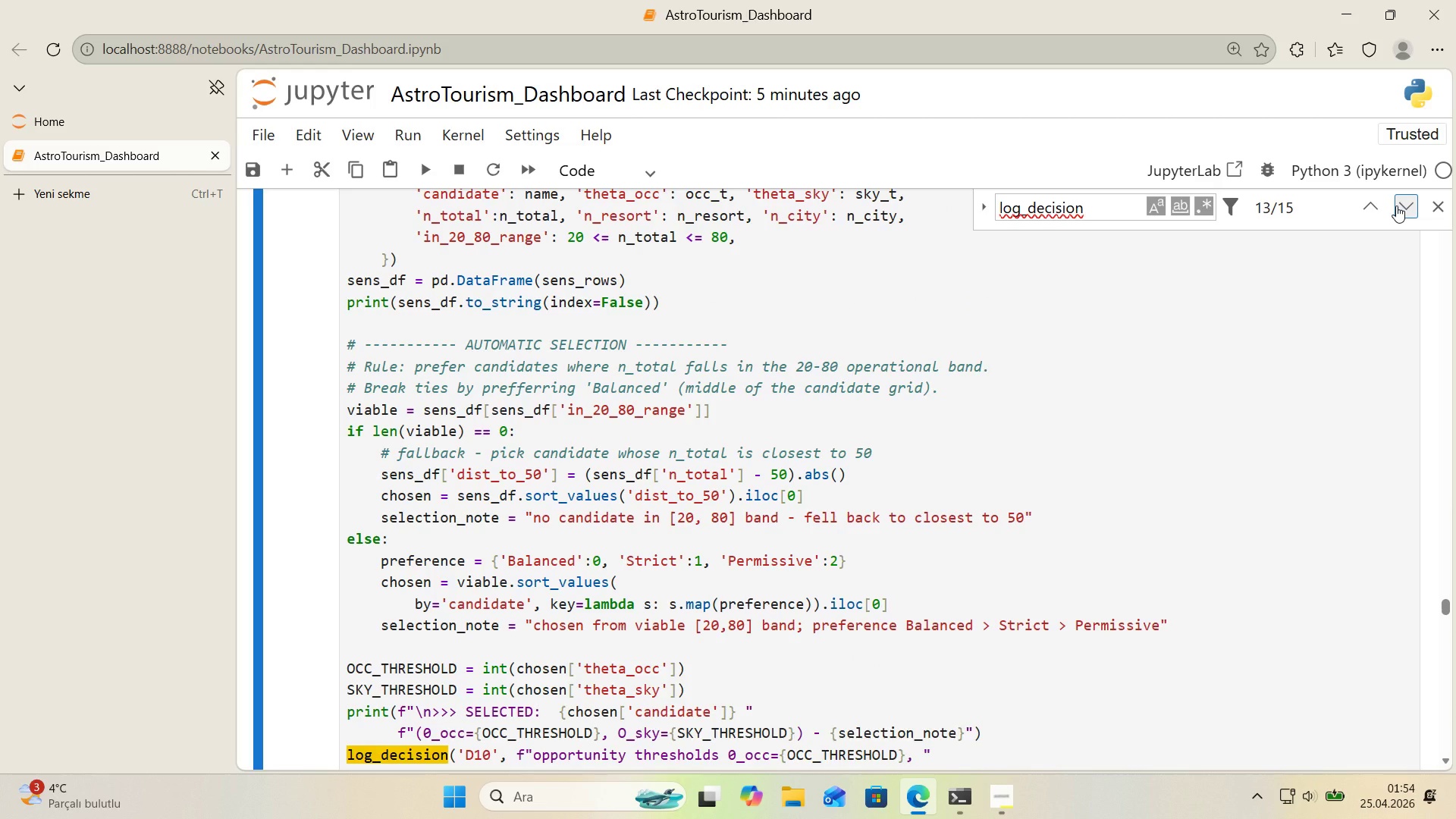 
left_click([1396, 206])
 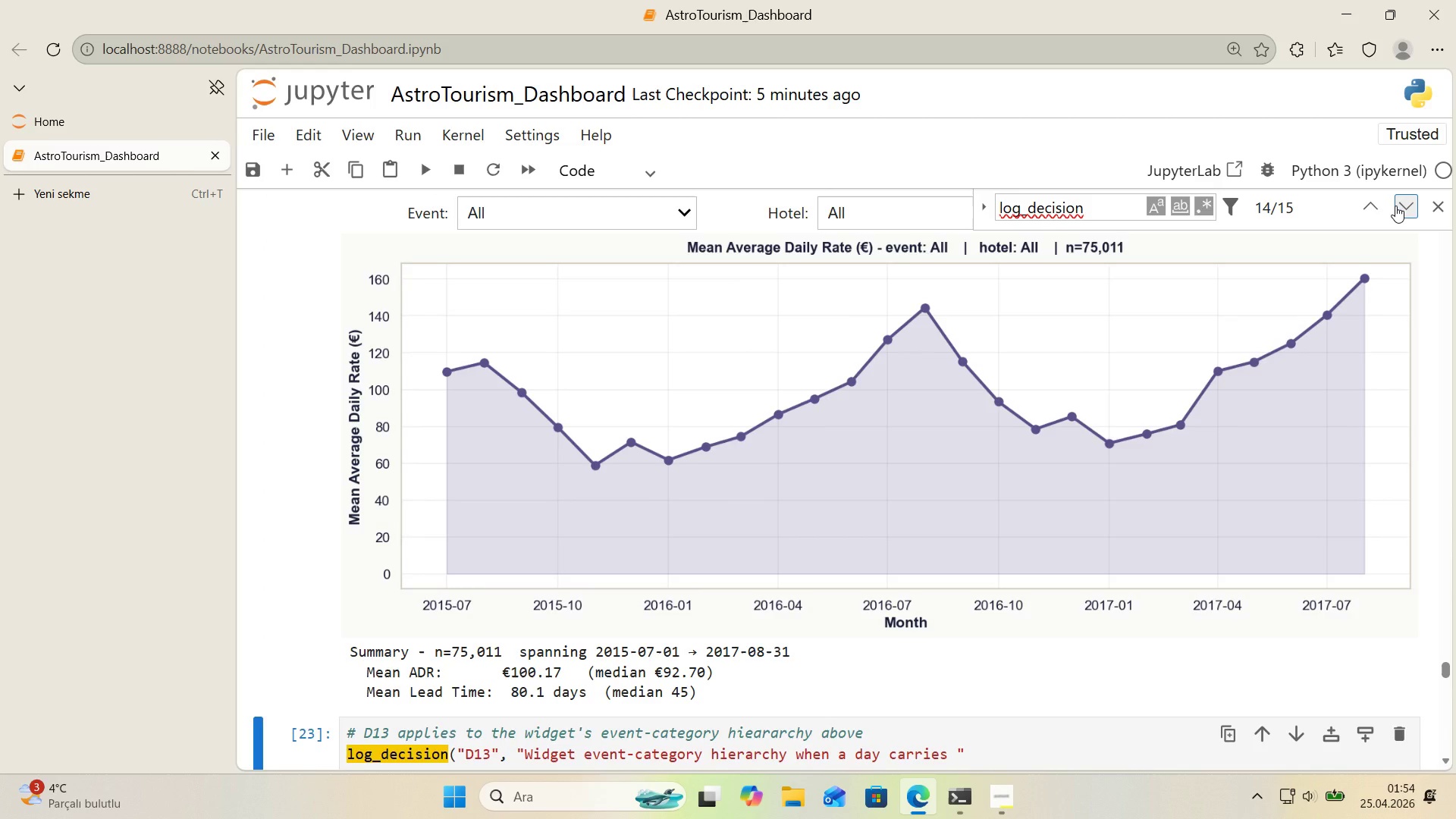 
left_click([1395, 206])
 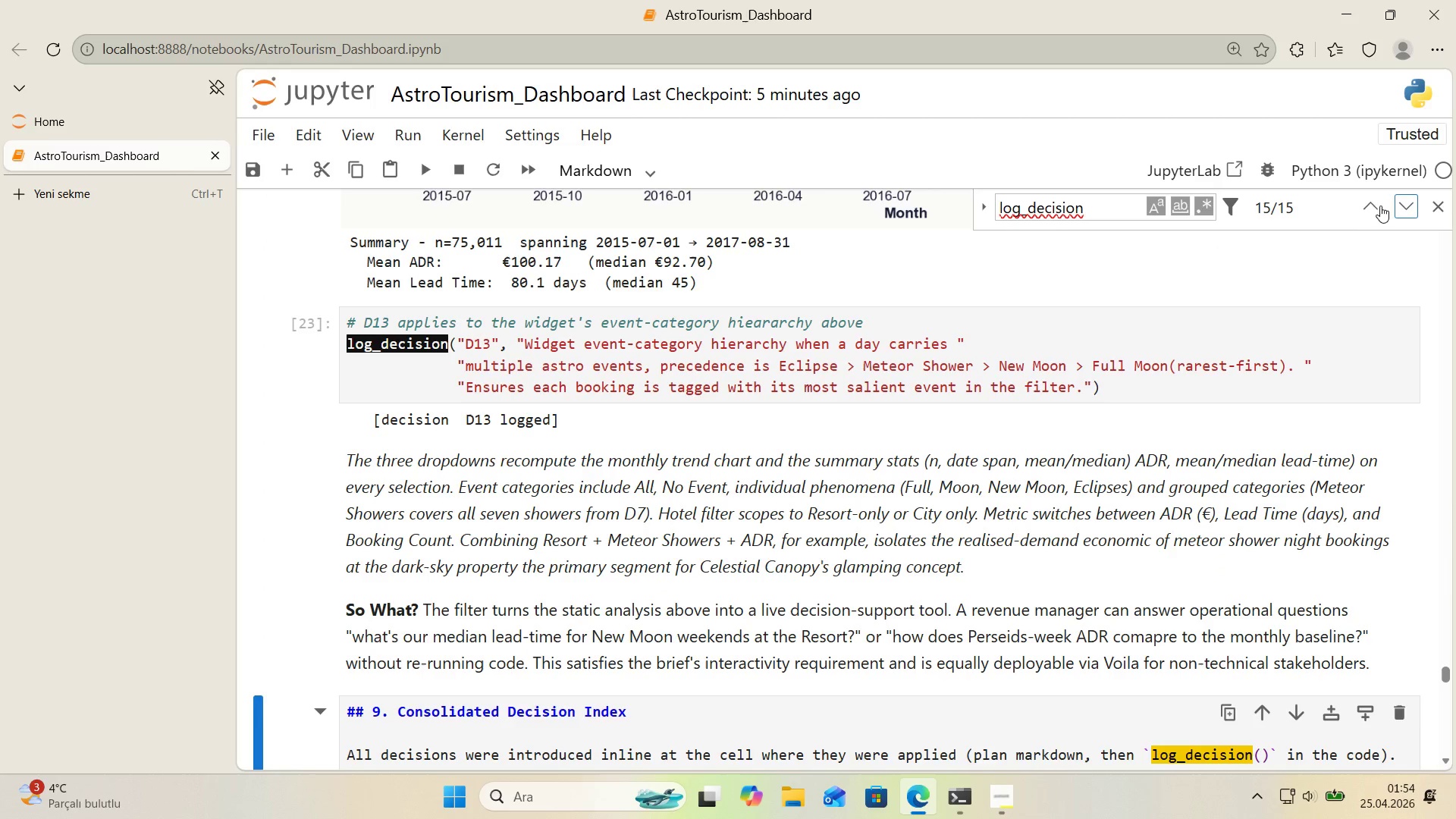 
left_click([1373, 206])
 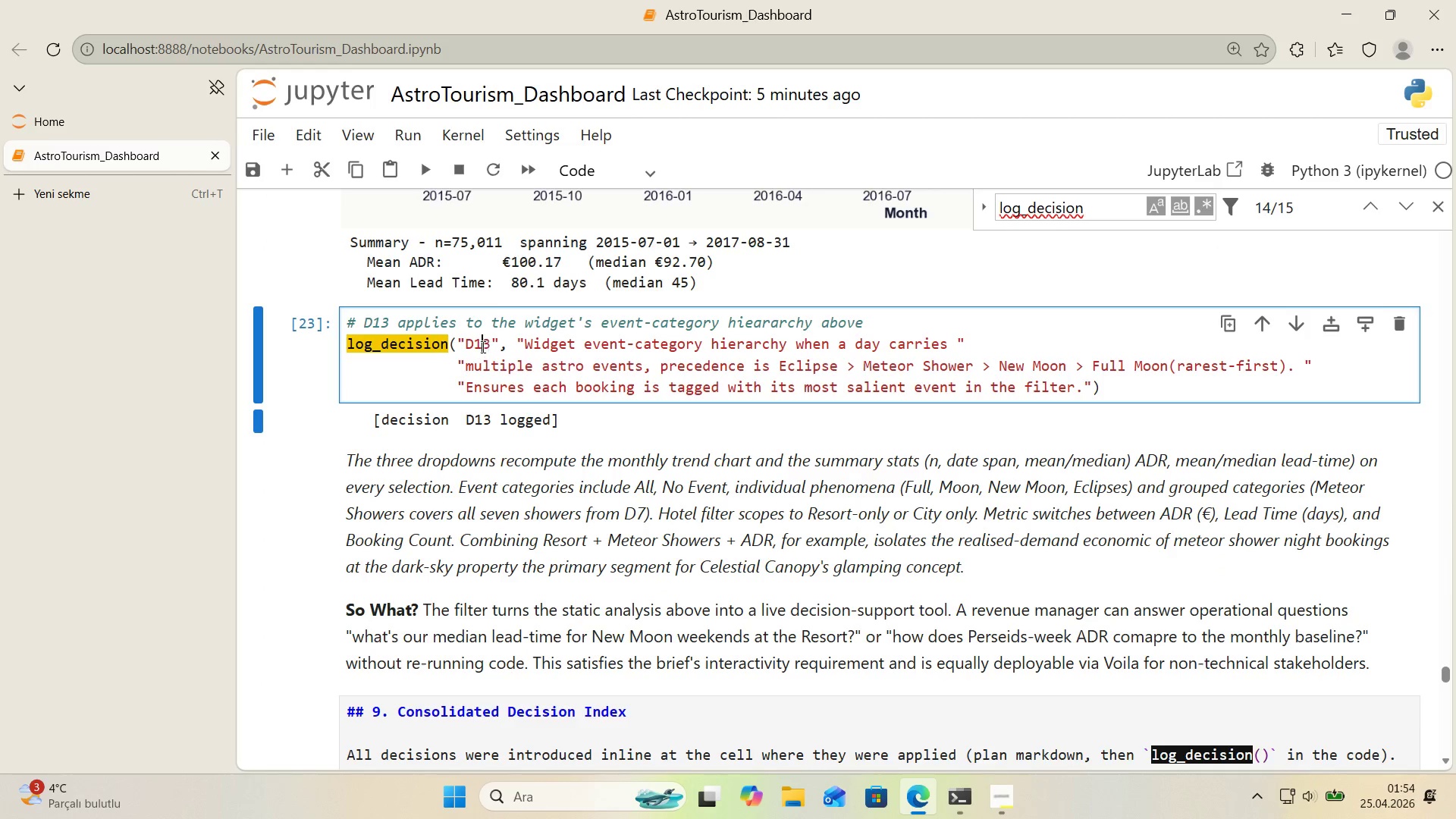 
key(2)
 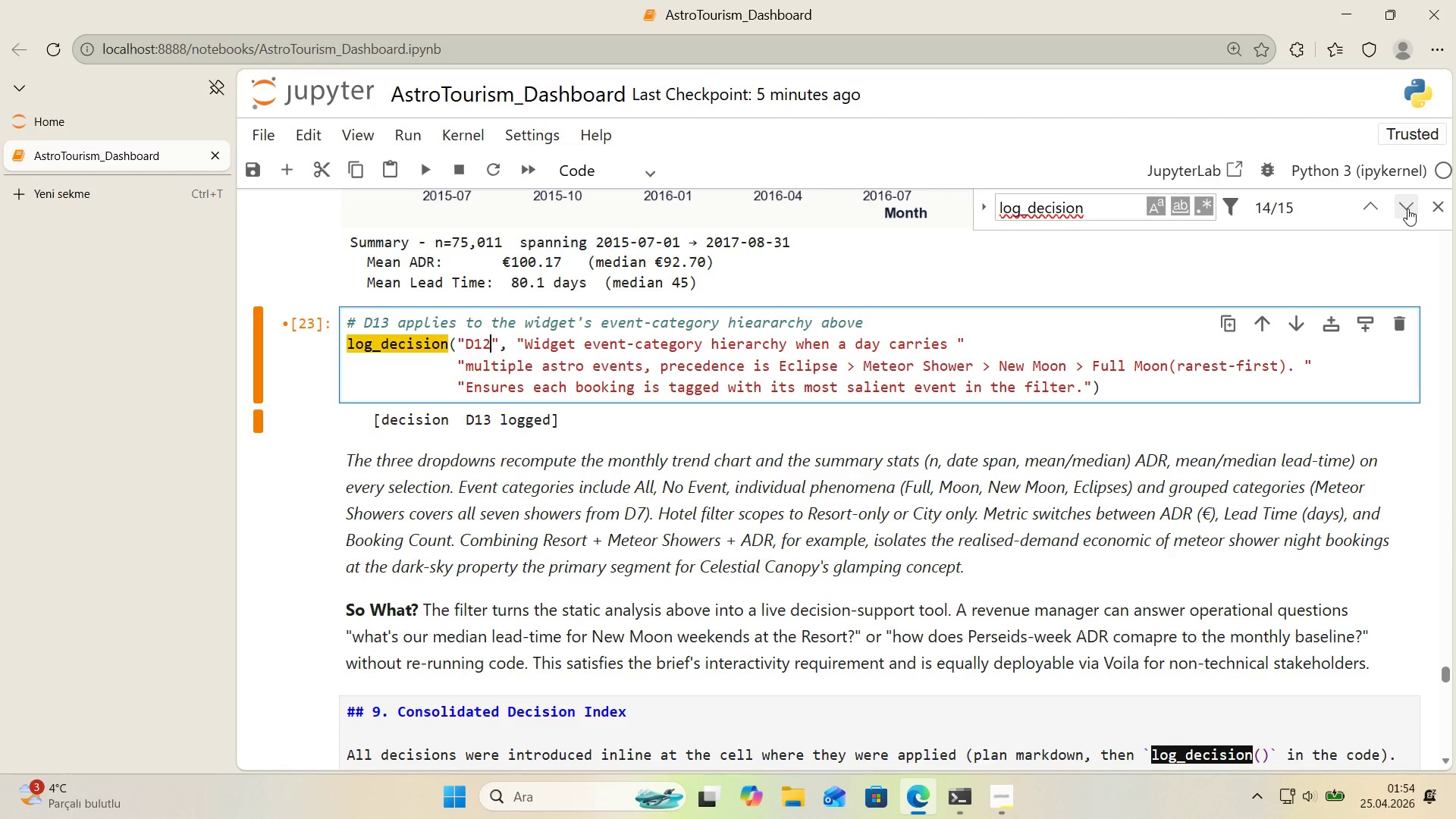 
left_click([1406, 209])
 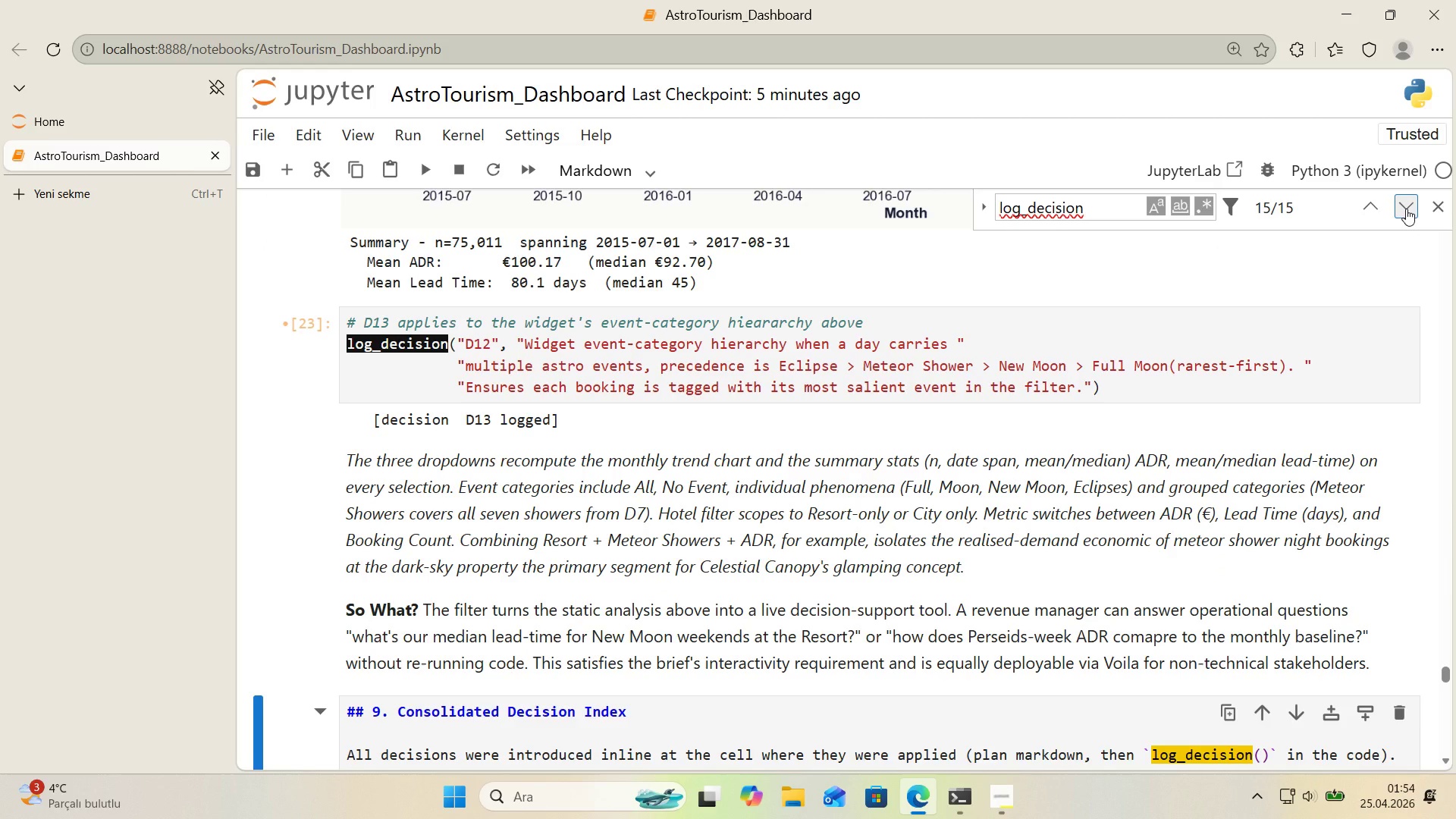 
left_click([1406, 209])
 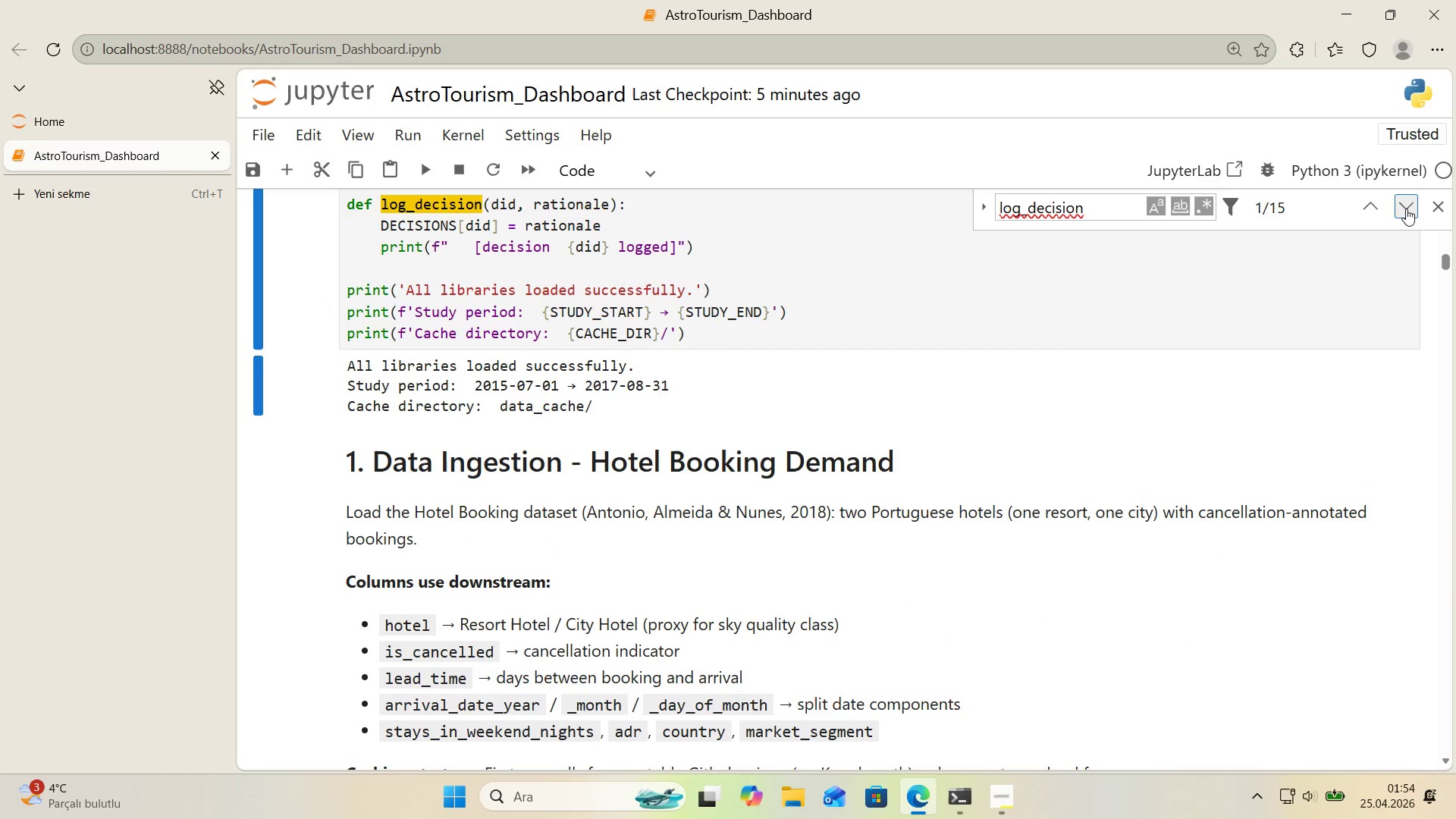 
left_click([1370, 212])
 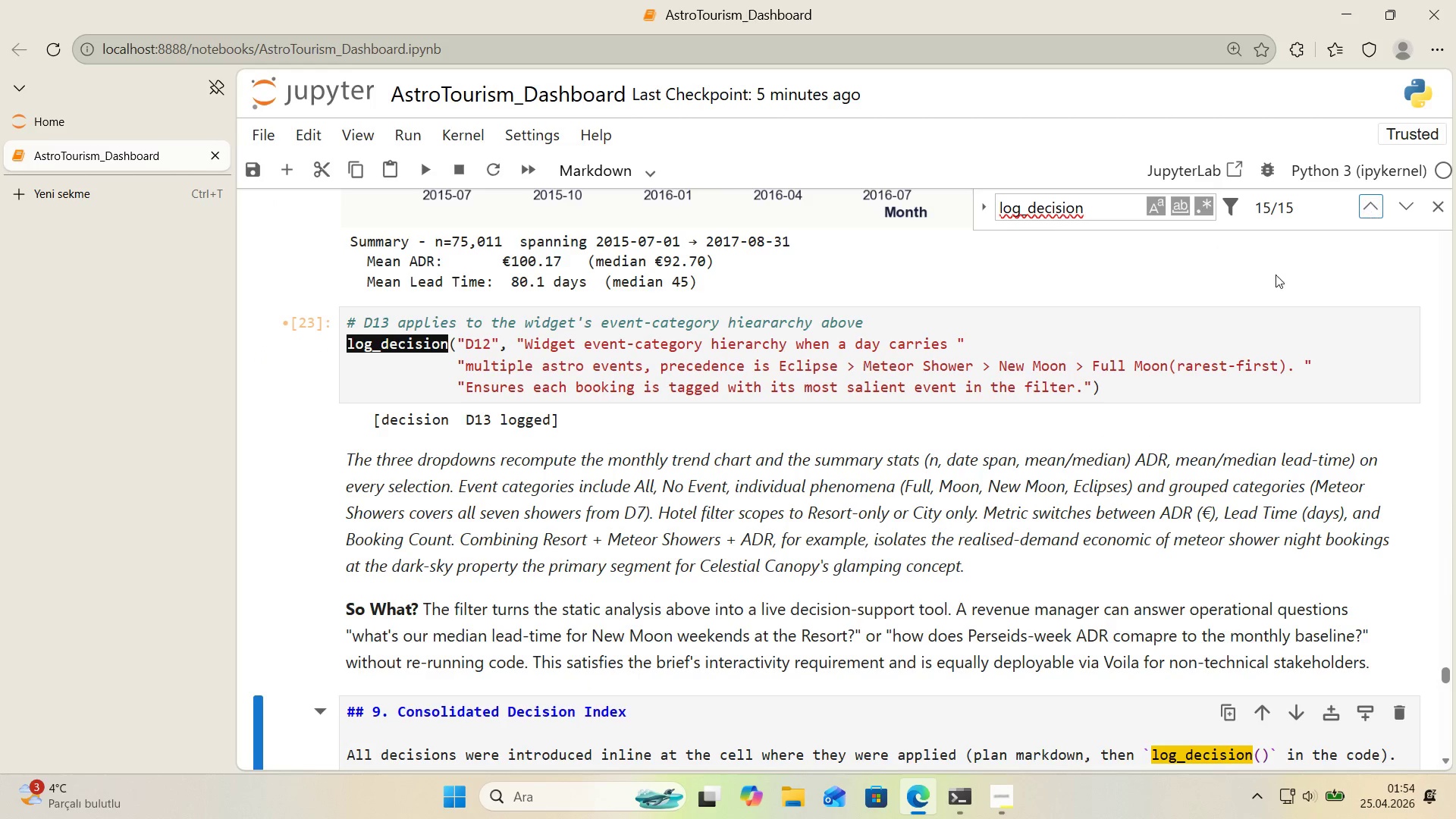 
scroll: coordinate [1232, 299], scroll_direction: down, amount: 3.0
 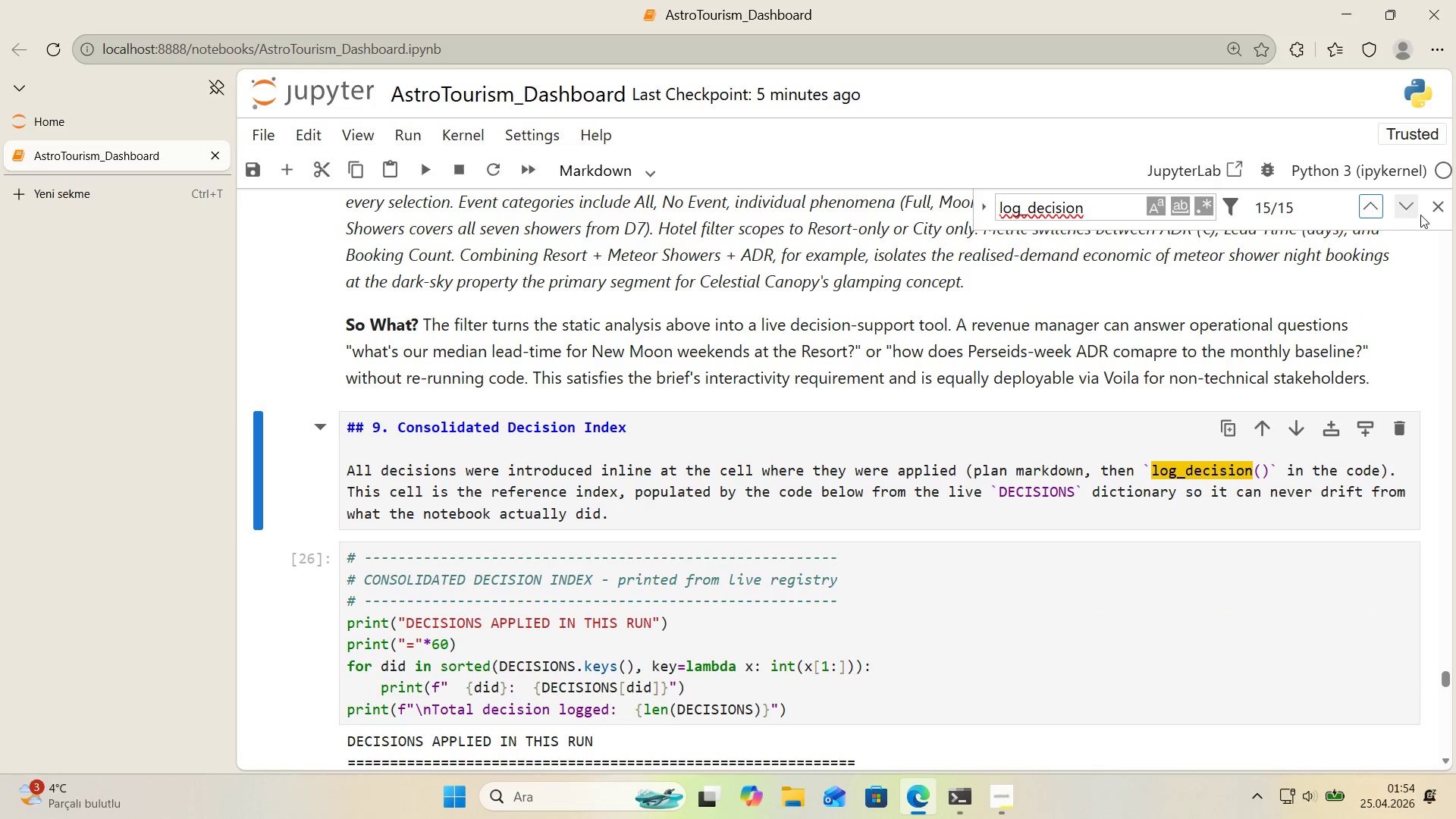 
left_click([1431, 212])
 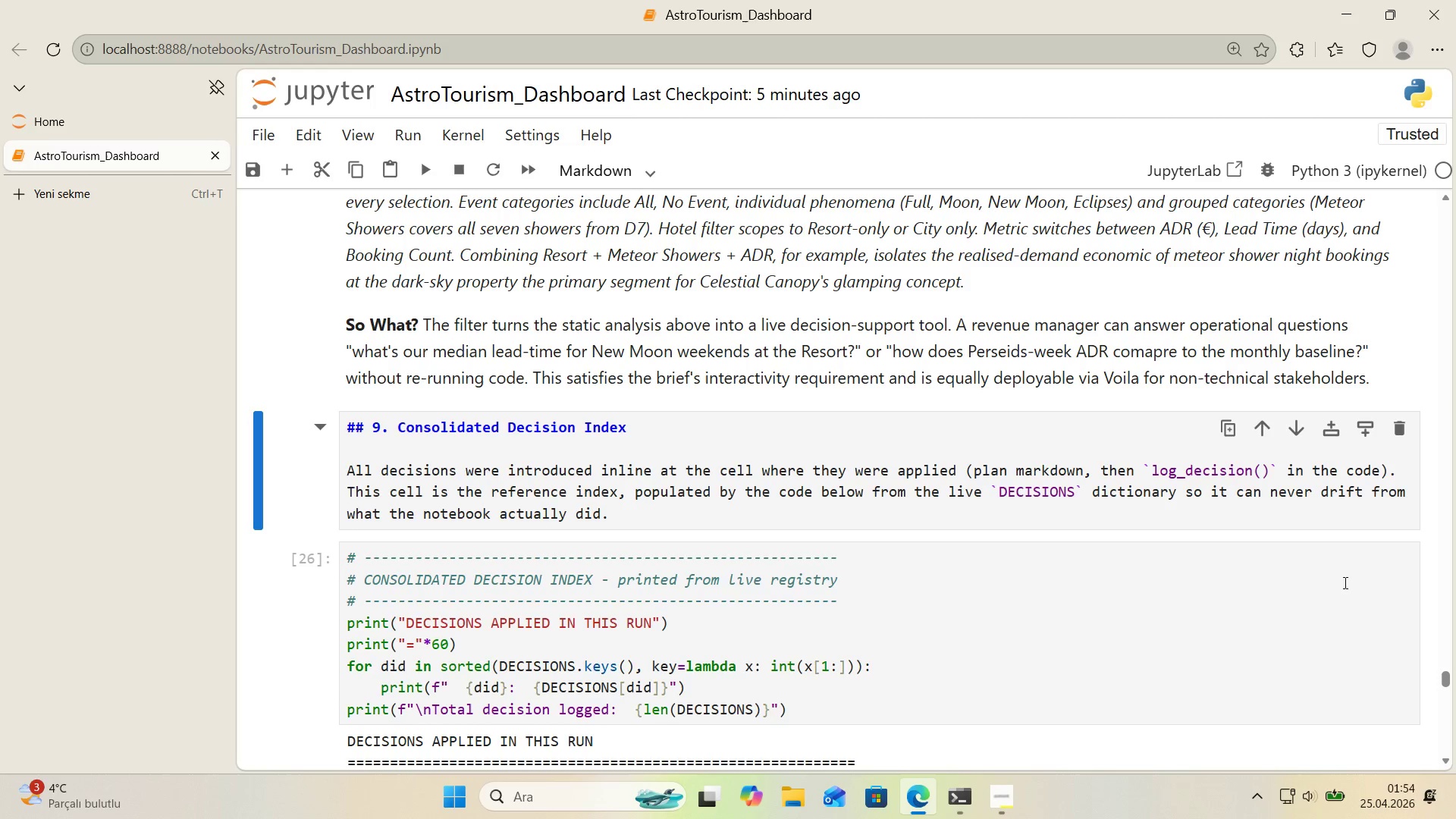 
scroll: coordinate [1278, 561], scroll_direction: down, amount: 5.0
 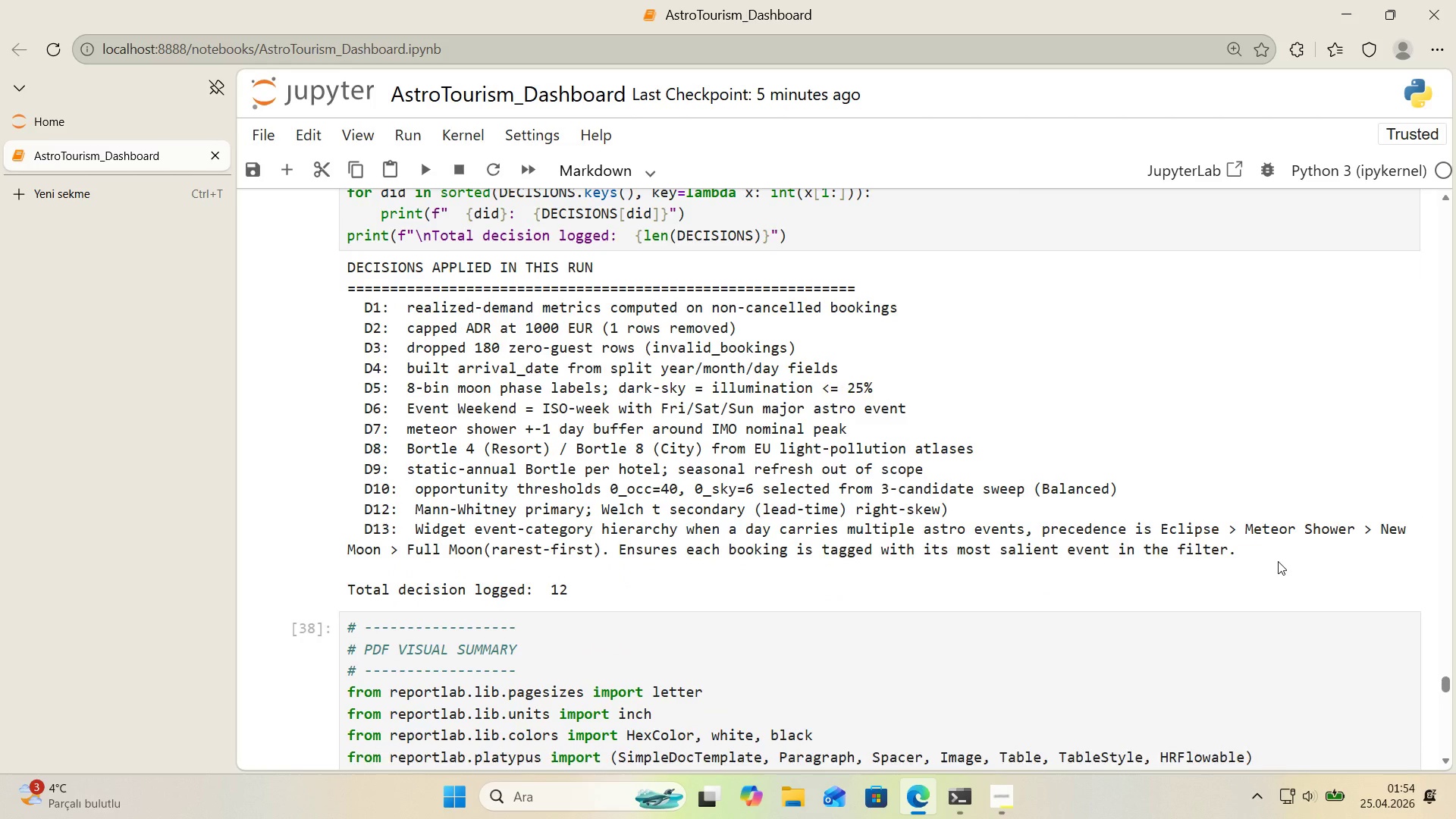 
scroll: coordinate [1278, 561], scroll_direction: up, amount: 2.0
 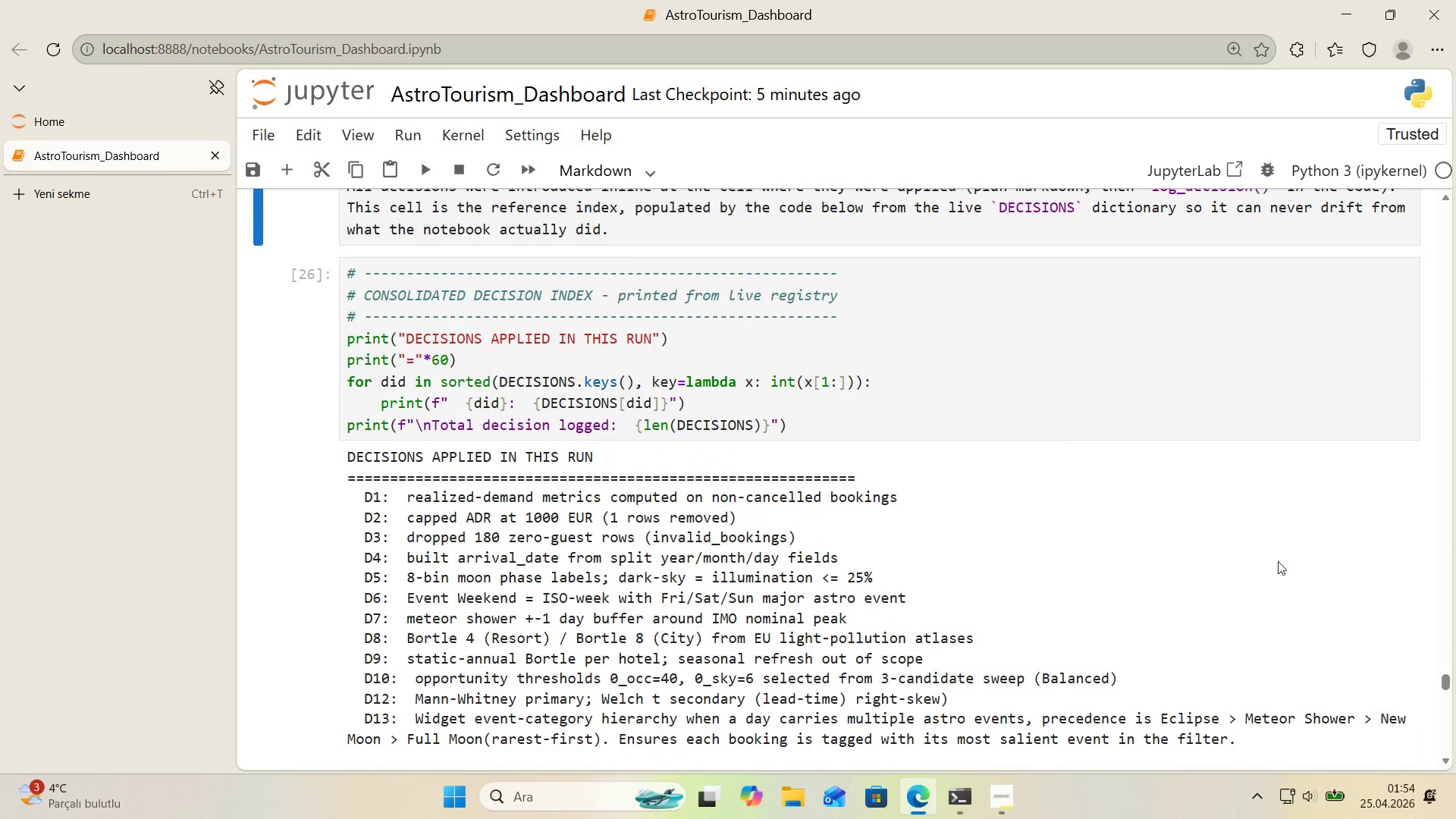 
scroll: coordinate [1278, 561], scroll_direction: down, amount: 49.0
 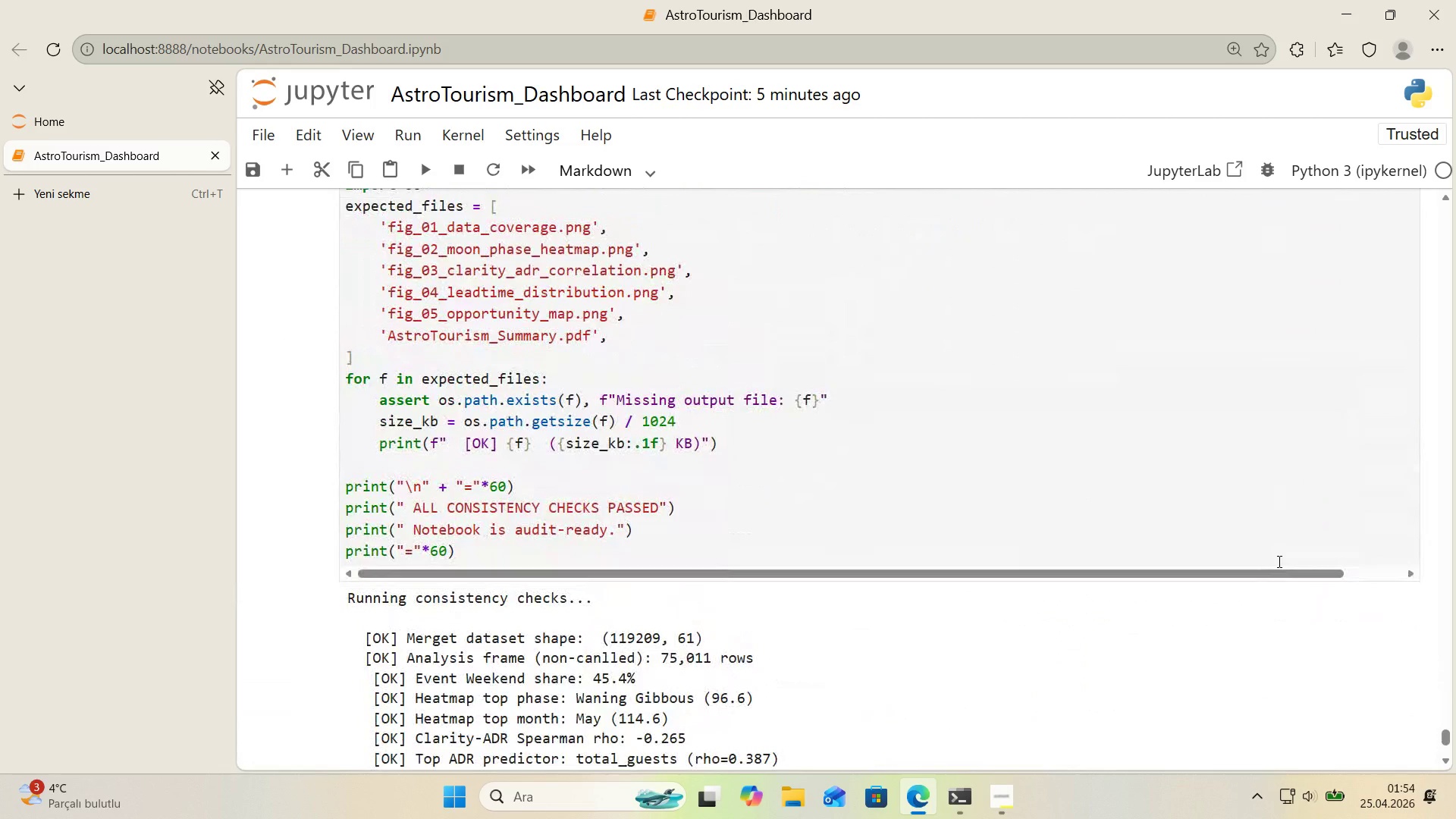 
scroll: coordinate [1278, 561], scroll_direction: up, amount: 4.0
 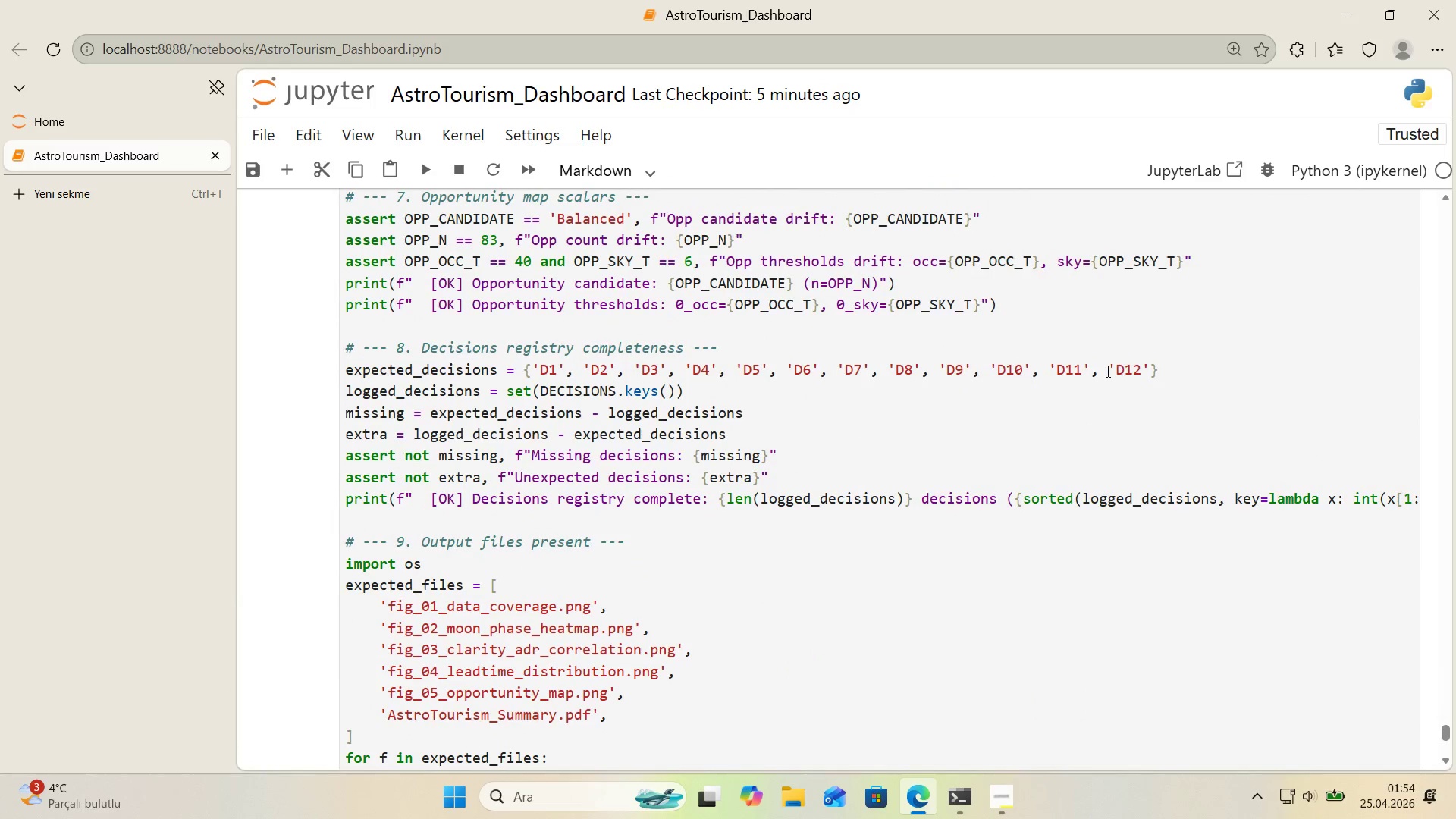 
scroll: coordinate [1090, 382], scroll_direction: down, amount: 7.0
 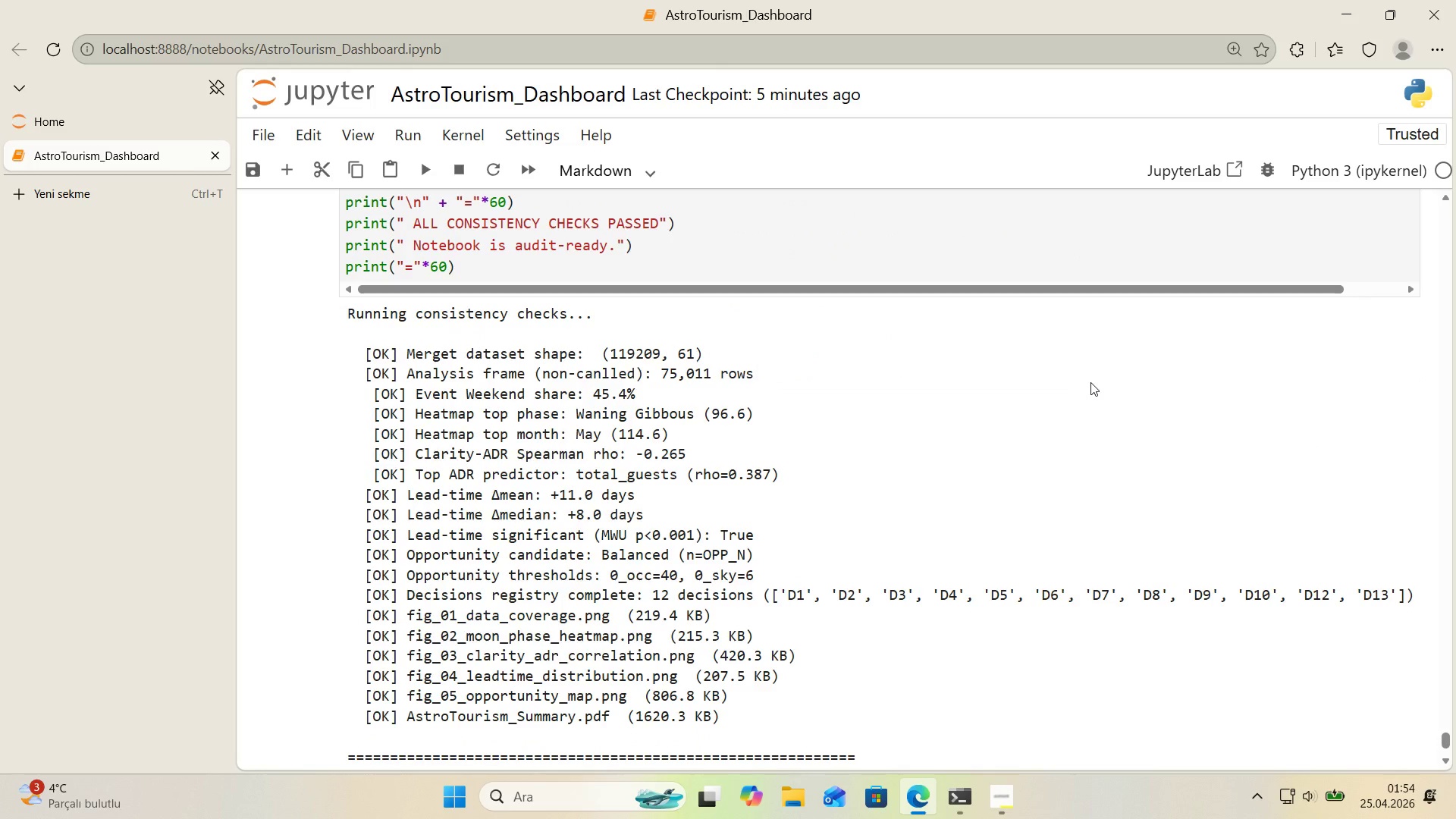 
scroll: coordinate [1090, 382], scroll_direction: up, amount: 2.0
 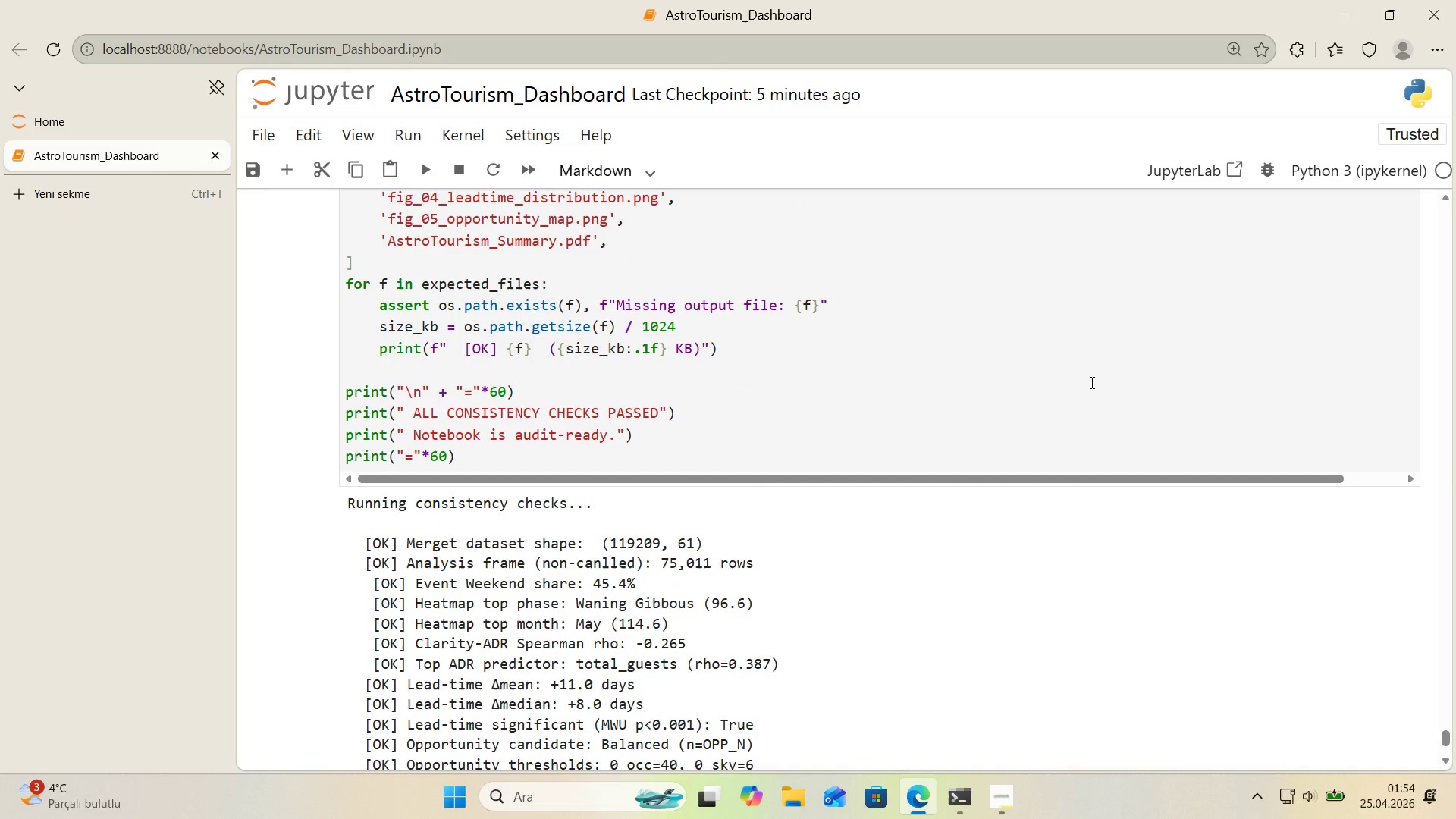 
left_click([1090, 382])
 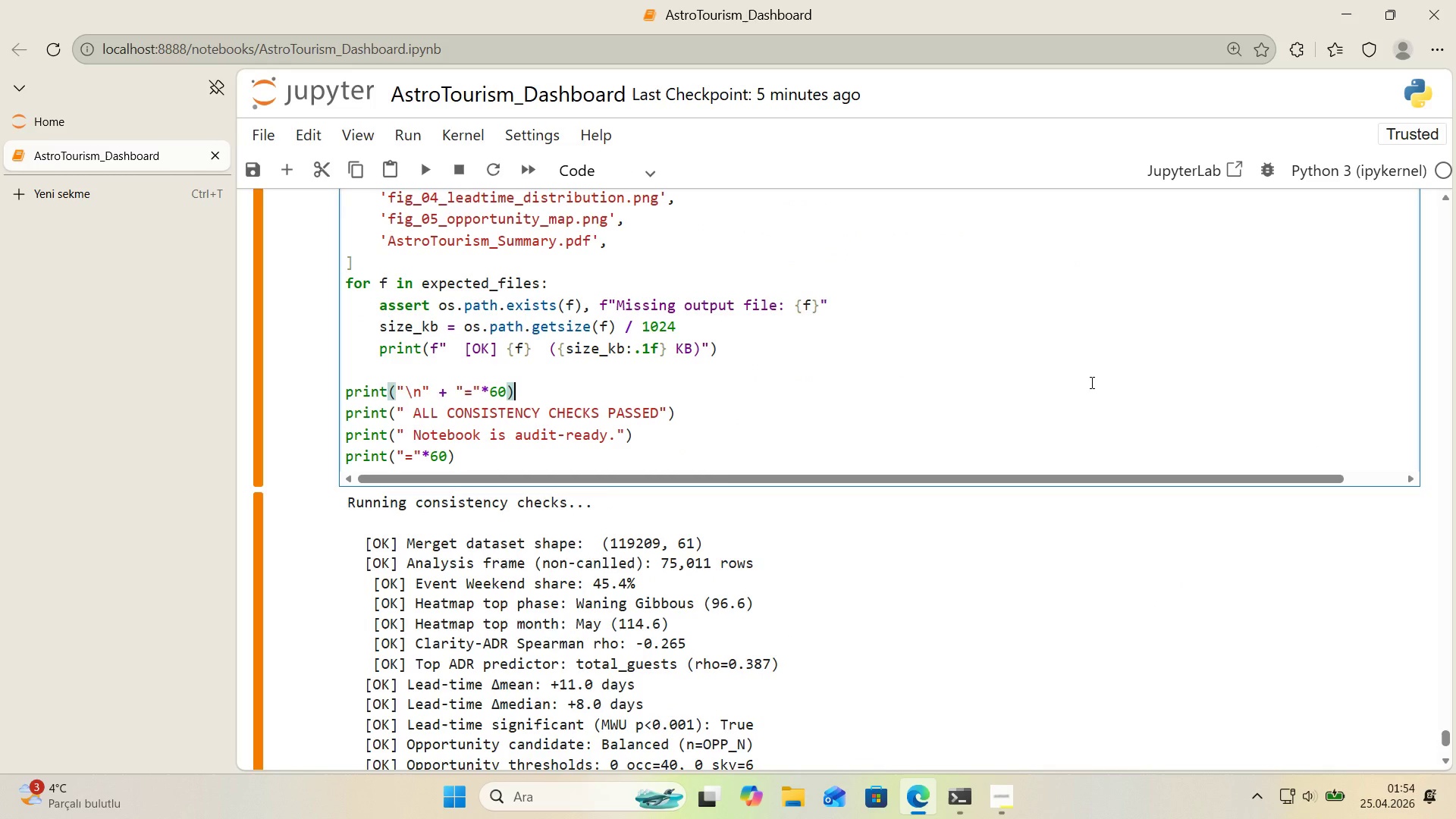 
key(Control+F)
 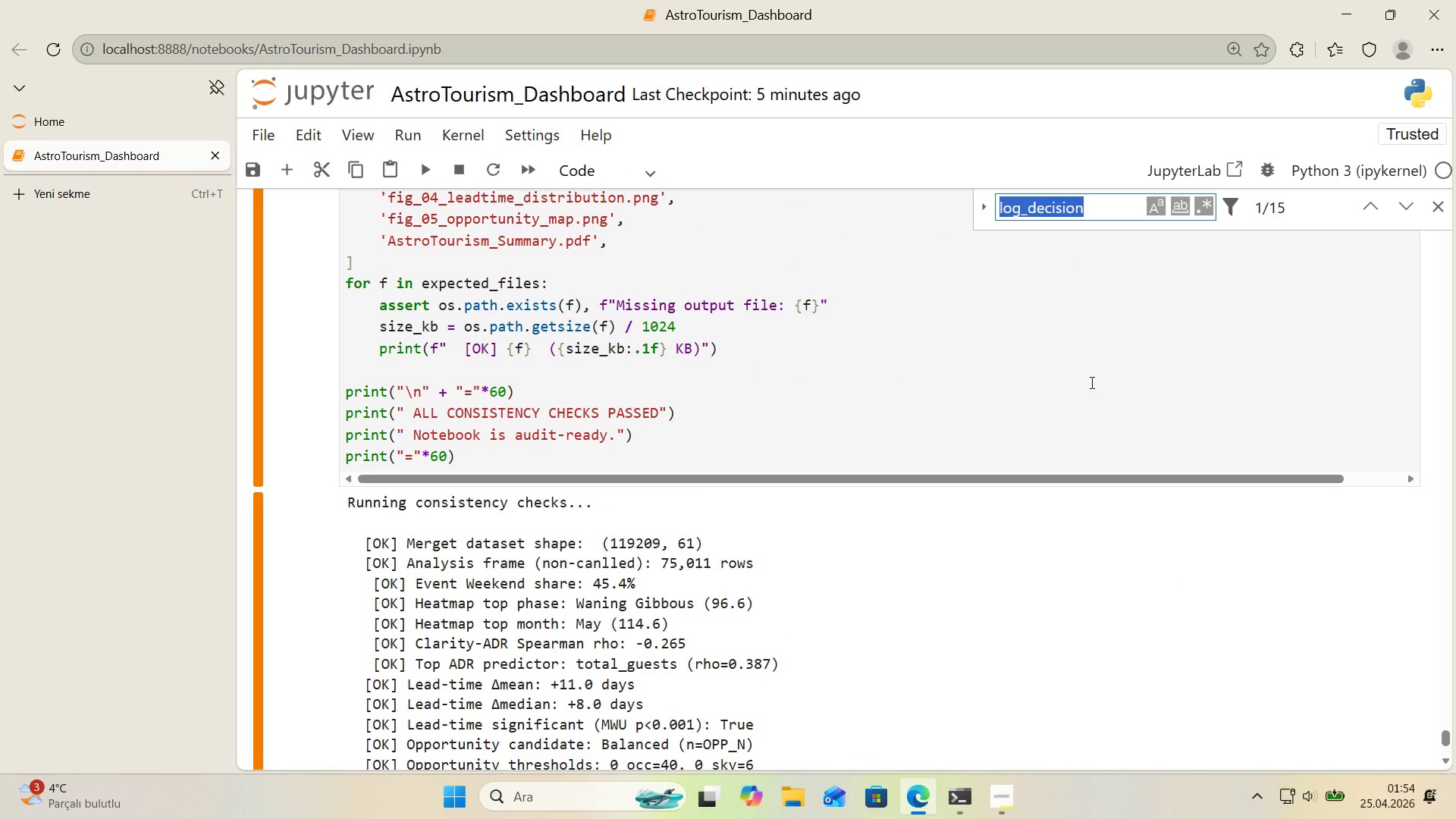 
type(d12)
 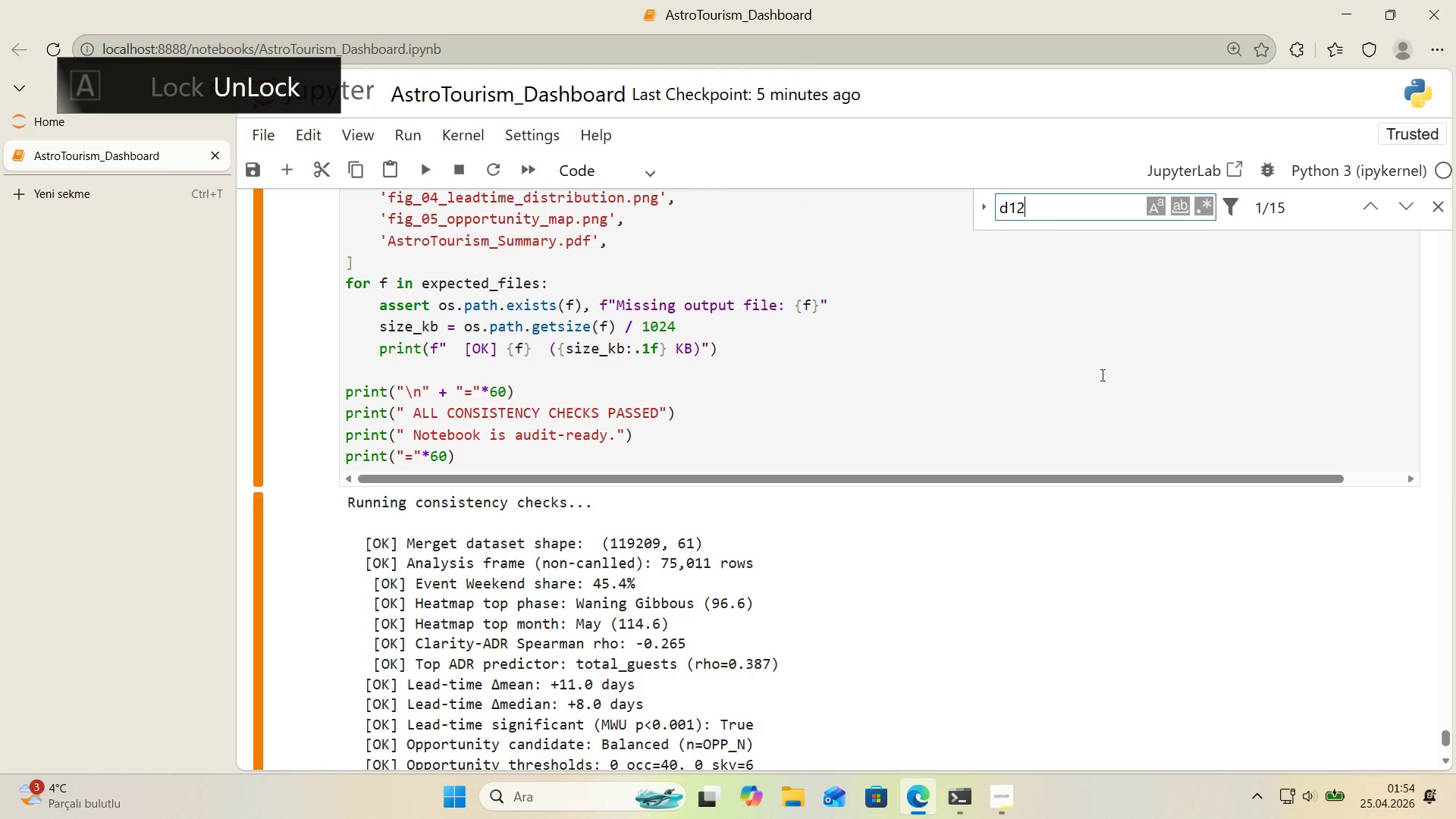 
type(D12111)
 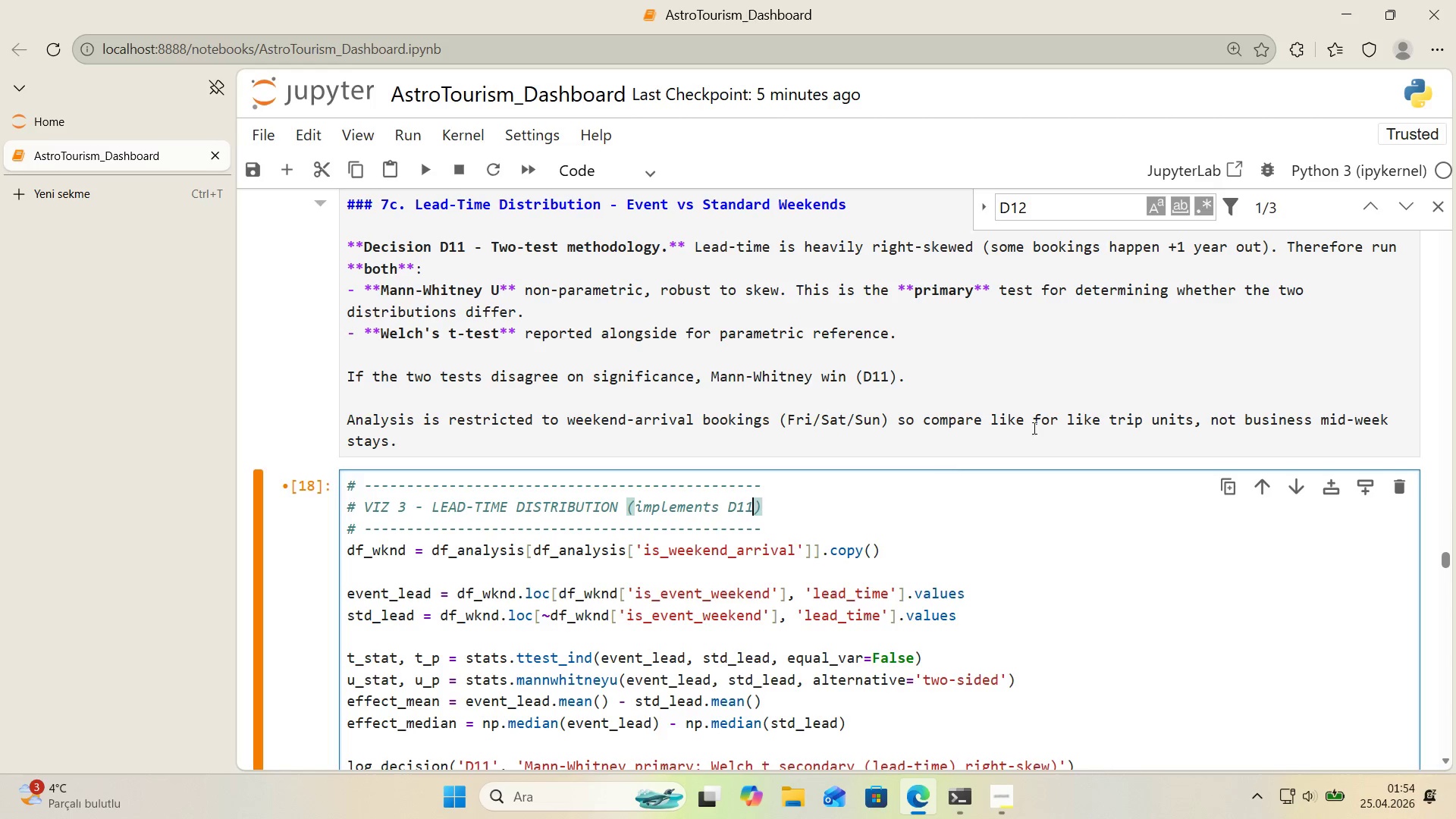 
left_click_drag(start_coordinate=[1047, 212], to_coordinate=[976, 216])
 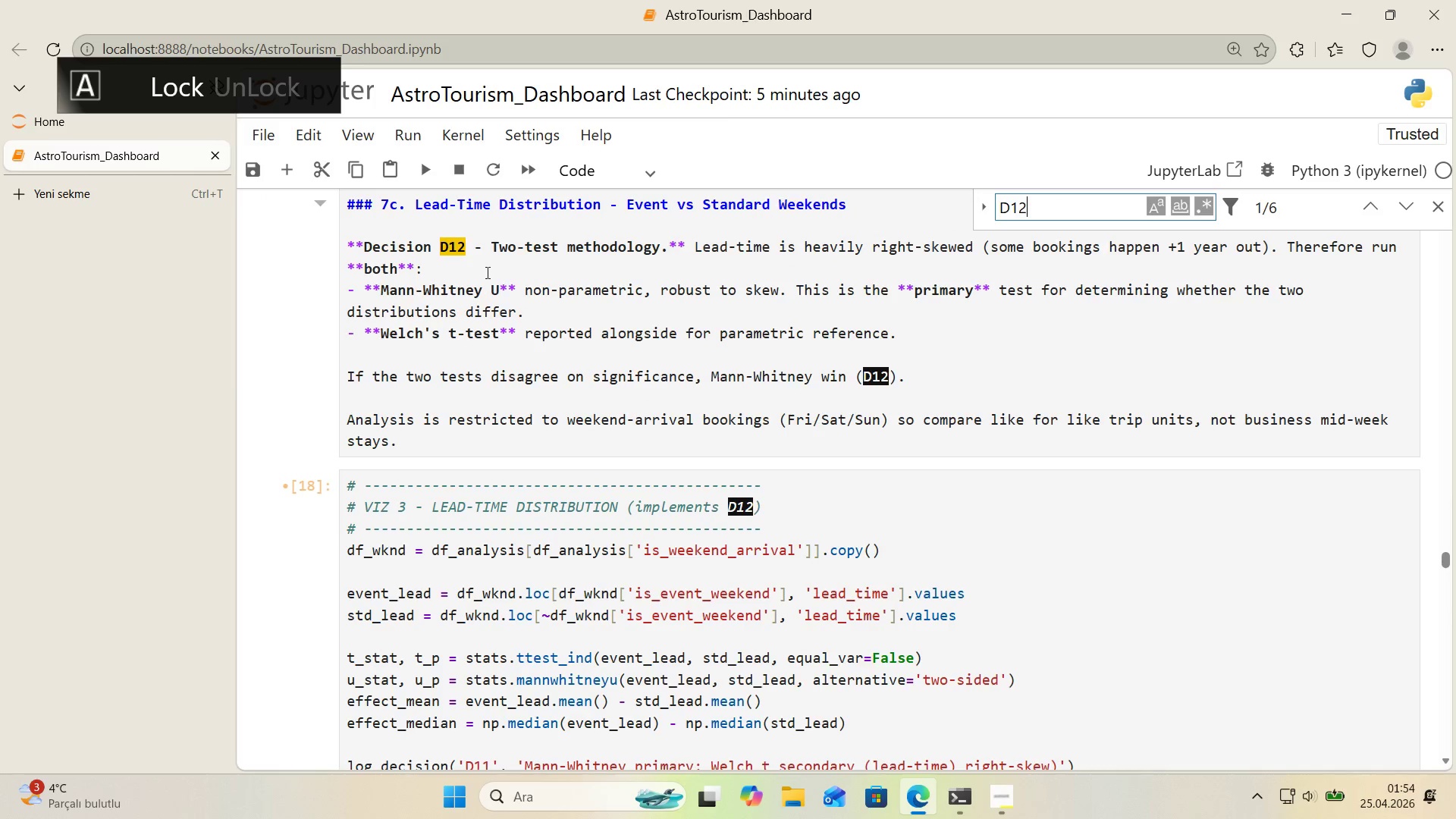 
left_click_drag(start_coordinate=[463, 247], to_coordinate=[455, 248])
 